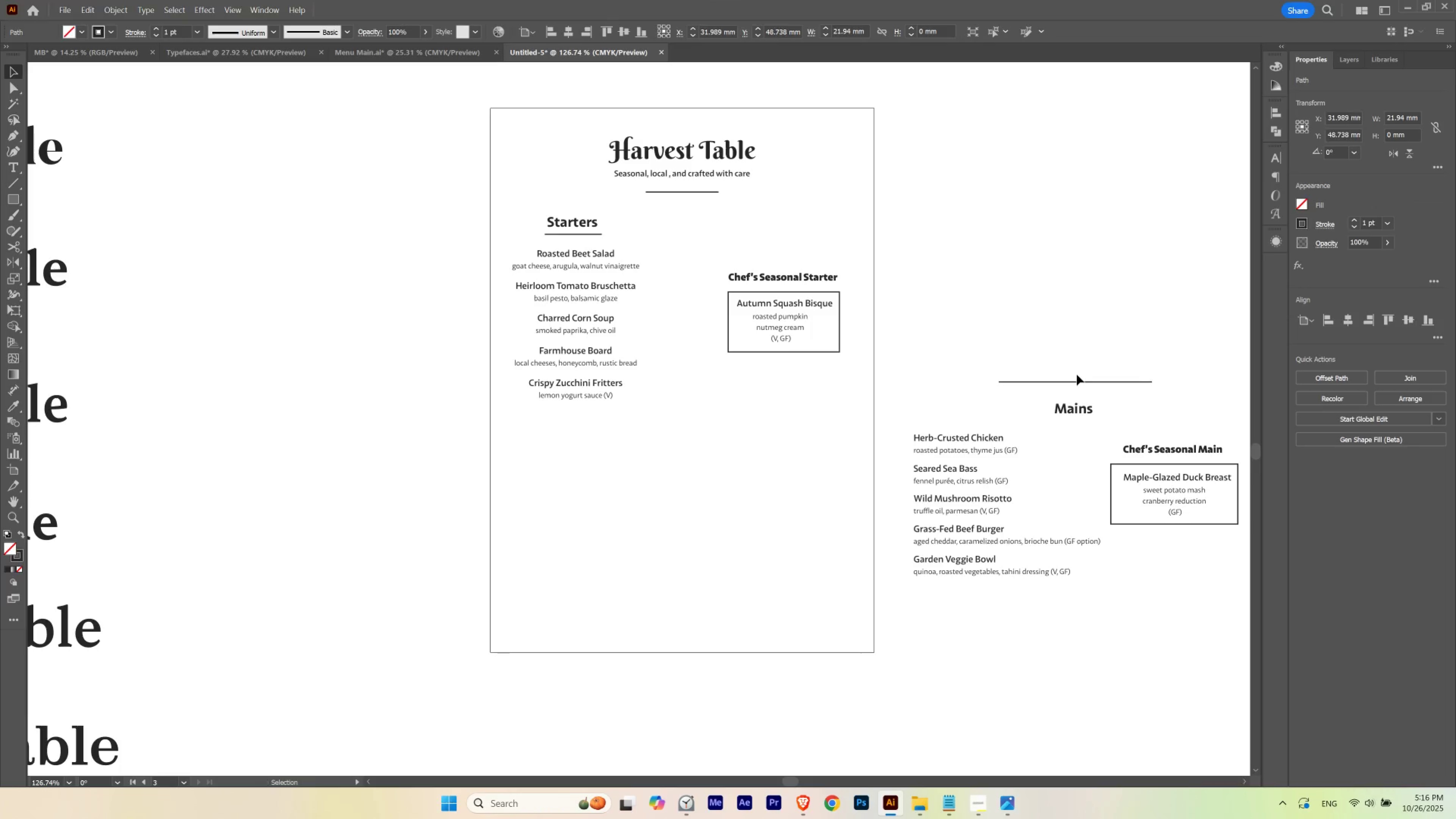 
key(ArrowUp)
 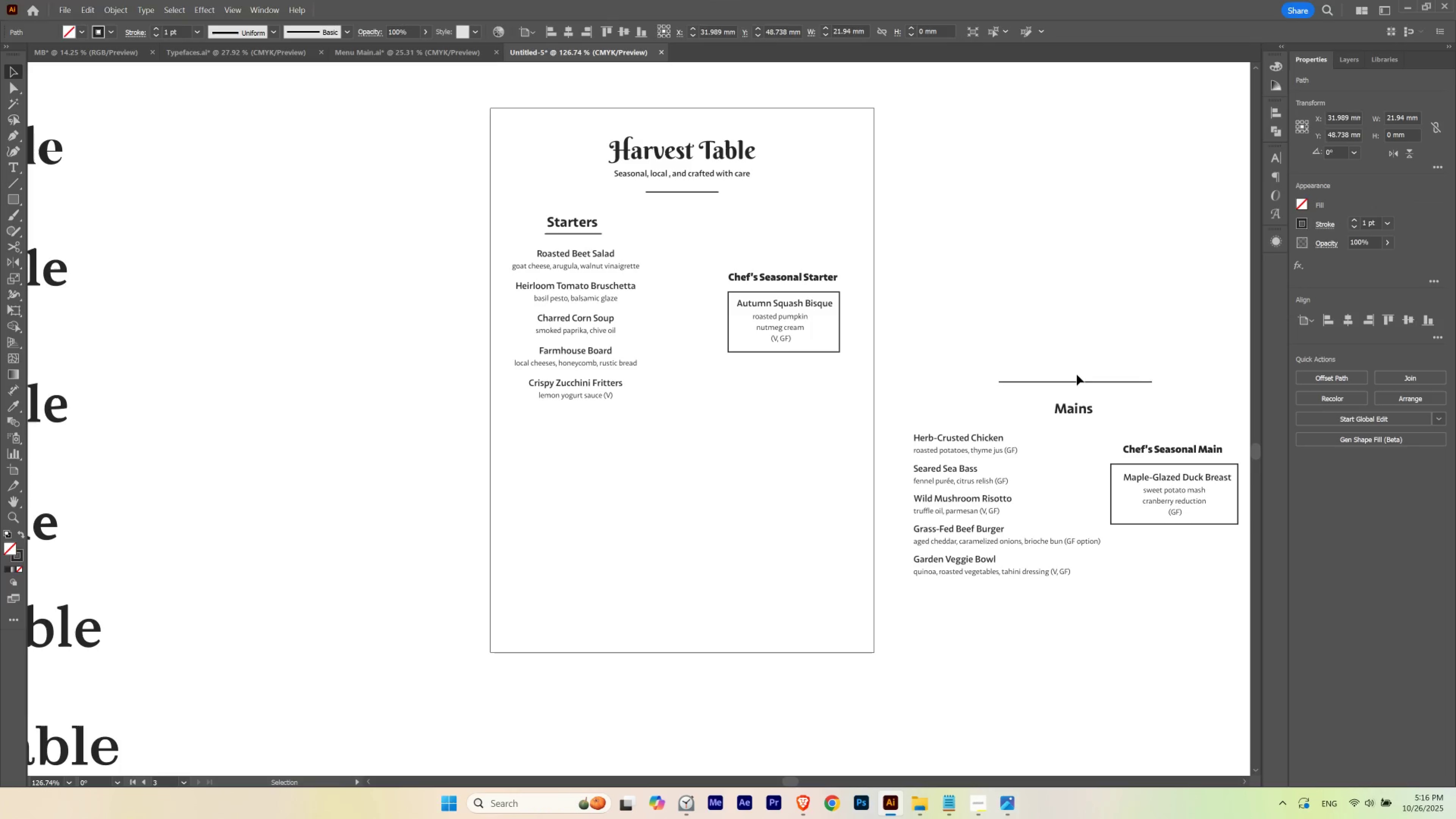 
key(ArrowUp)
 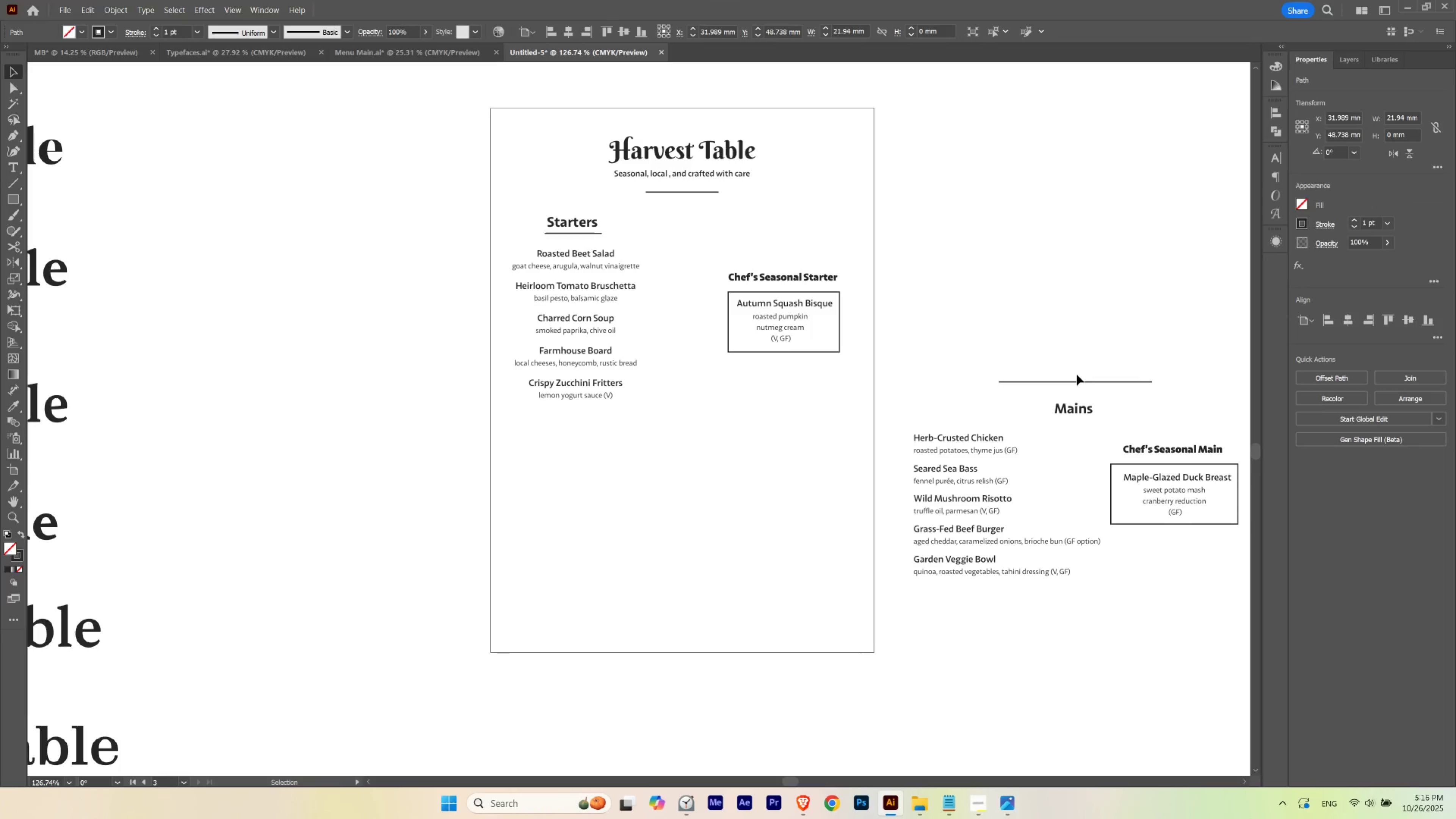 
key(ArrowUp)
 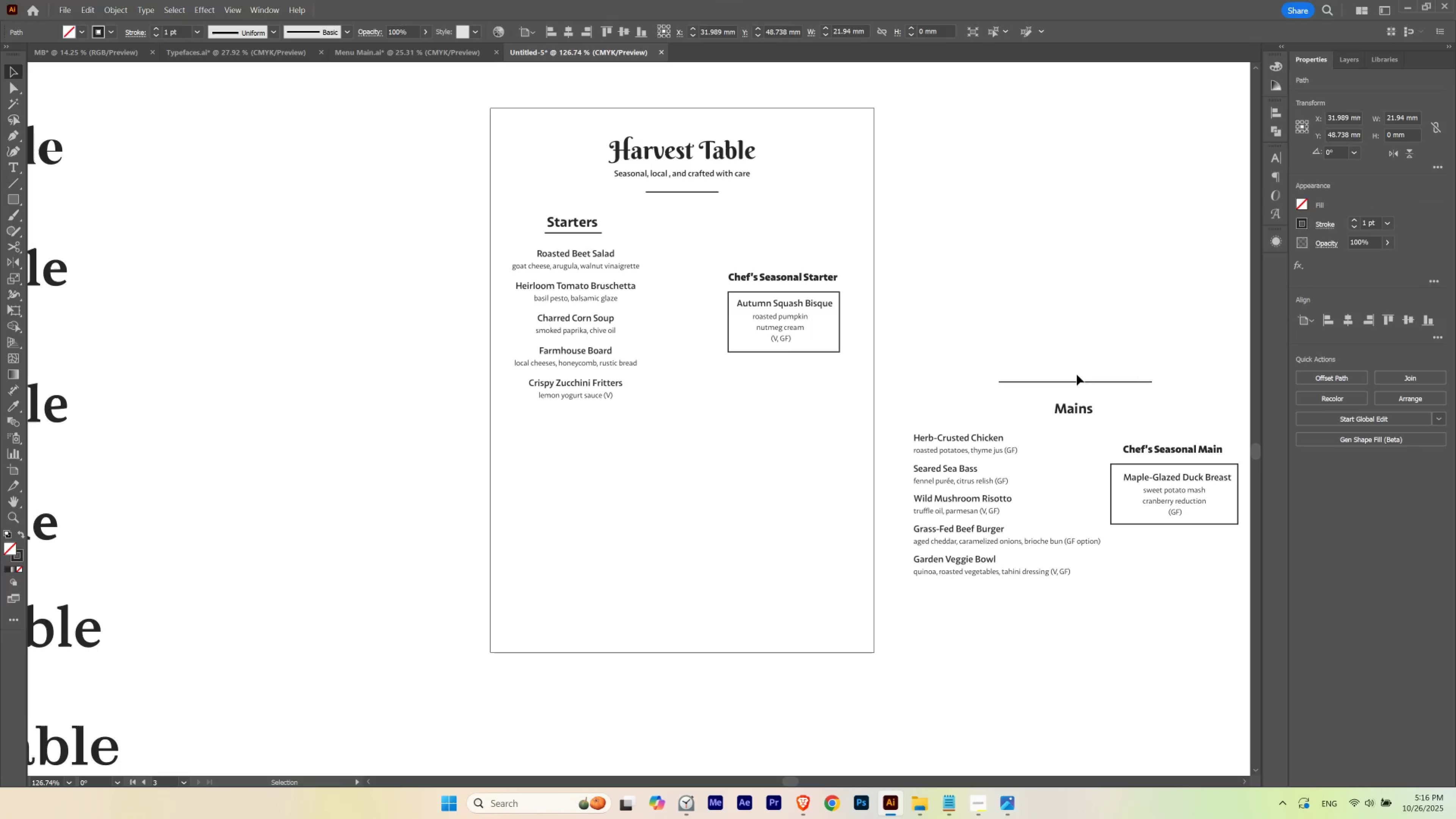 
key(ArrowDown)
 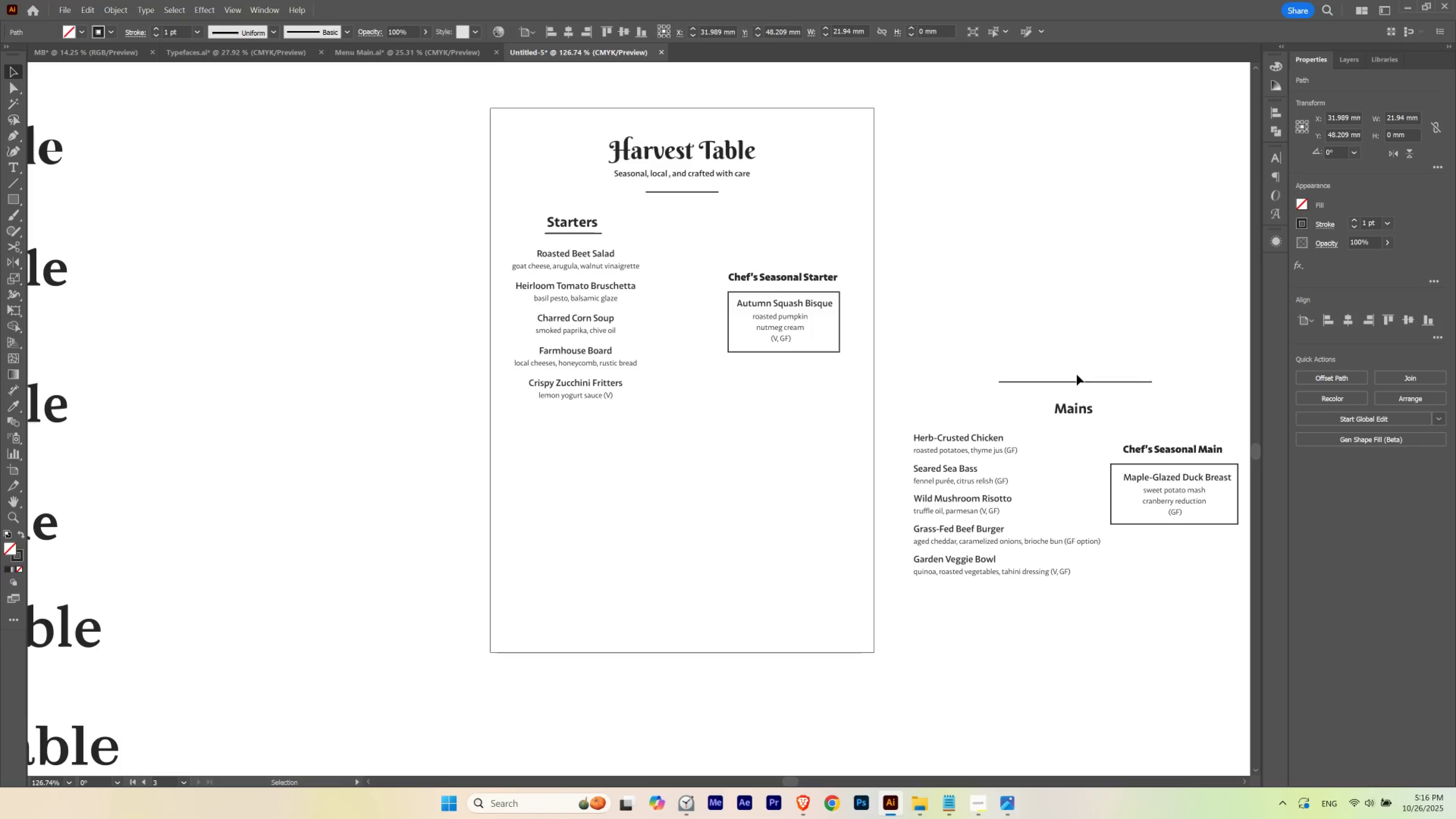 
key(ArrowDown)
 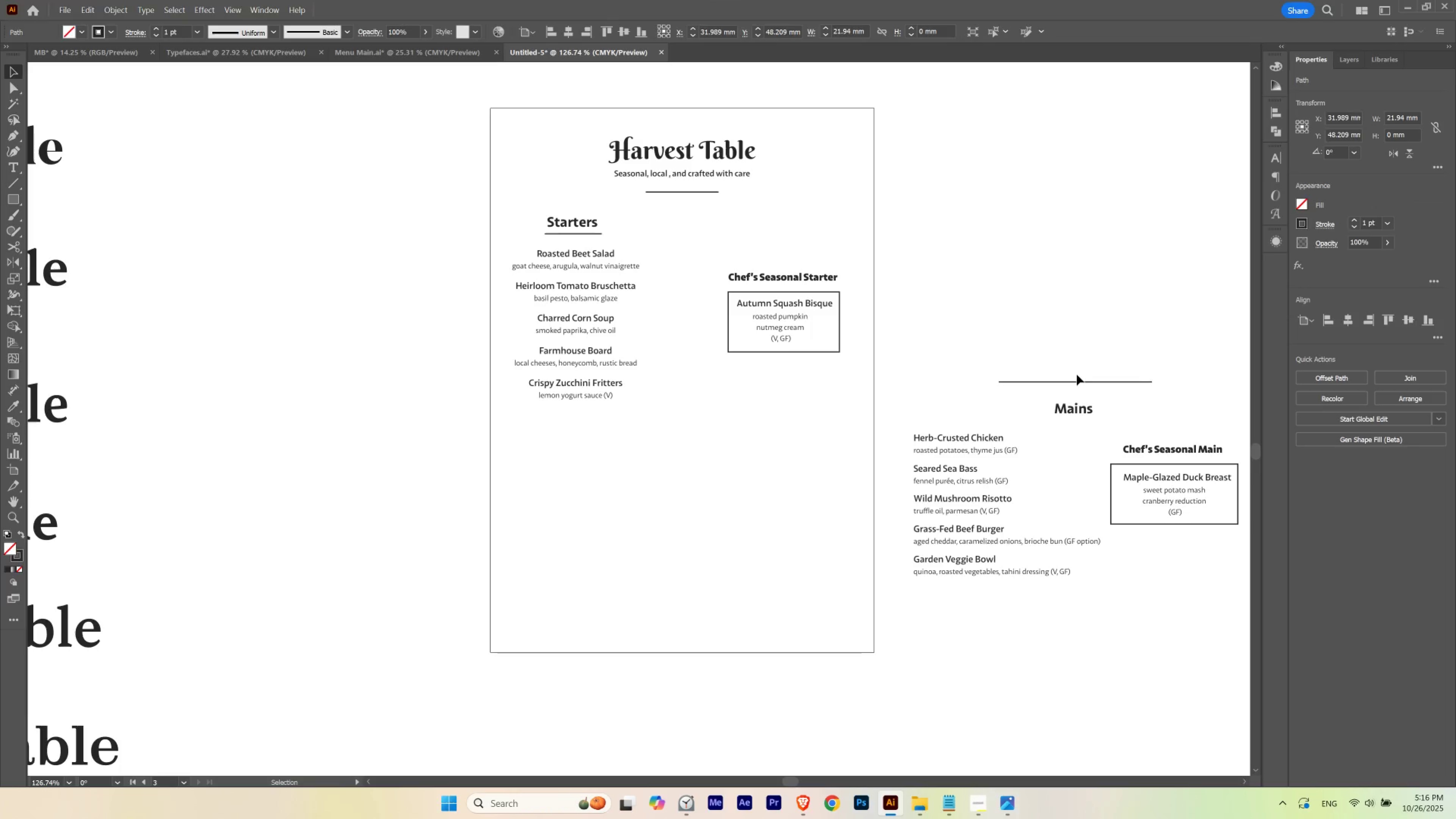 
key(ArrowDown)
 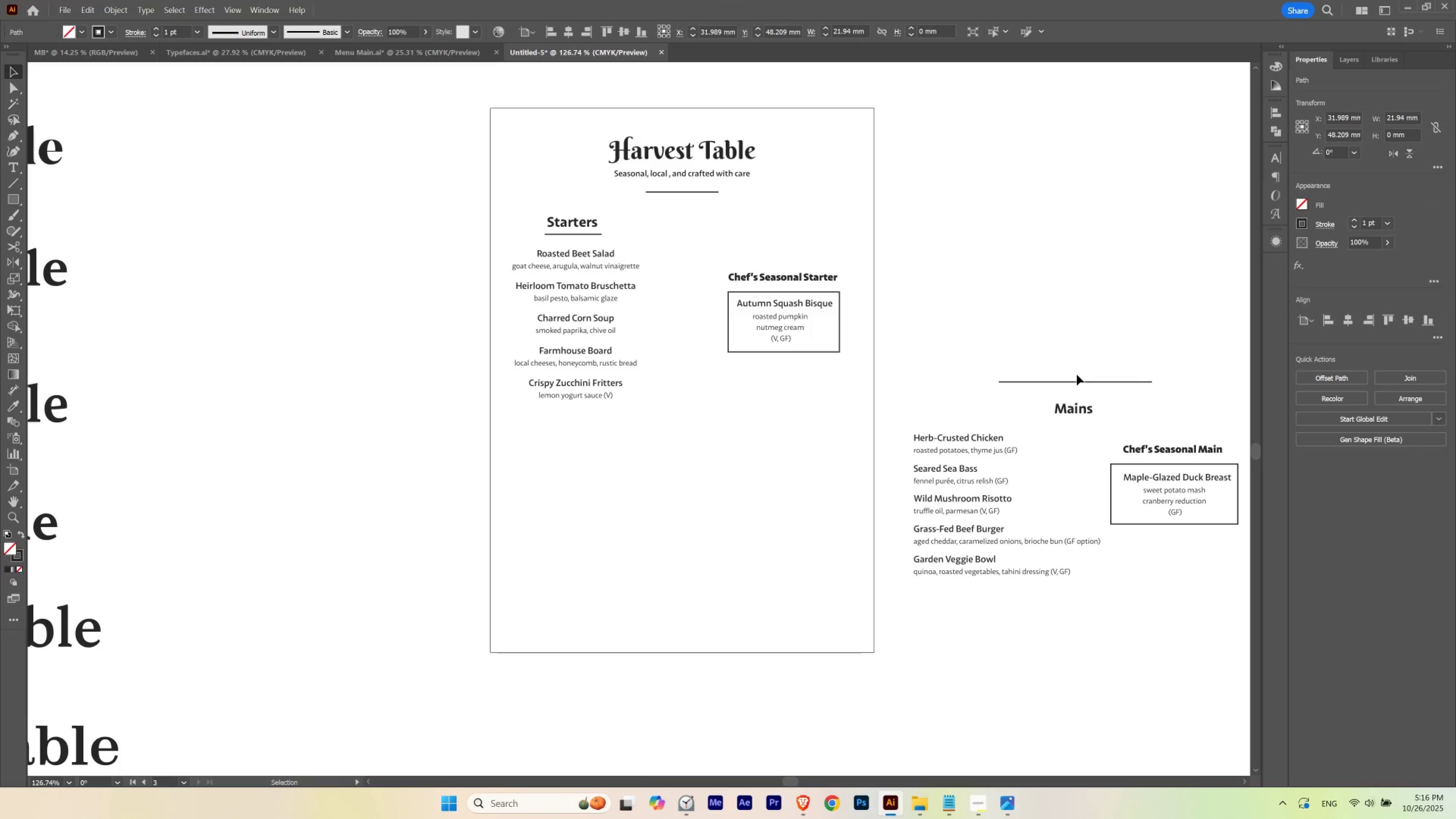 
key(ArrowDown)
 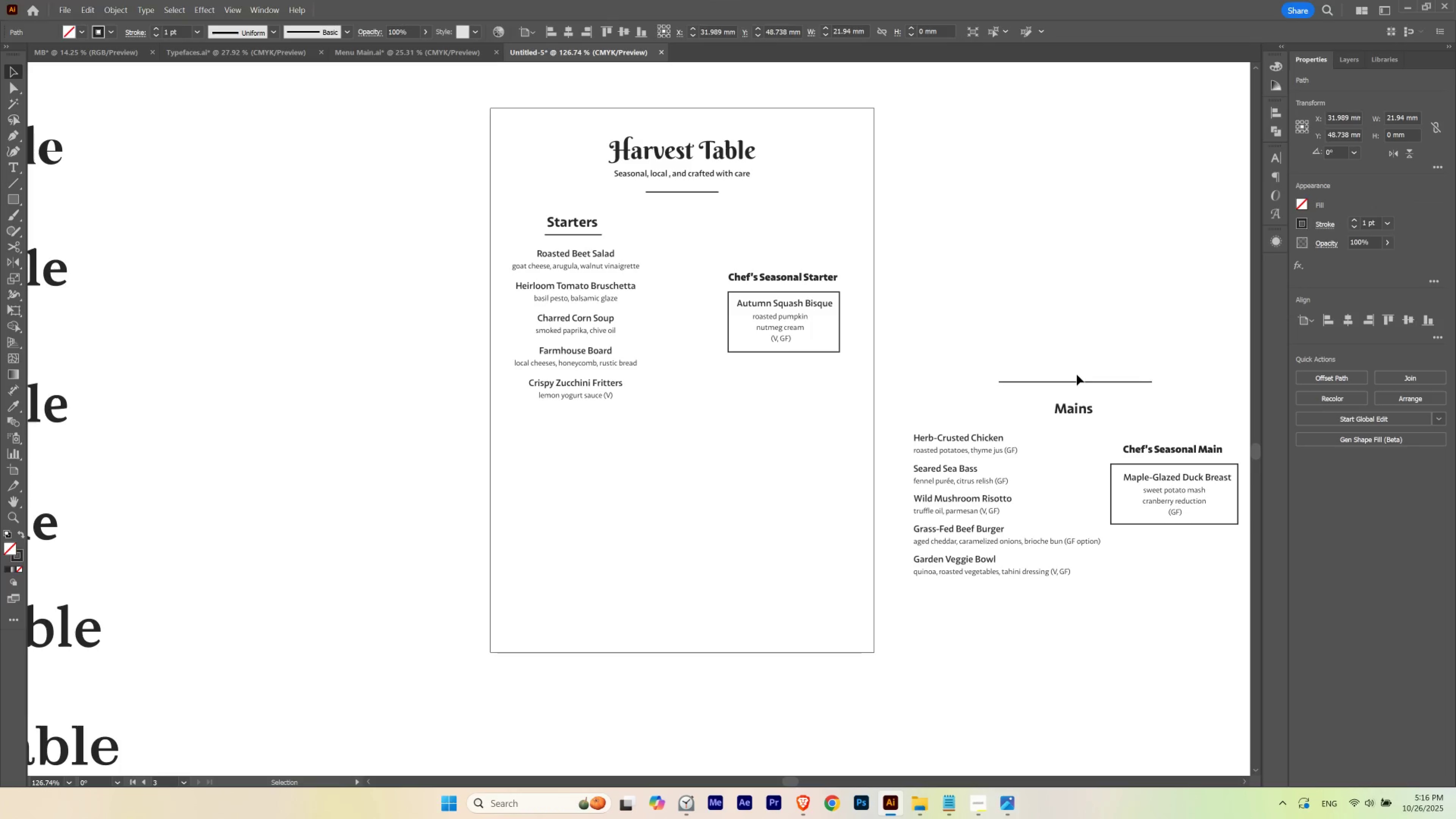 
key(ArrowUp)
 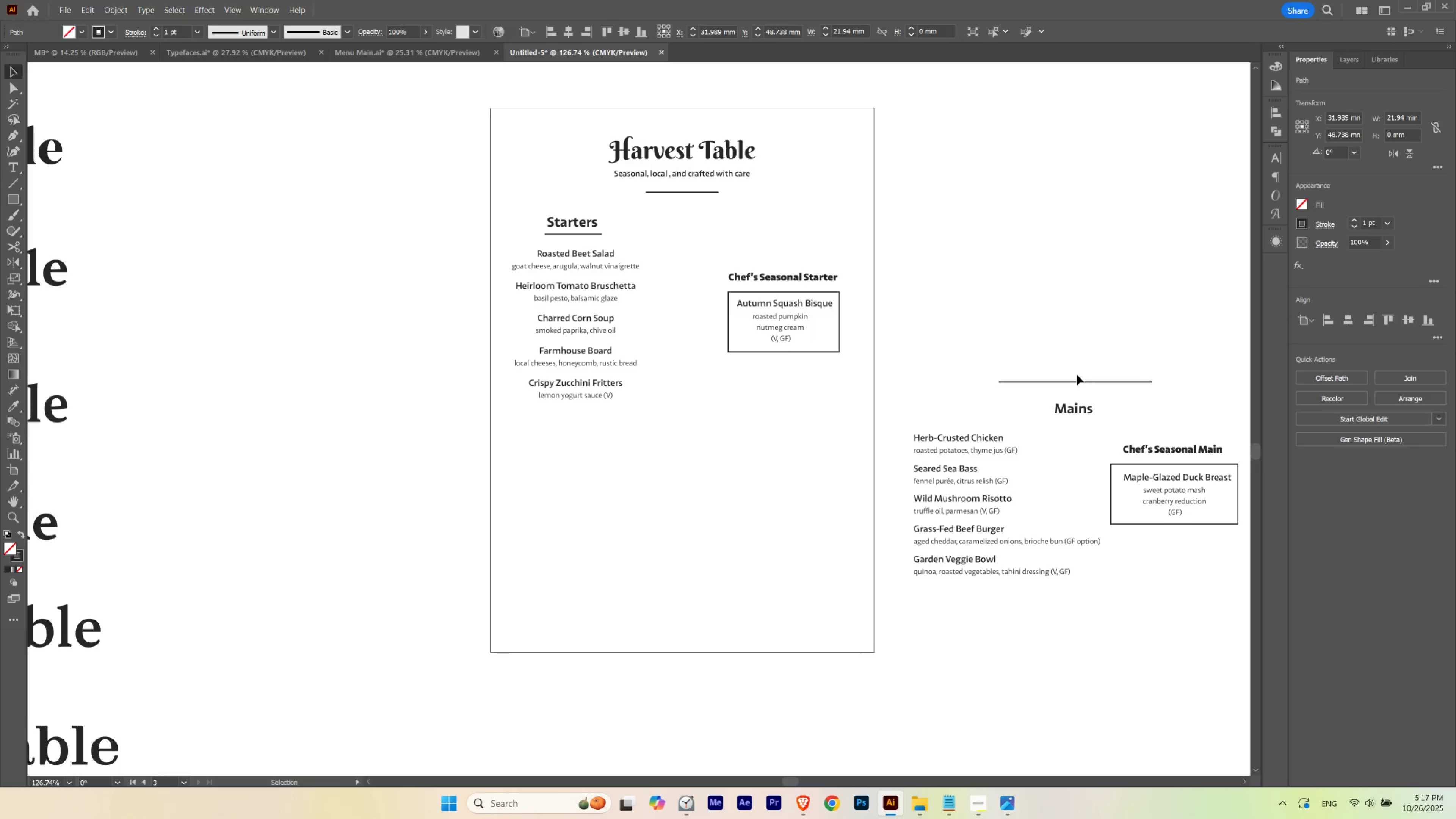 
key(ArrowDown)
 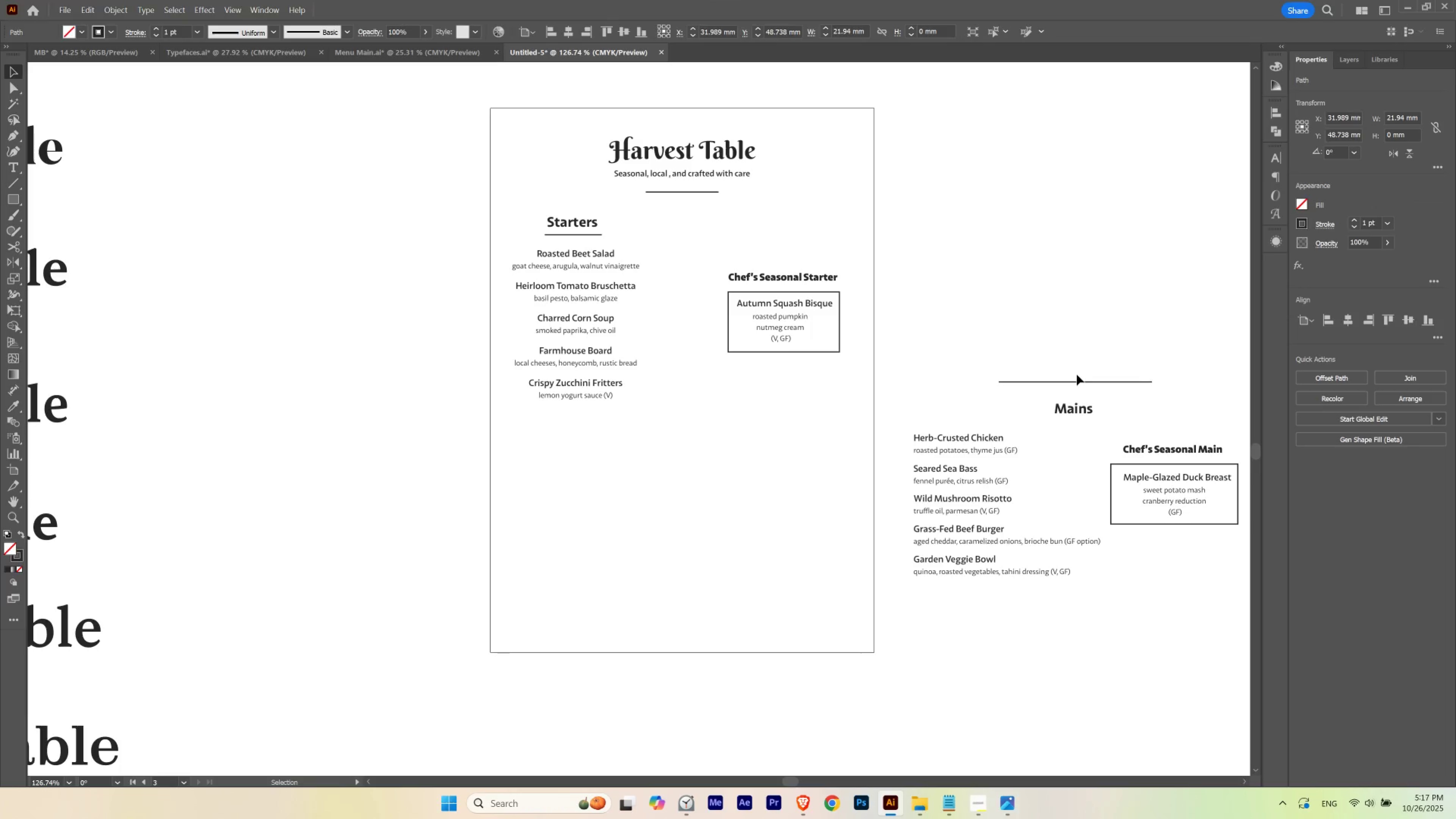 
key(ArrowDown)
 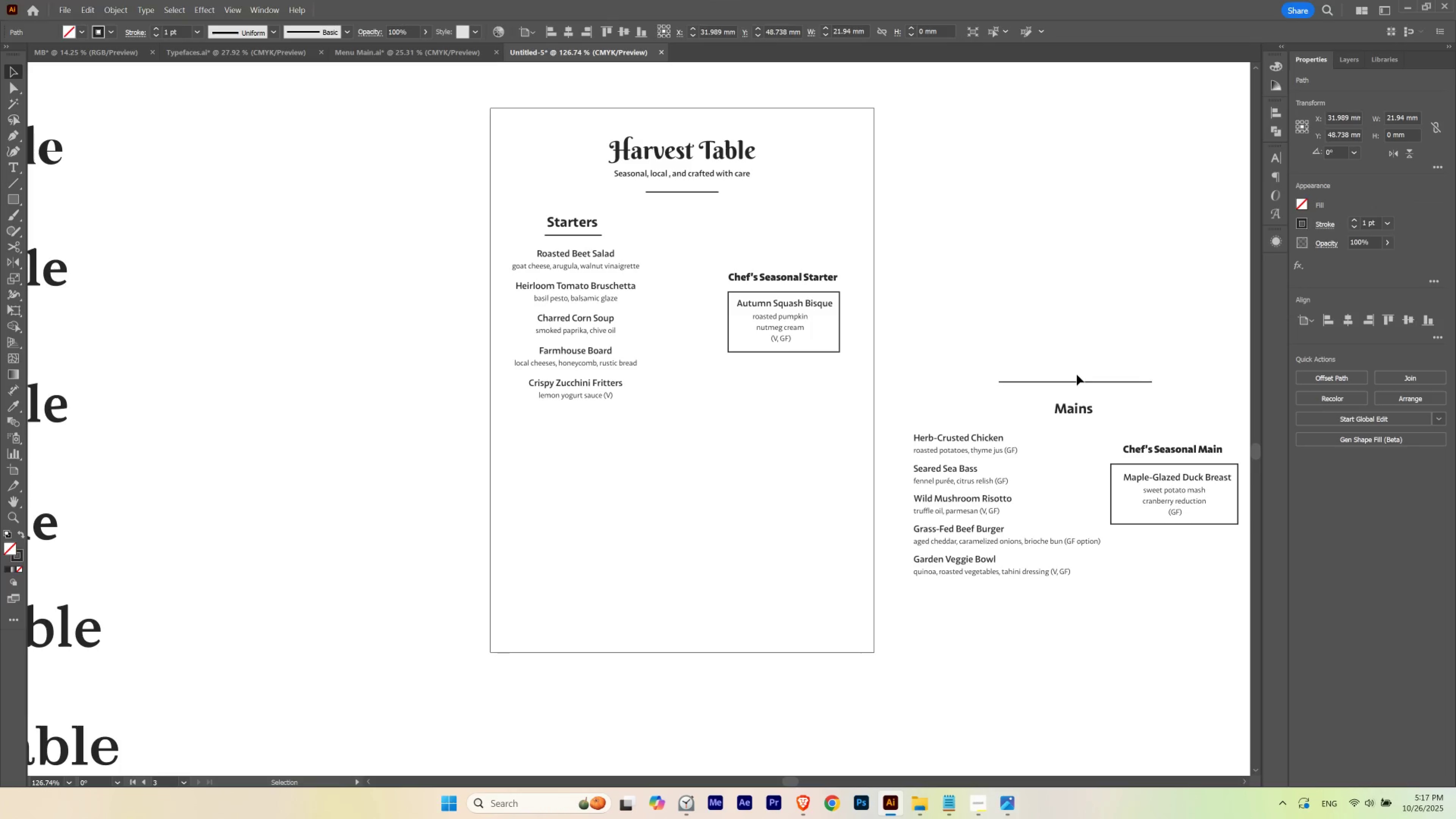 
key(ArrowUp)
 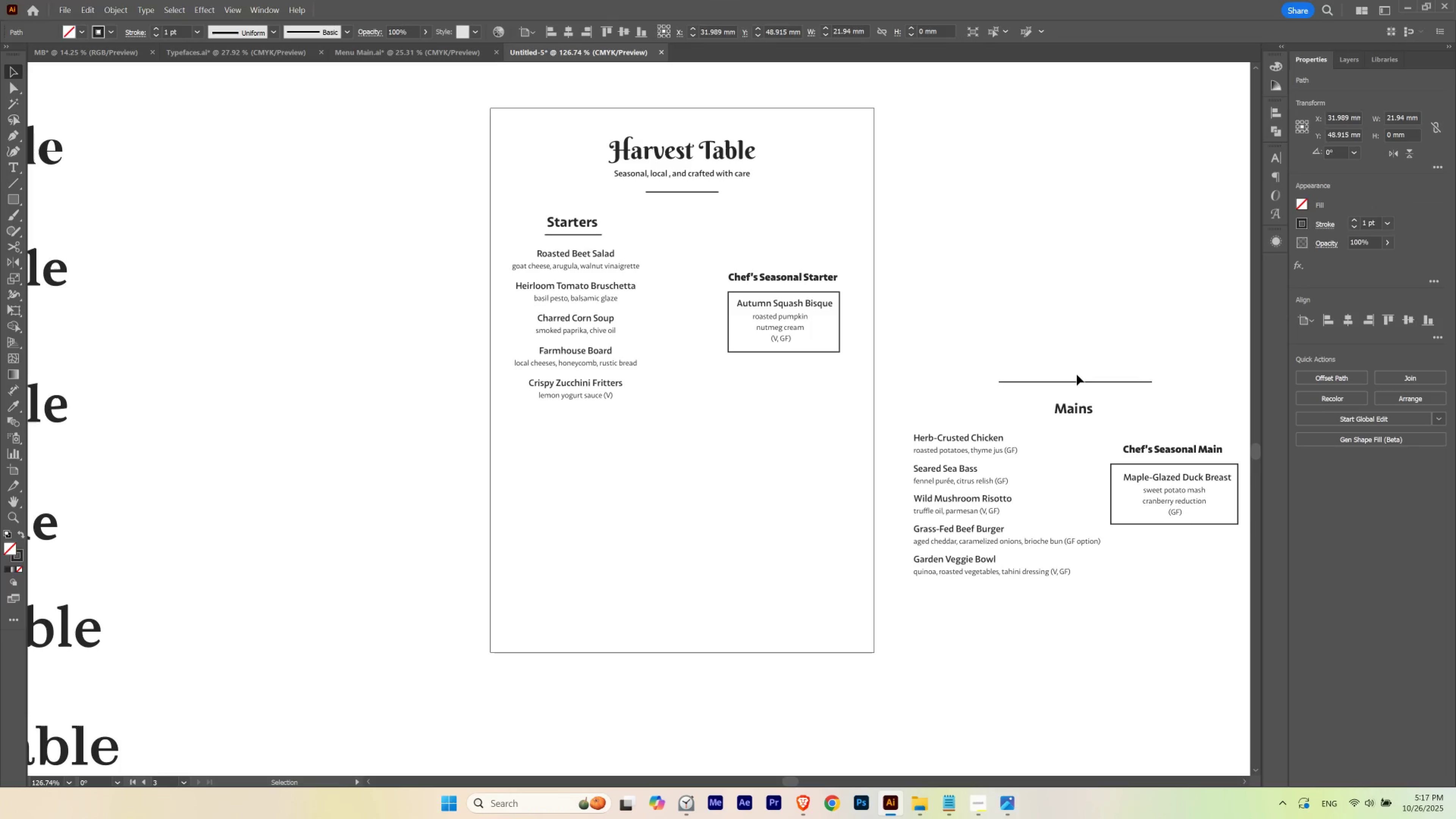 
key(ArrowDown)
 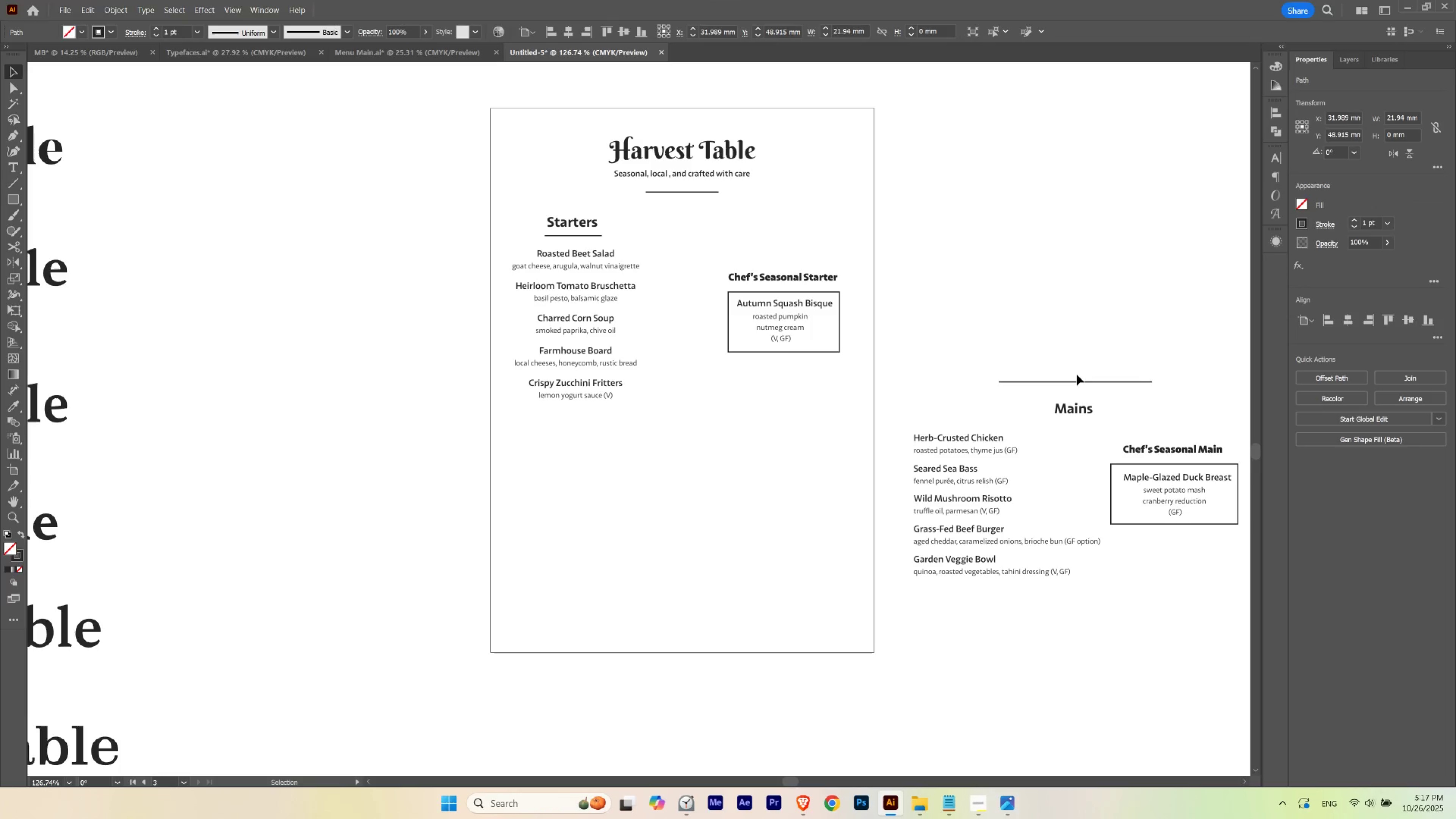 
key(ArrowDown)
 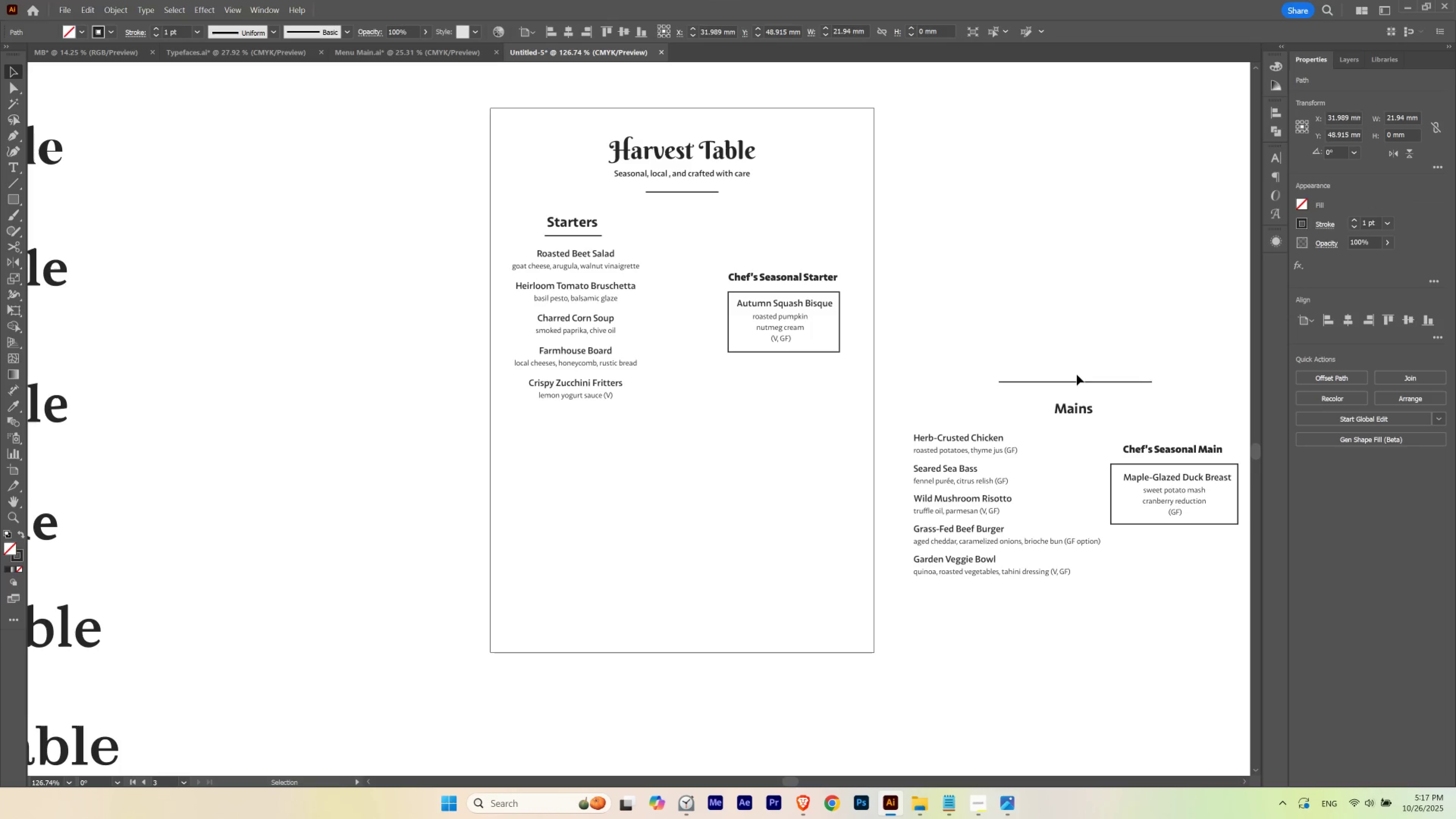 
key(ArrowUp)
 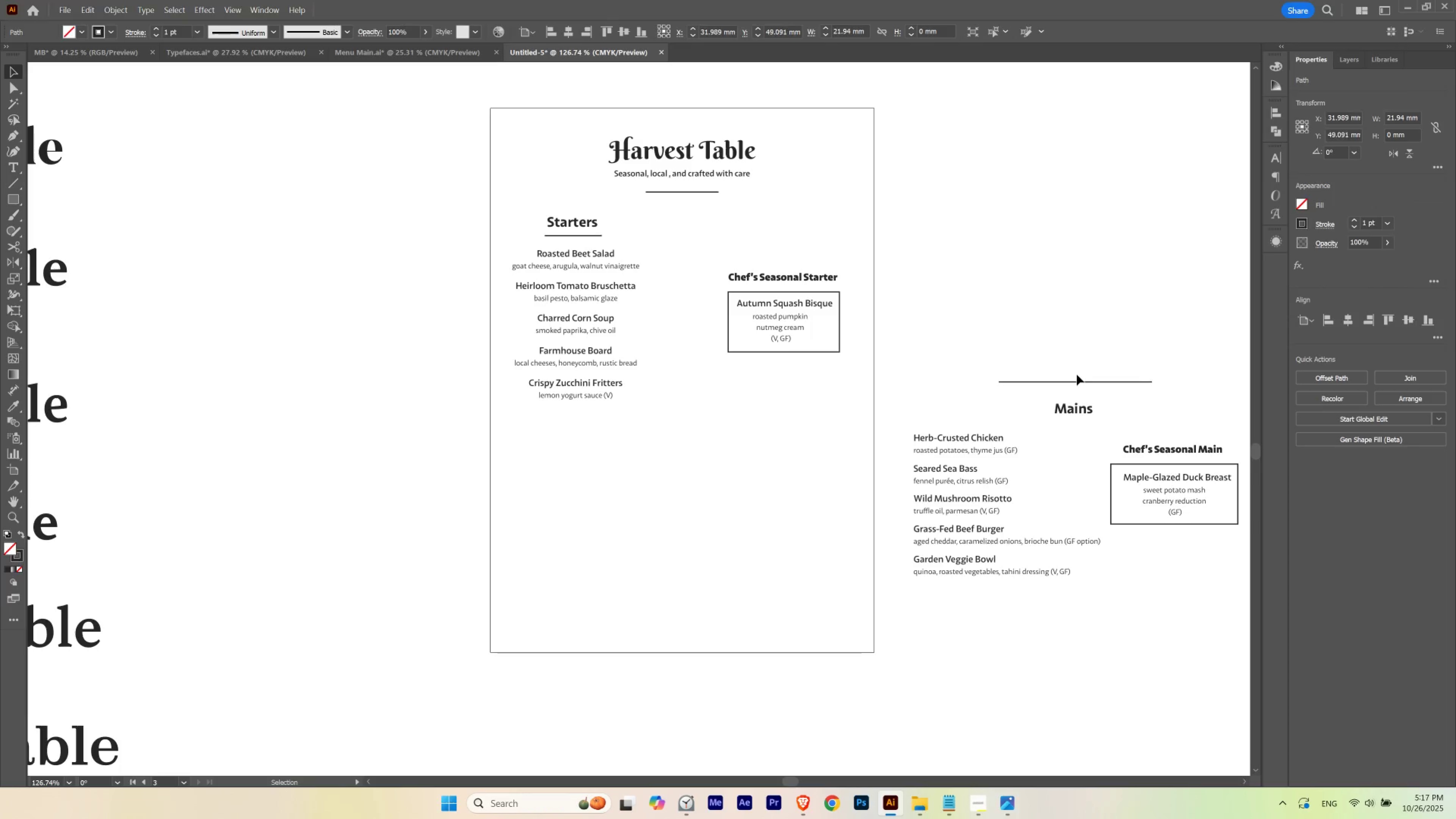 
key(ArrowDown)
 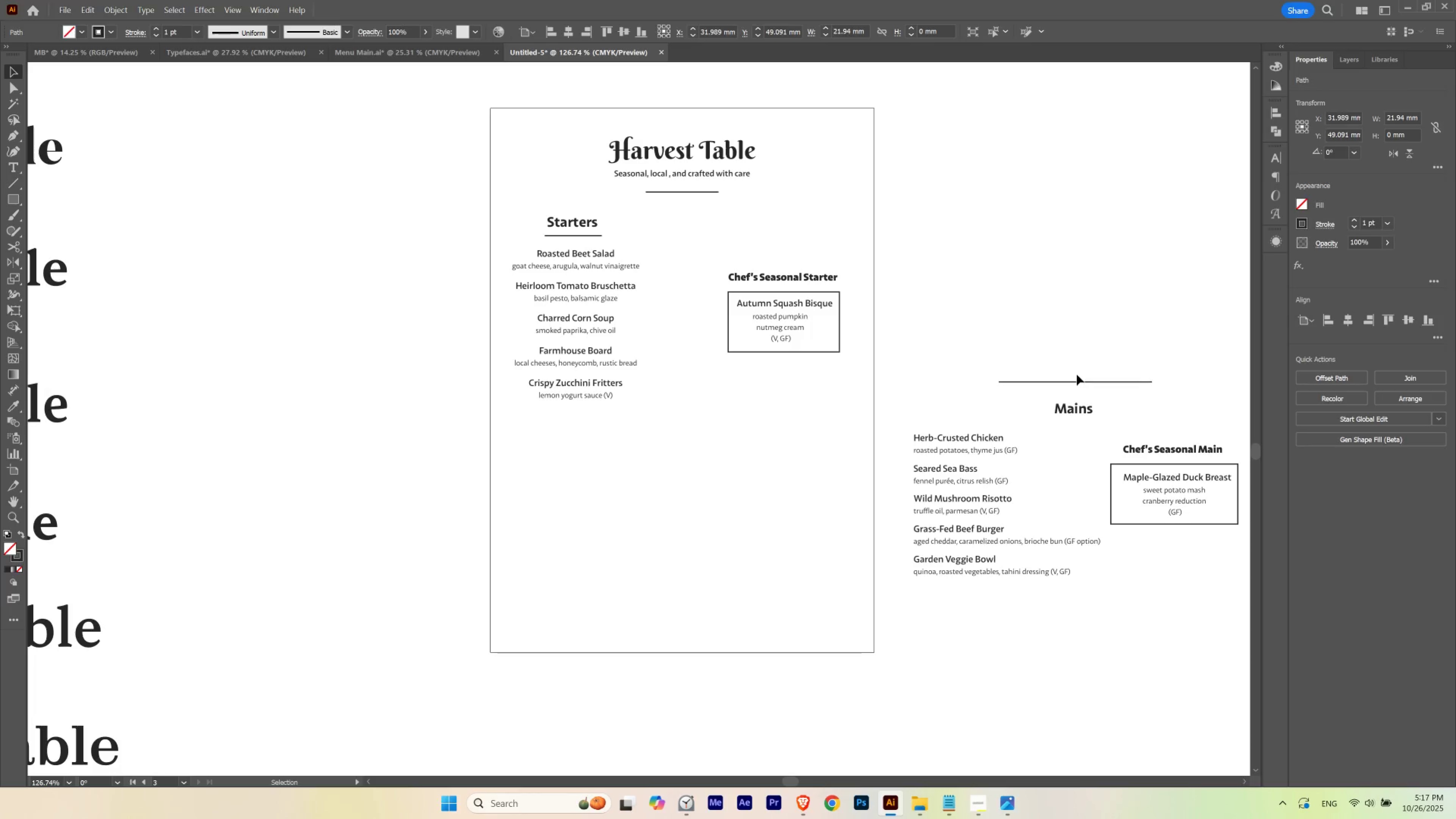 
key(ArrowUp)
 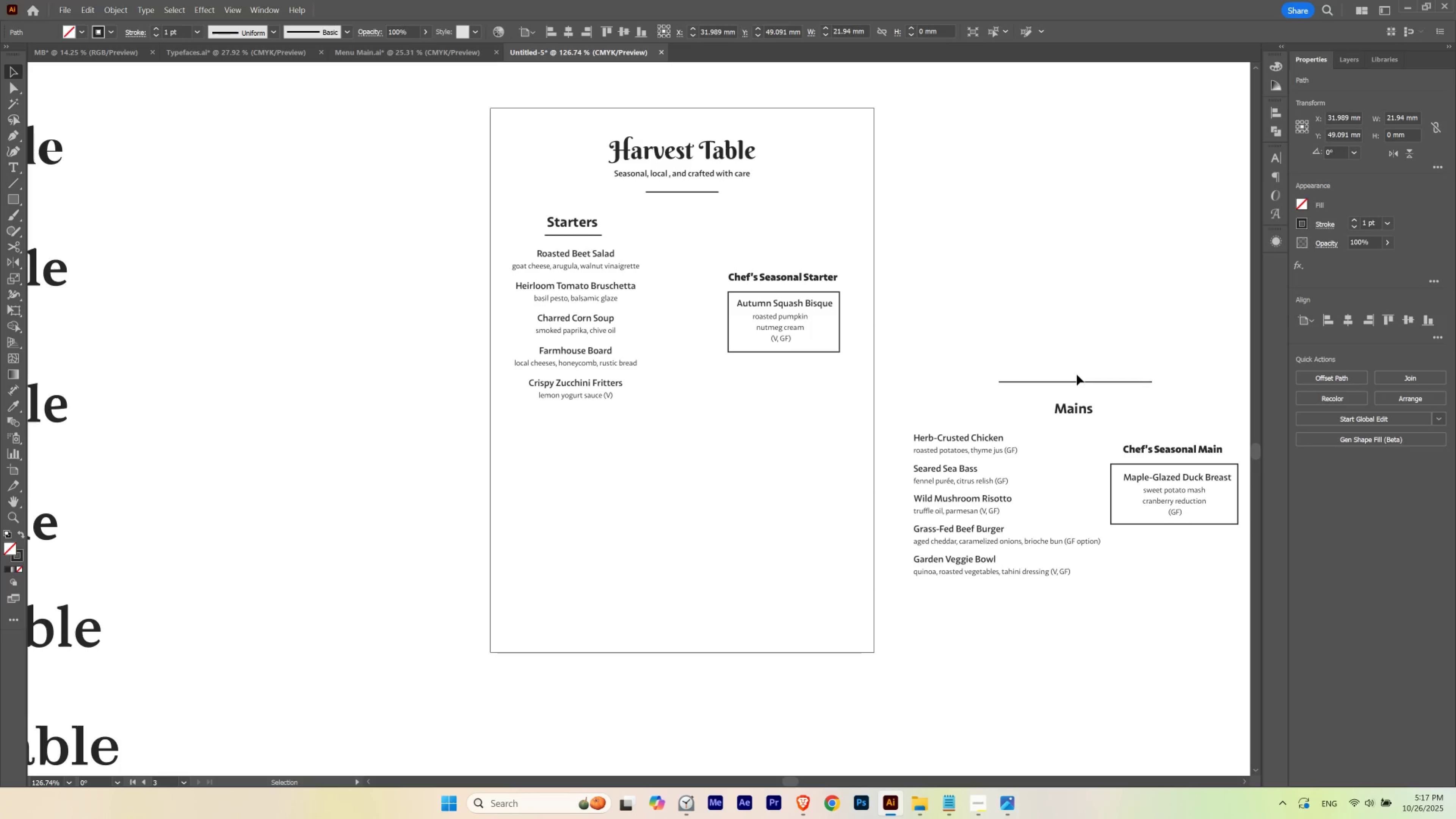 
type(vv)
 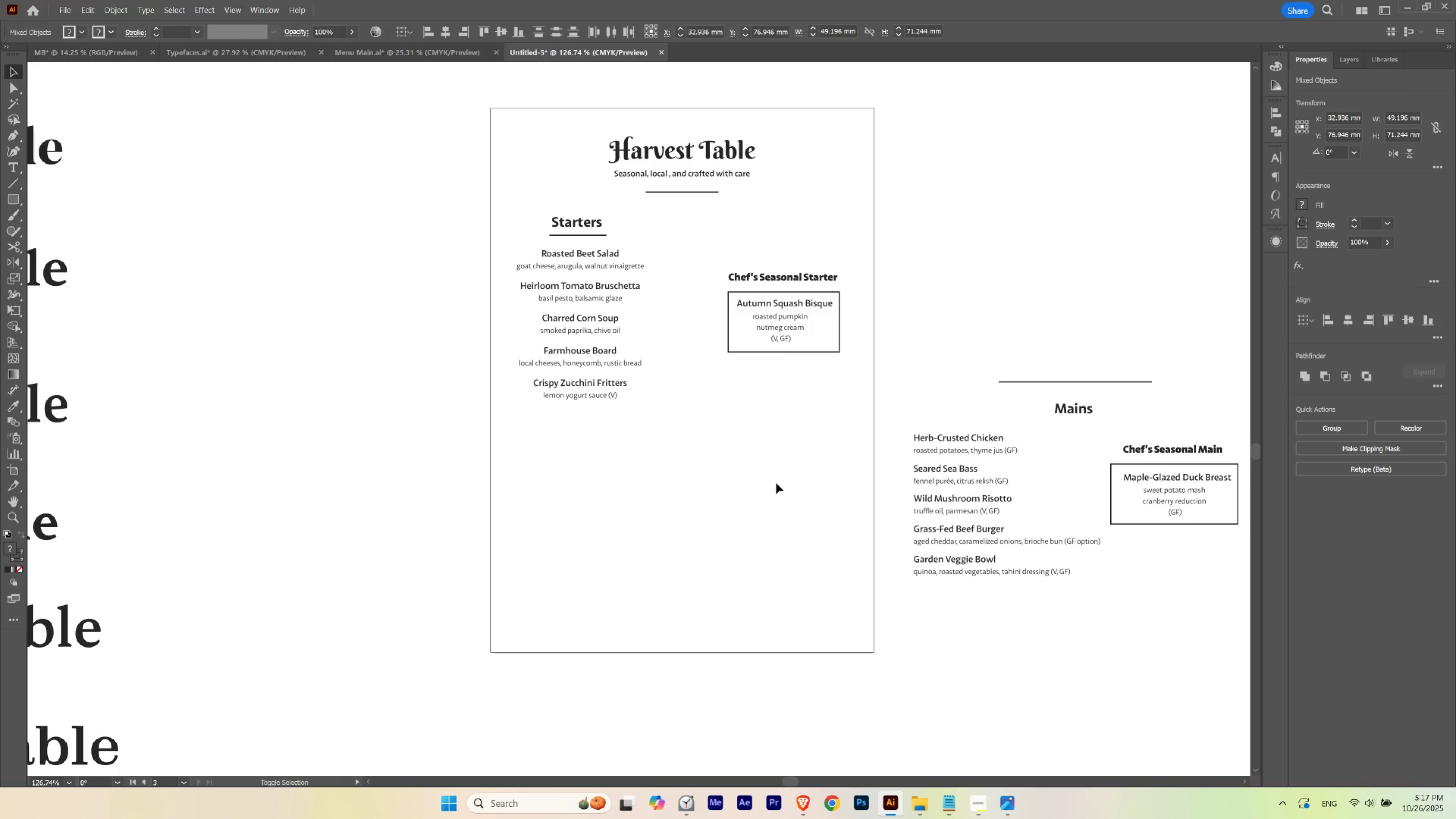 
left_click_drag(start_coordinate=[524, 462], to_coordinate=[630, 216])
 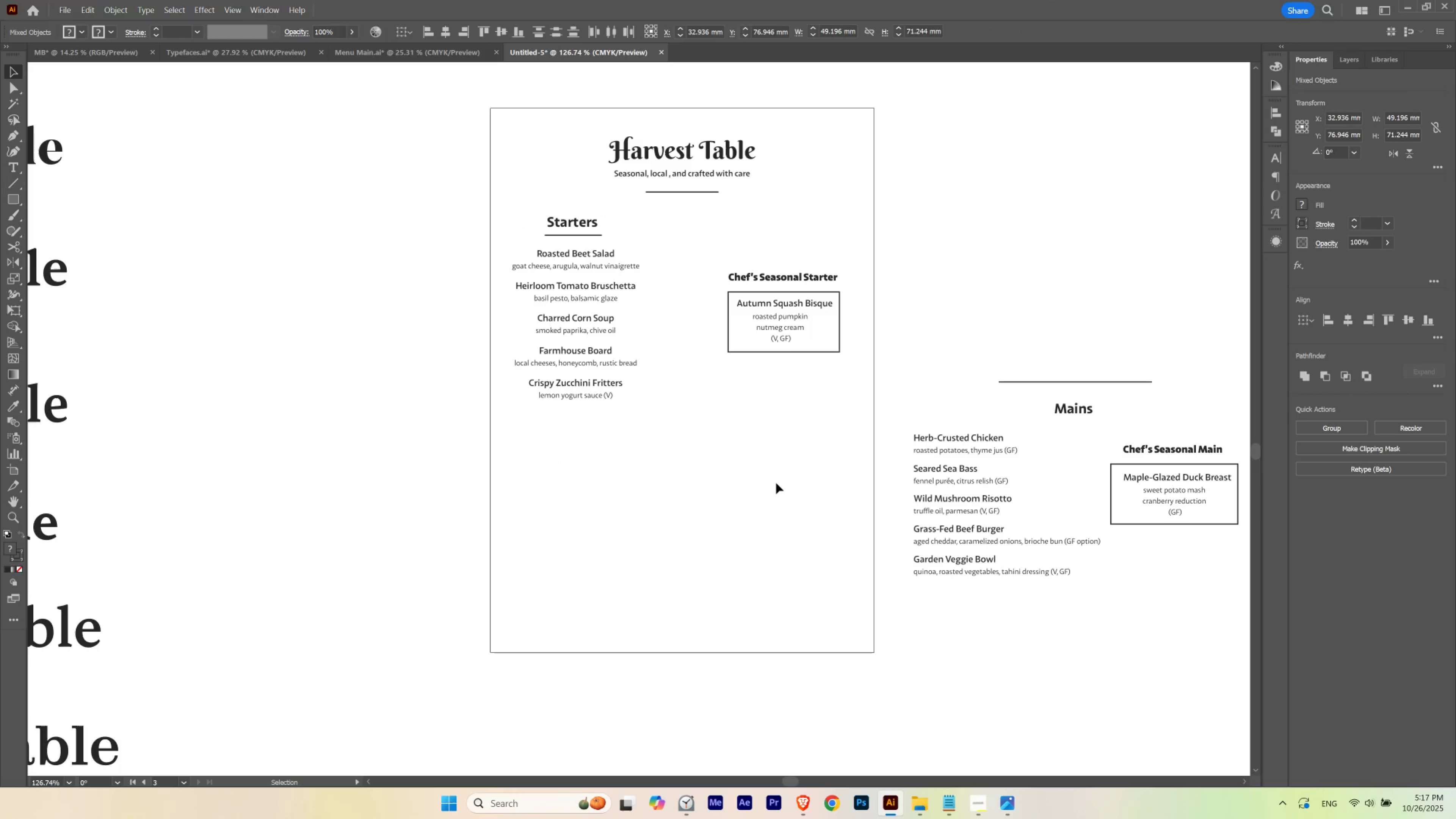 
key(Shift+ArrowRight)
 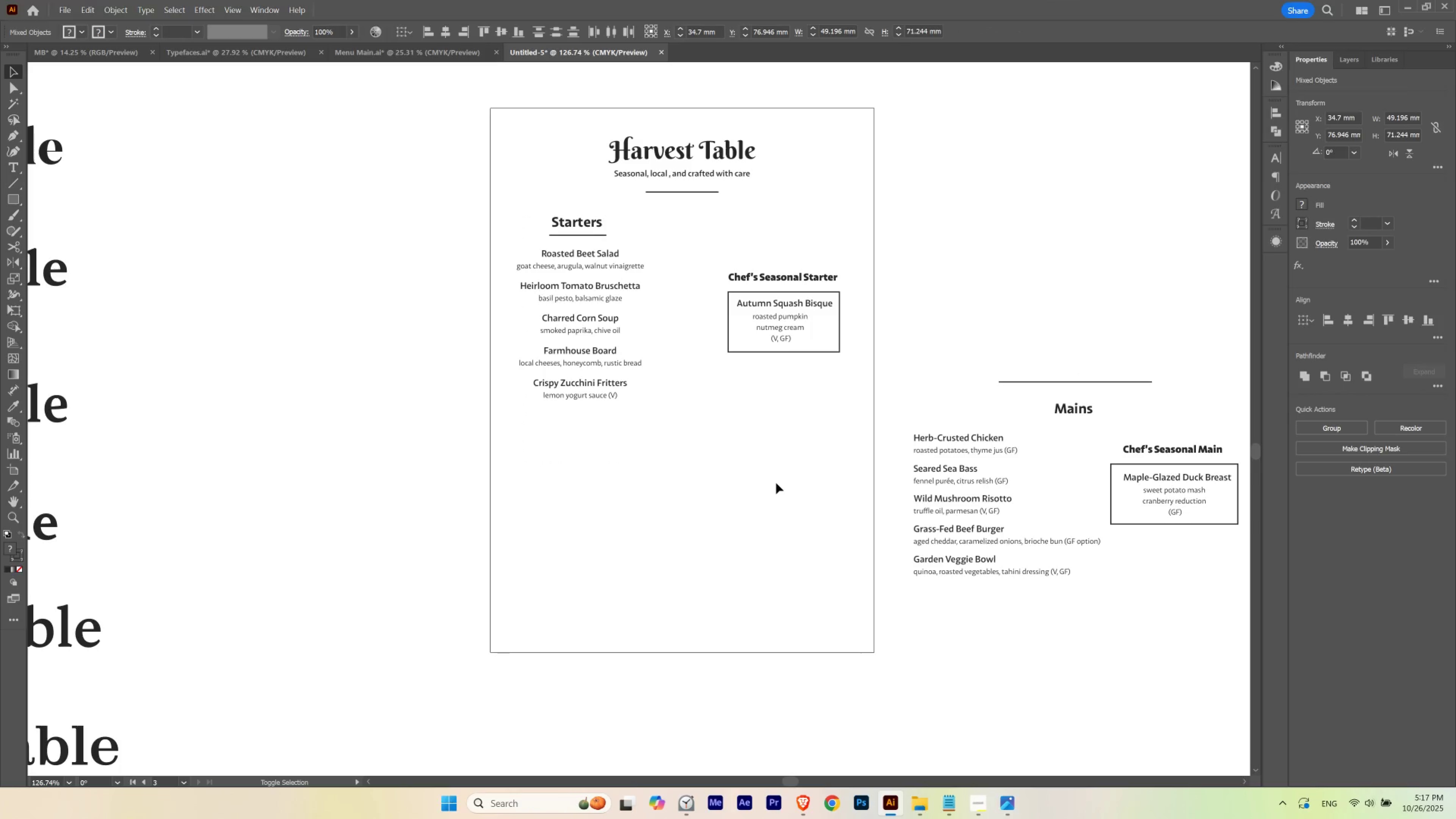 
key(Shift+ArrowRight)
 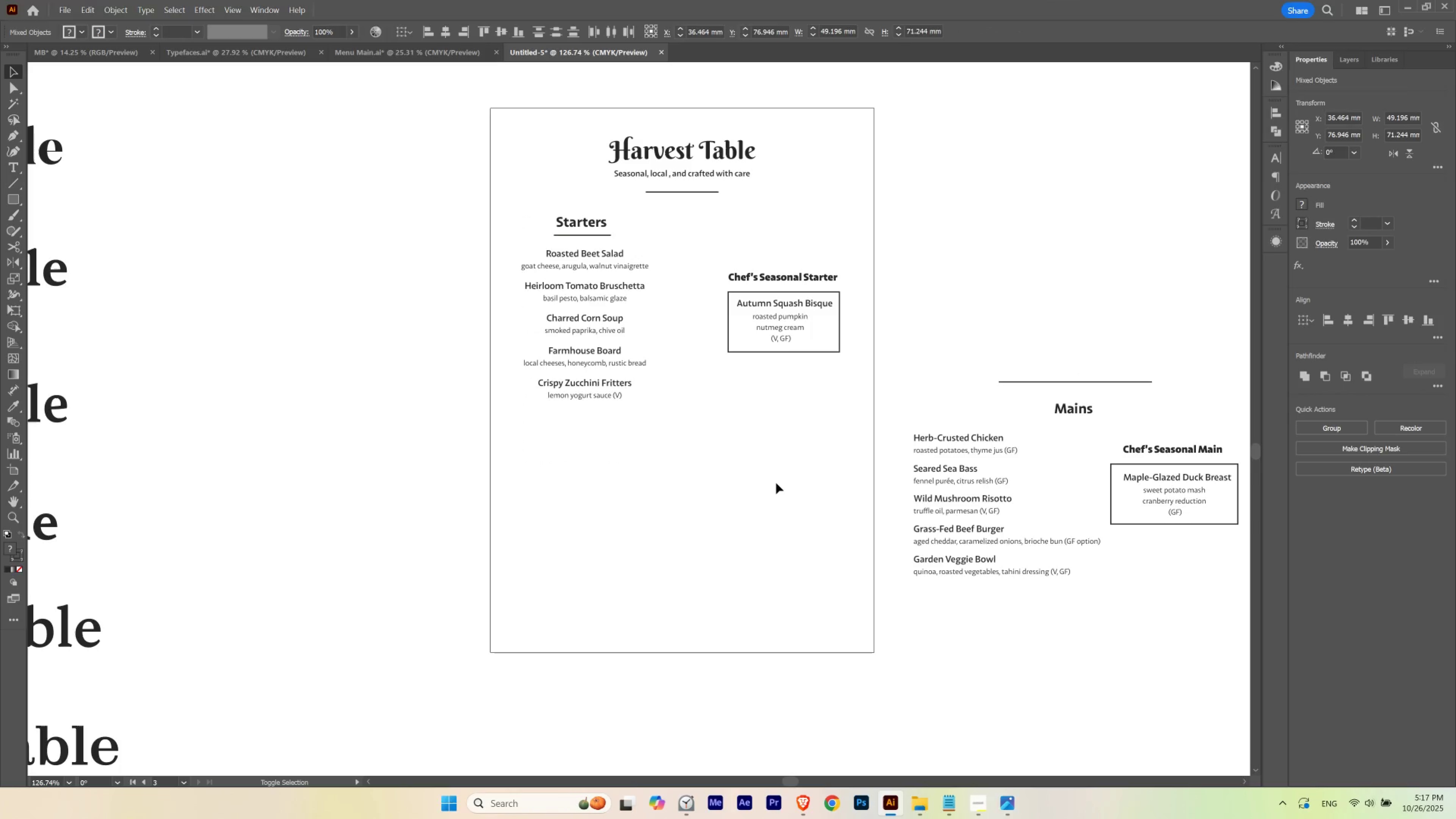 
key(Shift+ArrowRight)
 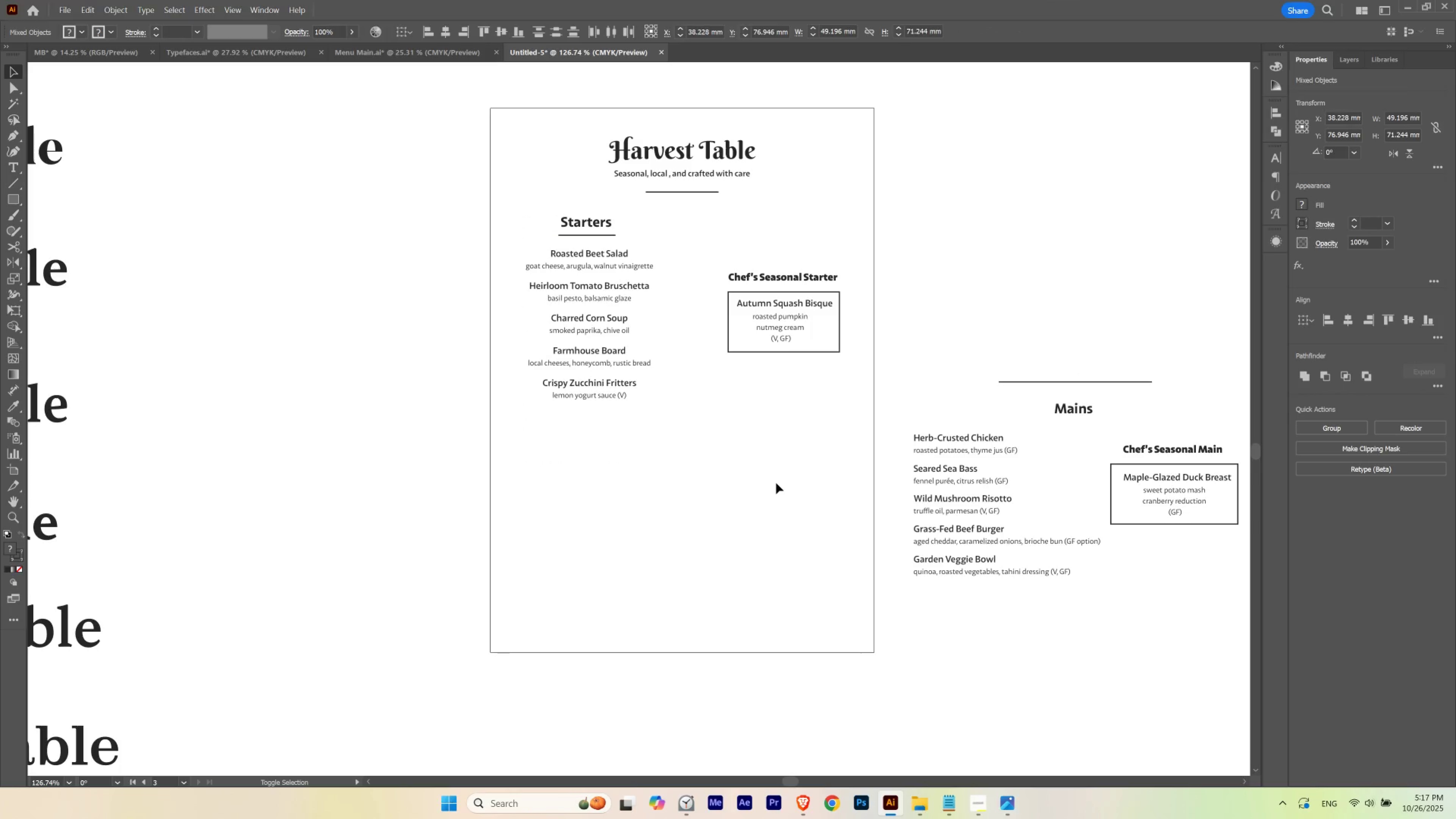 
key(Shift+ArrowLeft)
 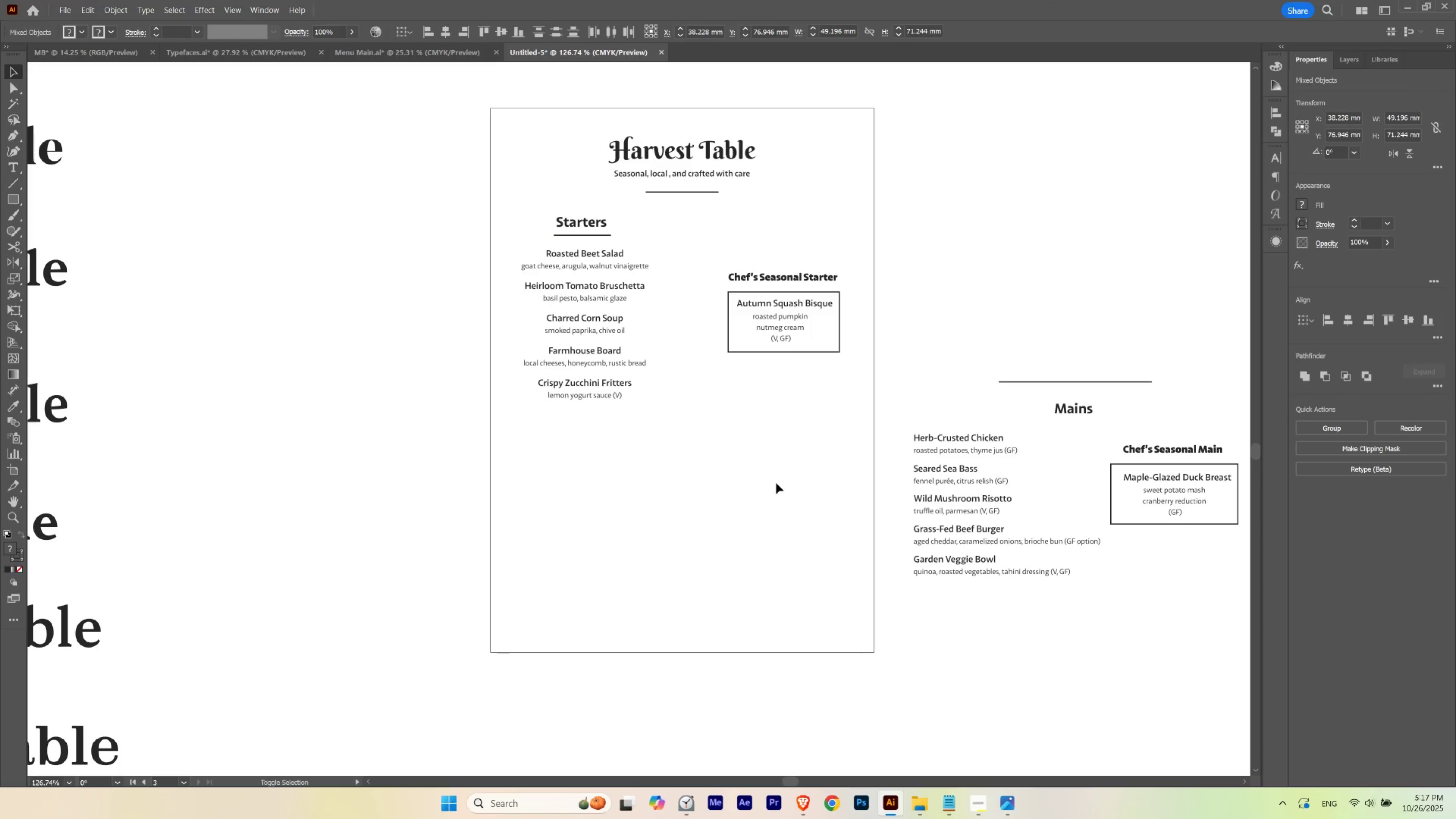 
key(Shift+ArrowRight)
 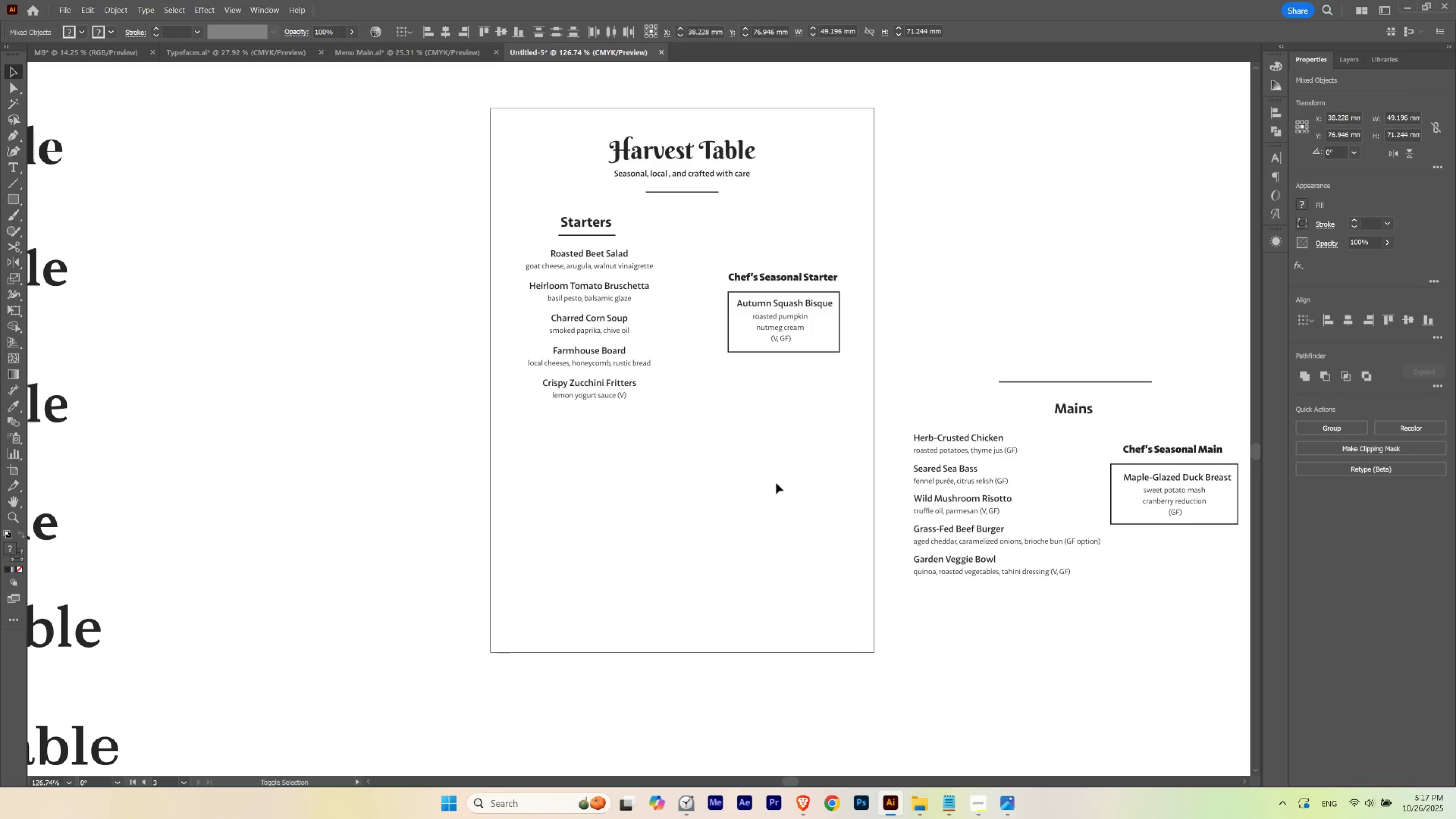 
key(Shift+ArrowRight)
 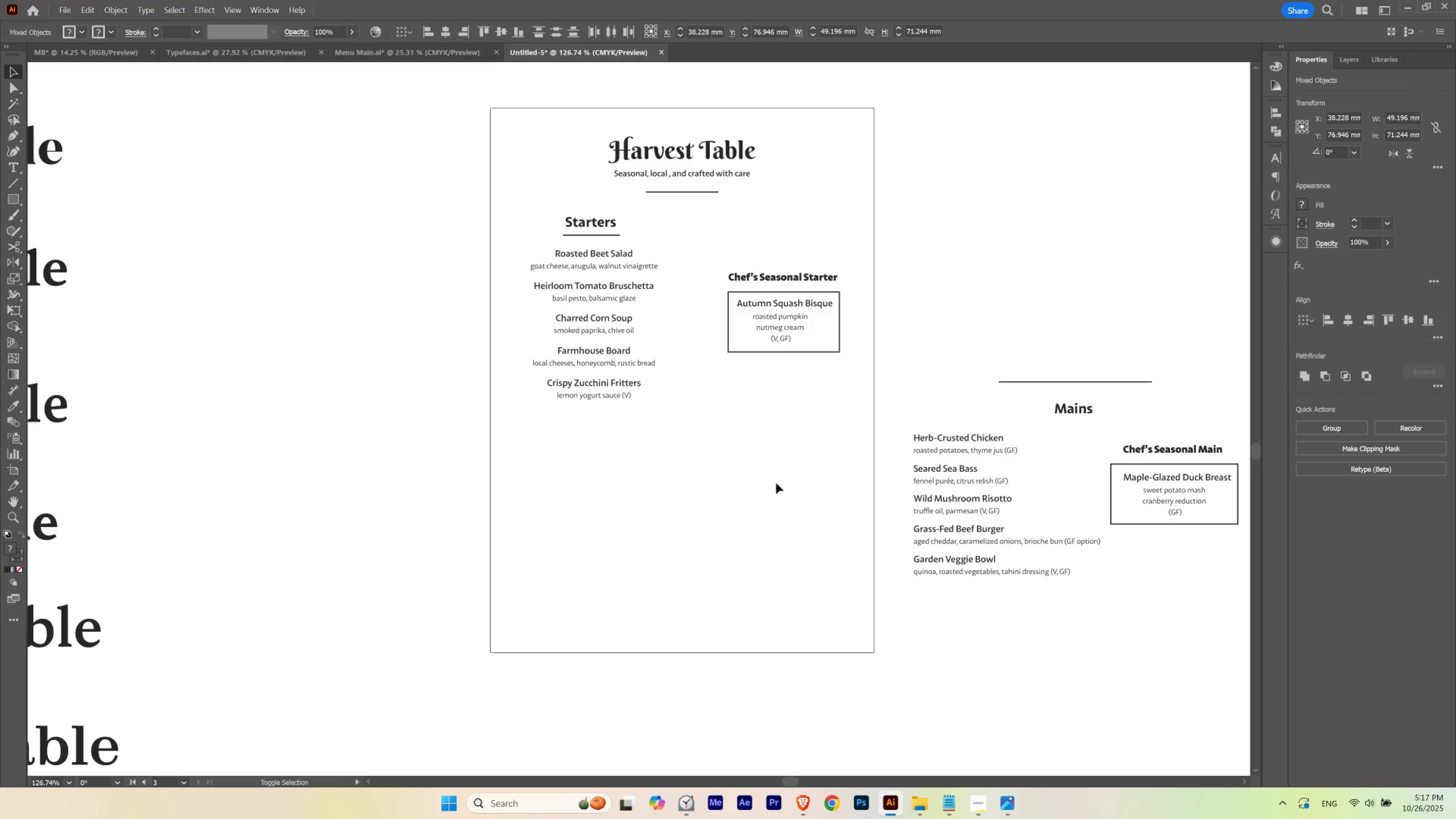 
key(Shift+ArrowLeft)
 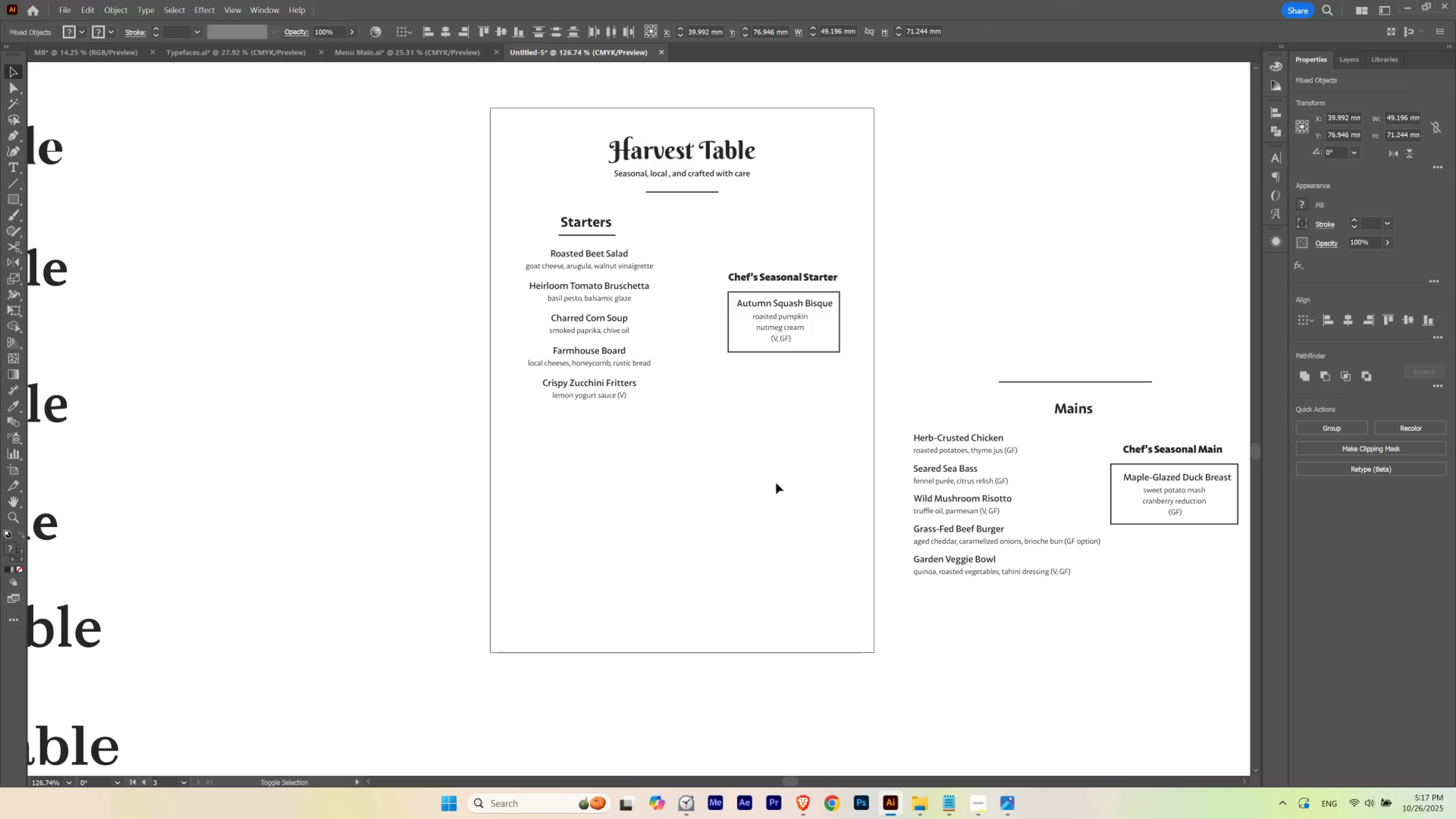 
key(Shift+ArrowRight)
 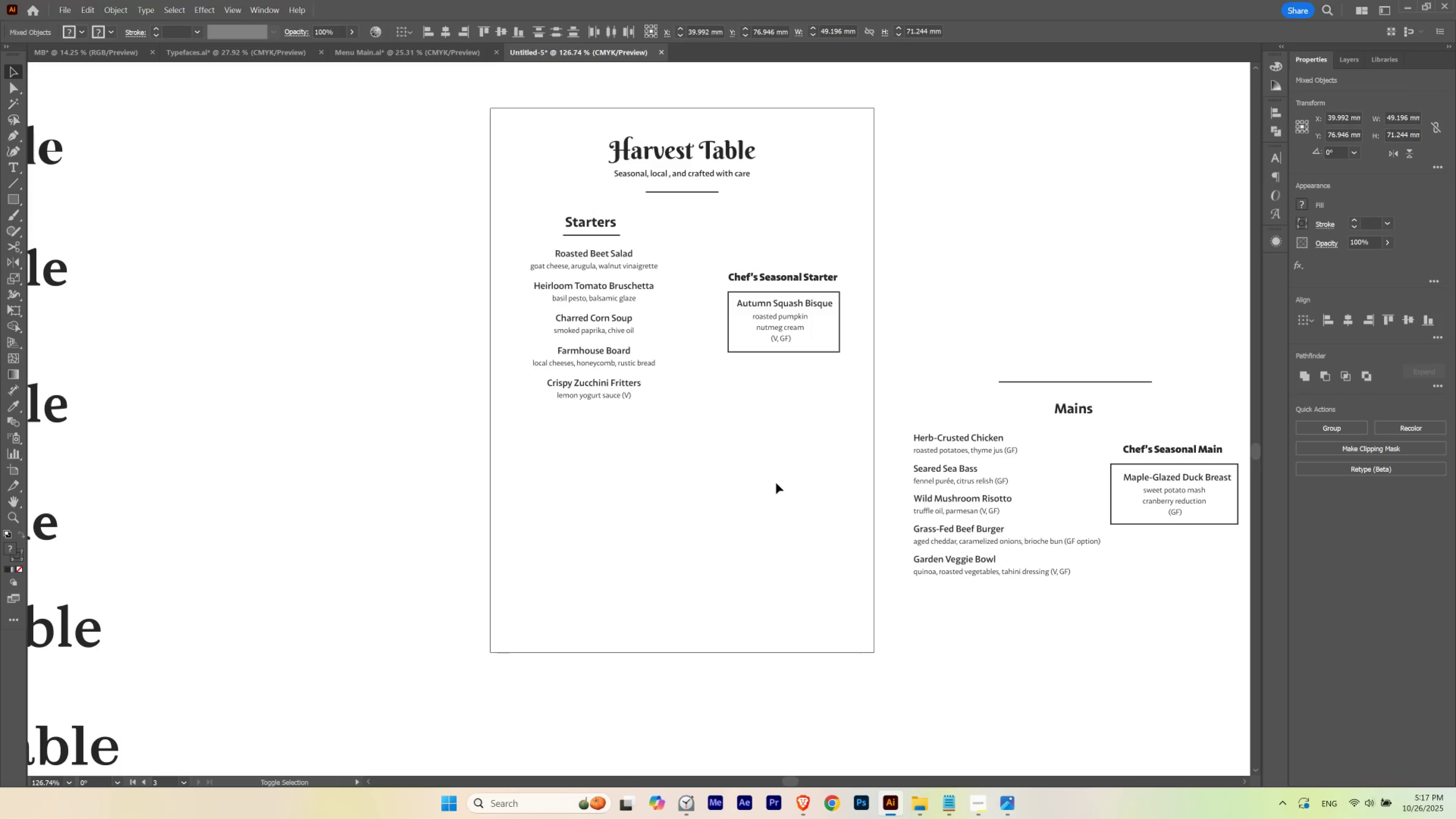 
key(Shift+ArrowRight)
 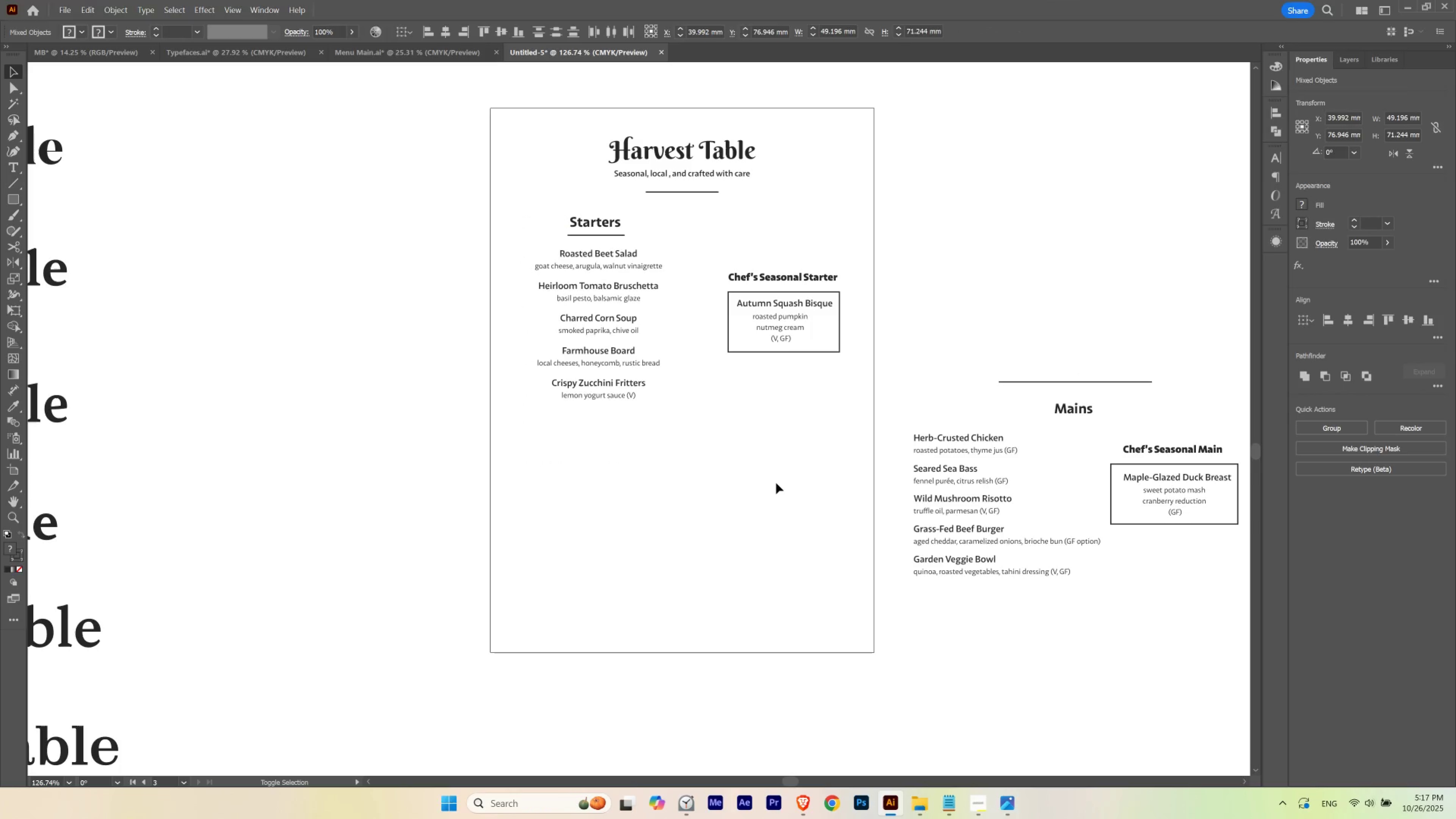 
key(Shift+ArrowLeft)
 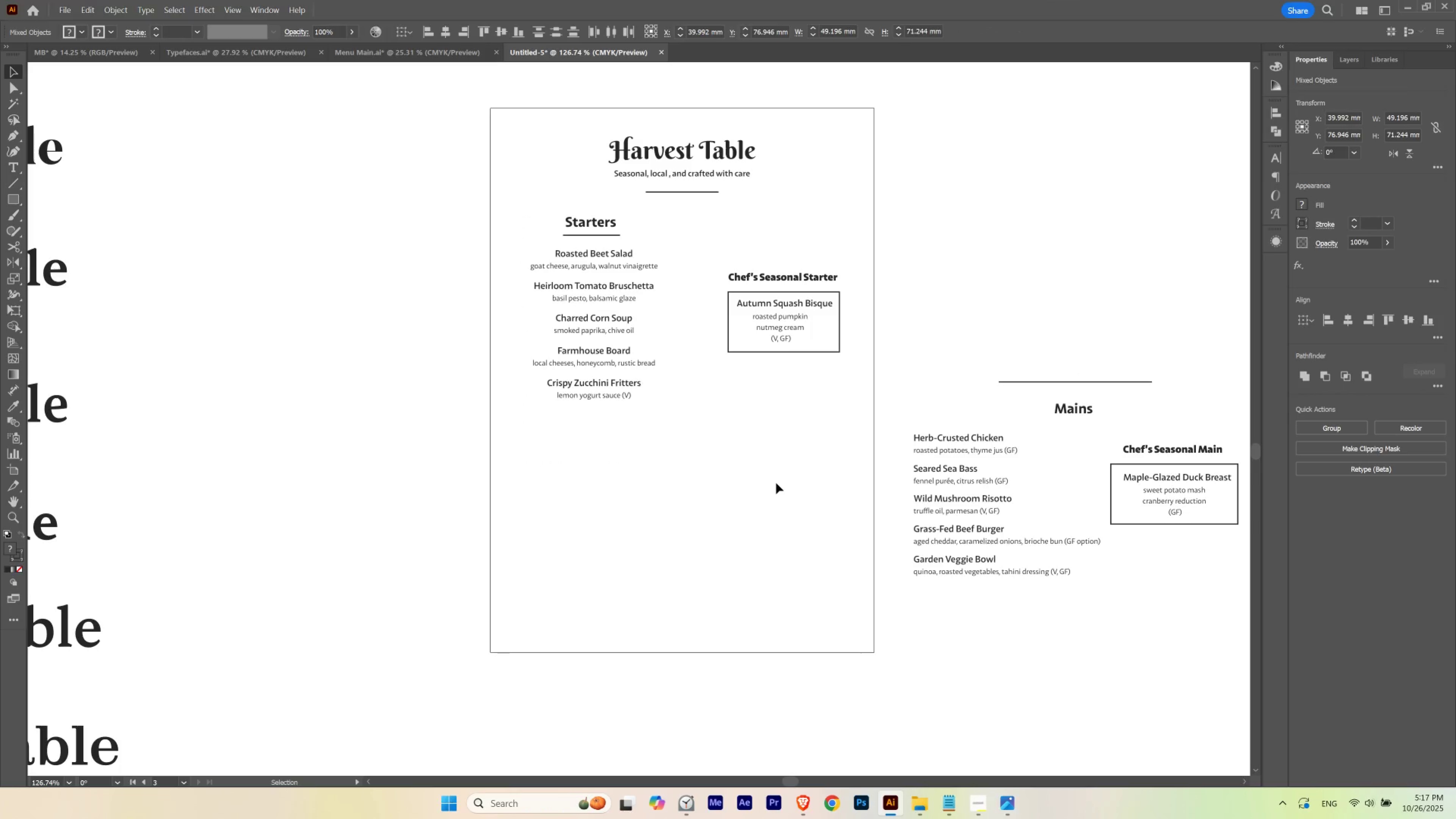 
left_click([776, 483])
 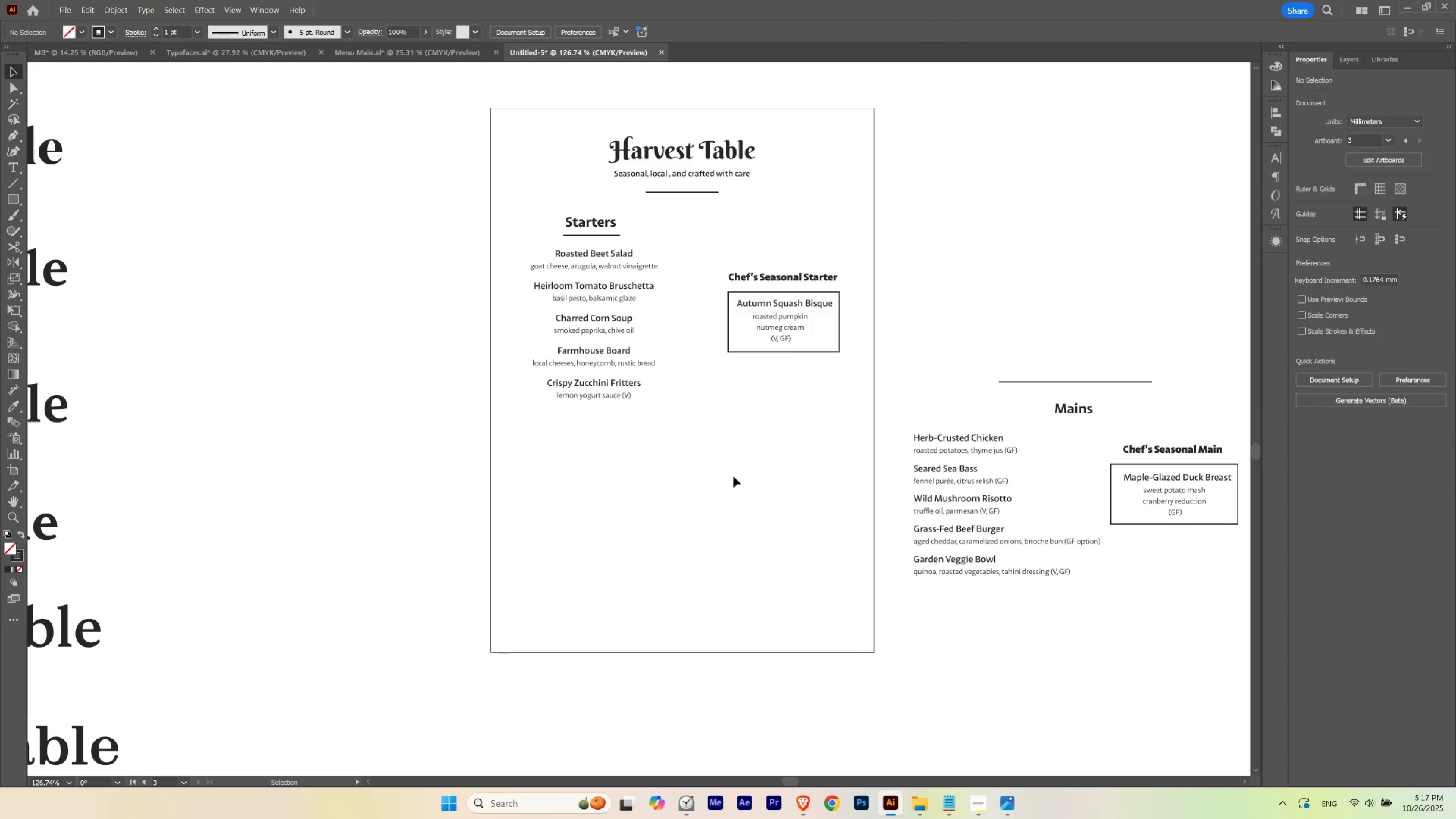 
key(V)
 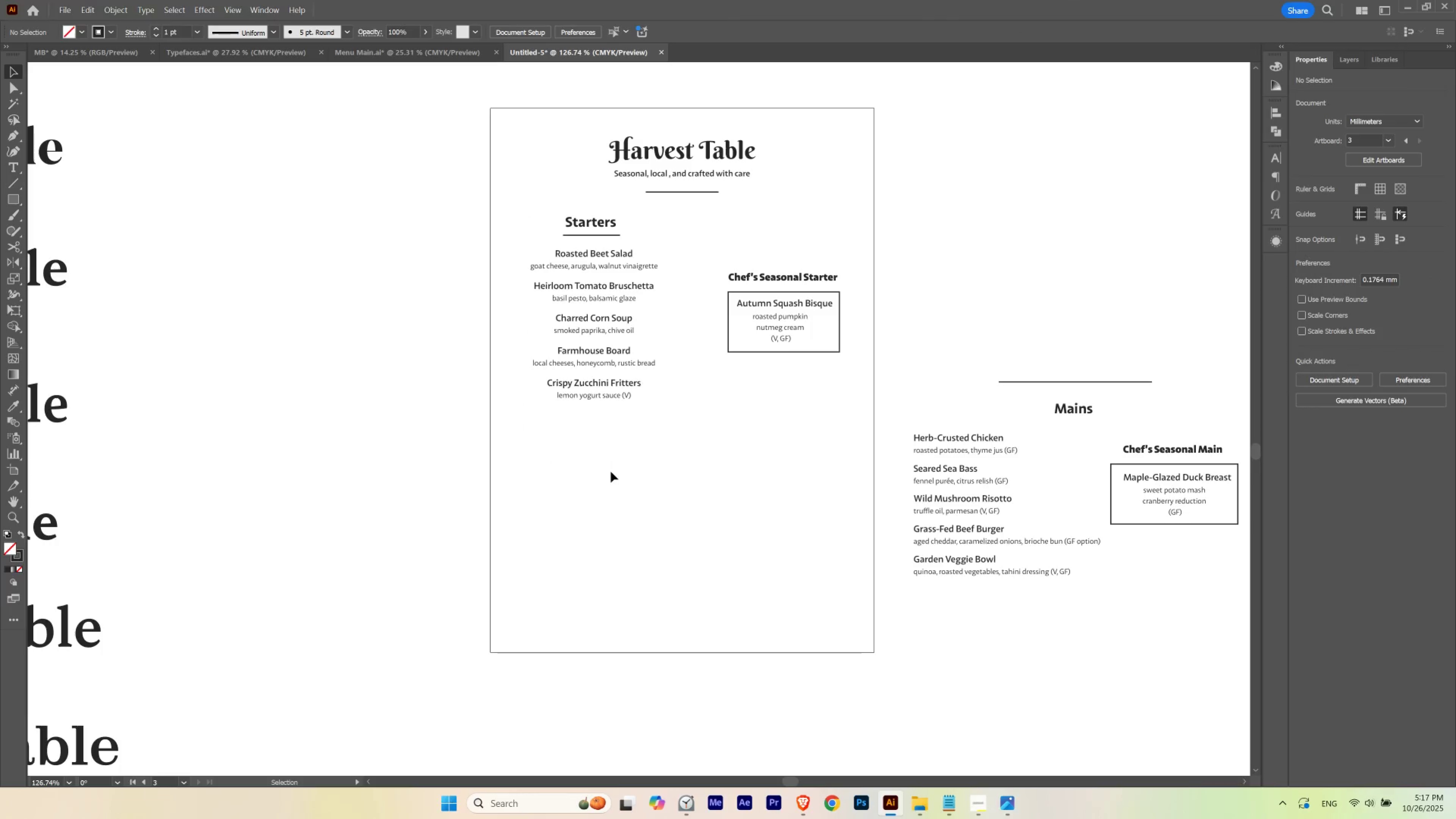 
left_click([611, 471])
 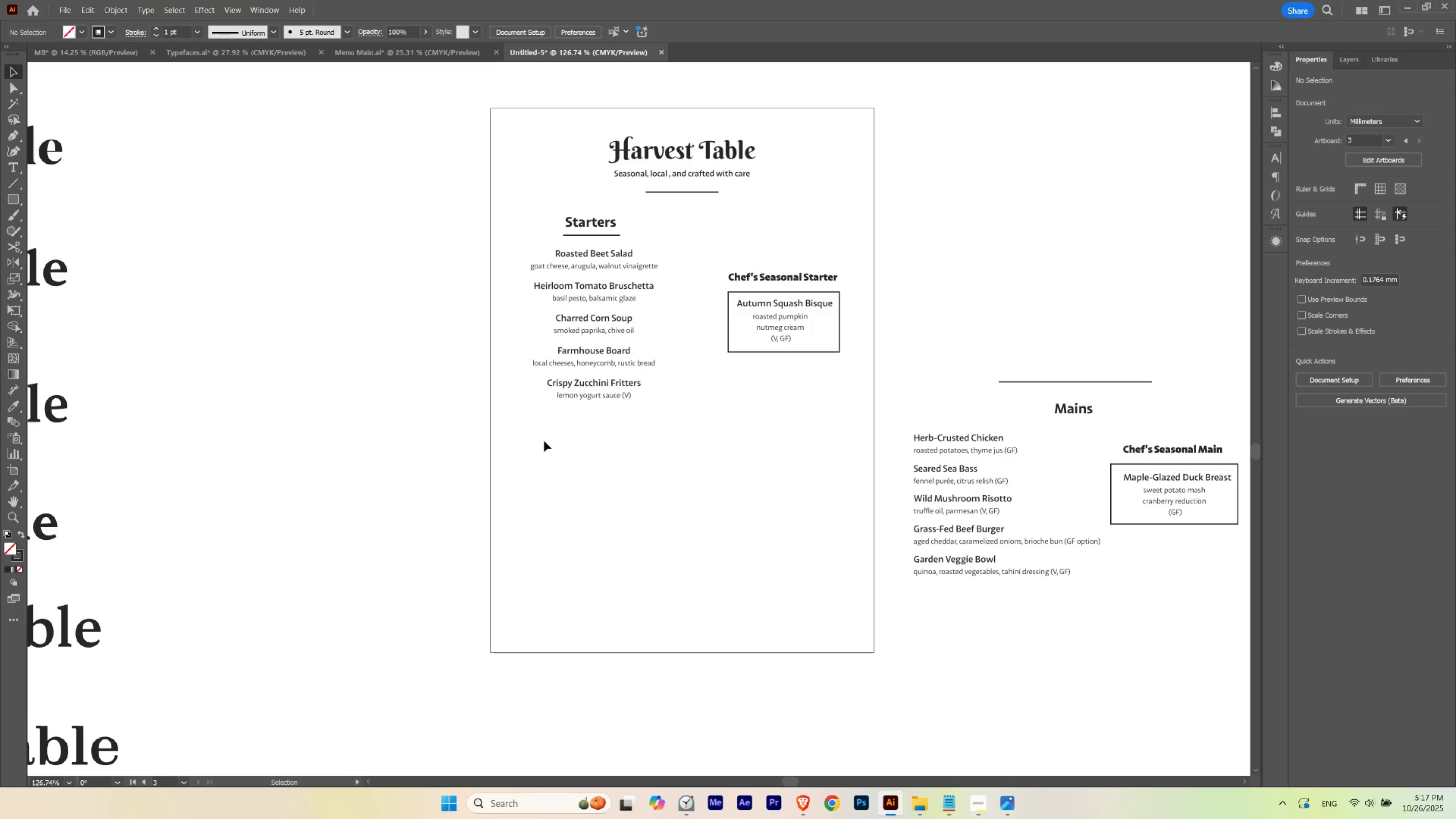 
left_click_drag(start_coordinate=[549, 434], to_coordinate=[649, 288])
 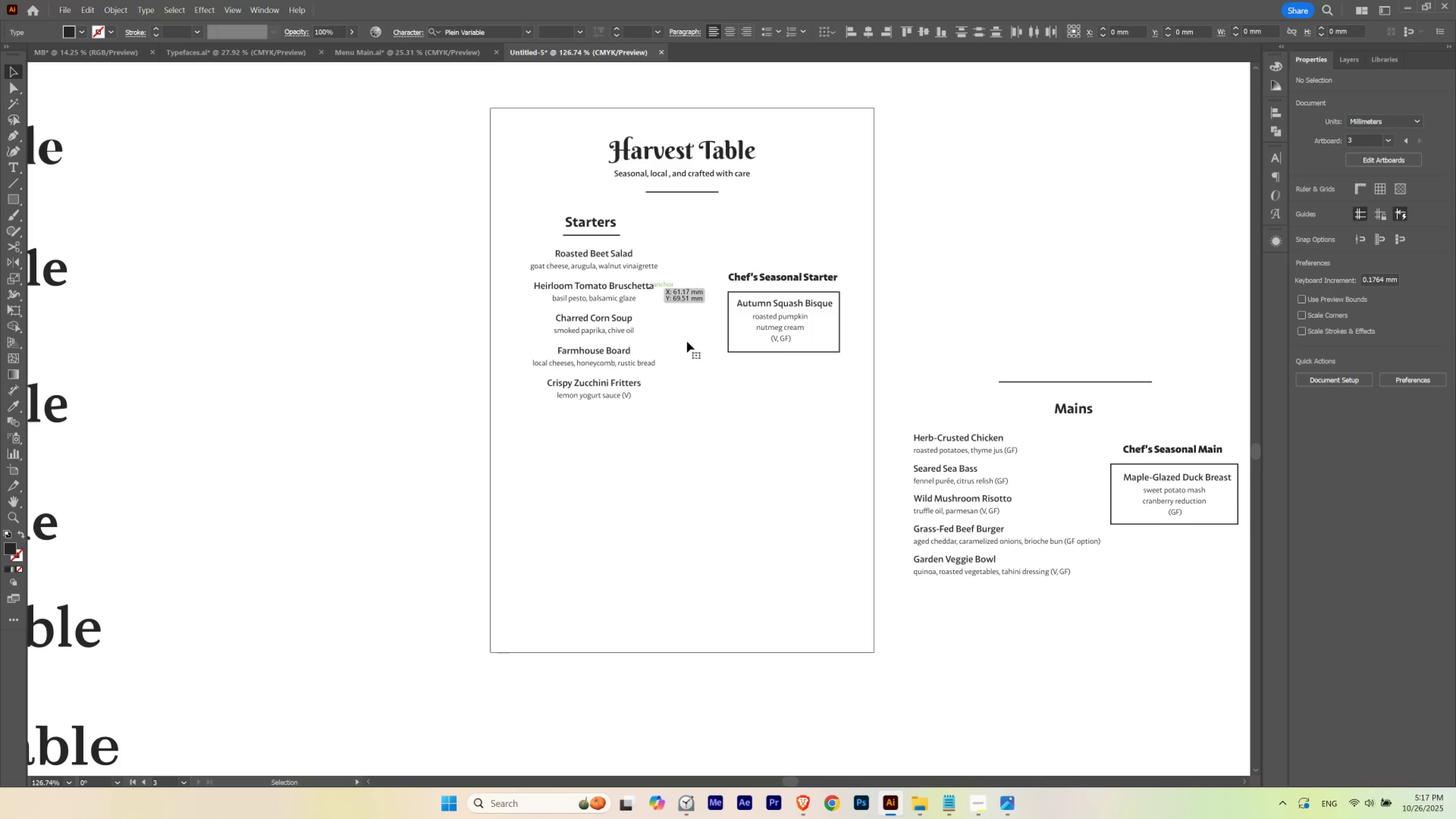 
key(Control+ControlLeft)
 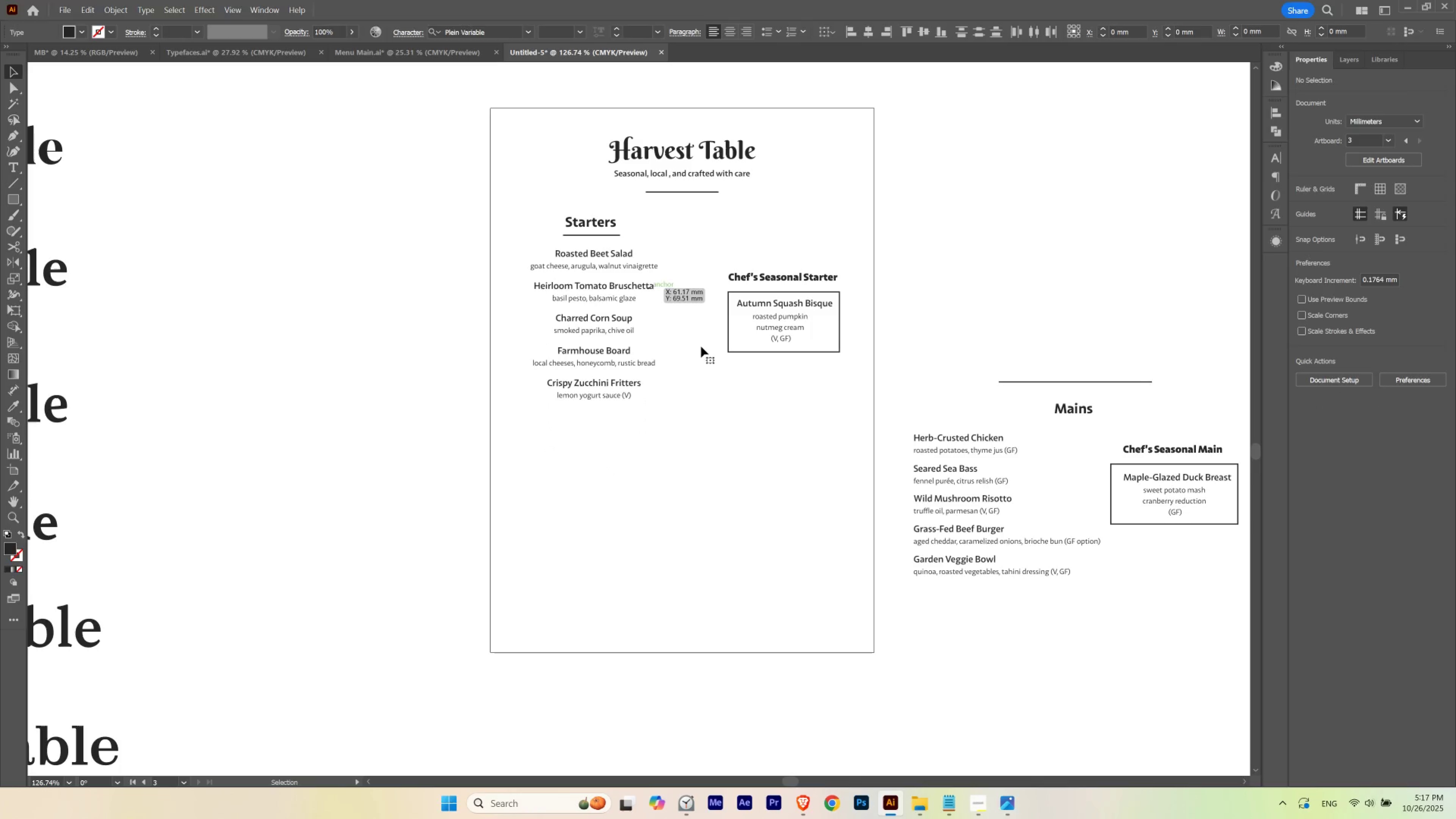 
key(Control+H)
 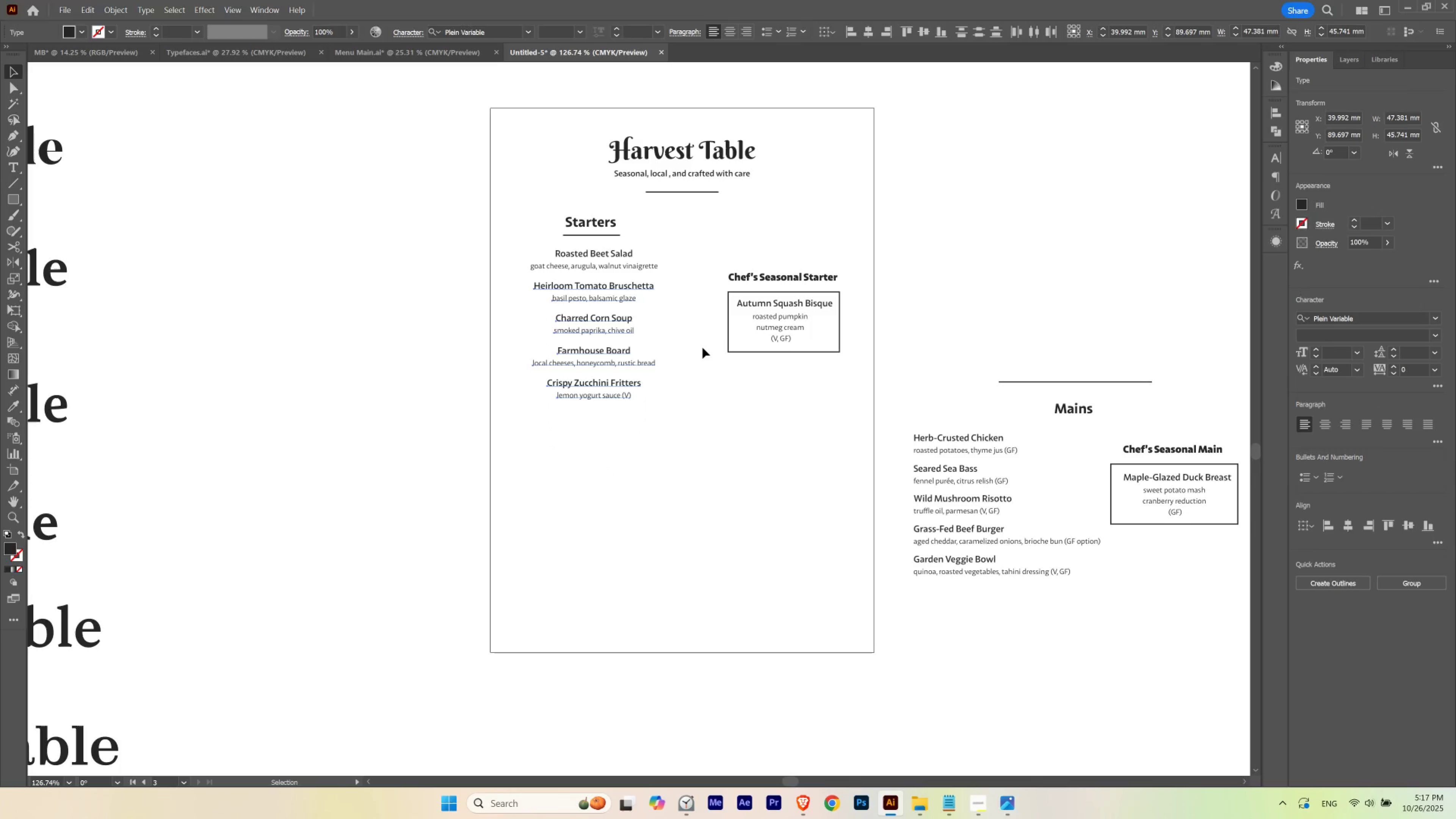 
key(V)
 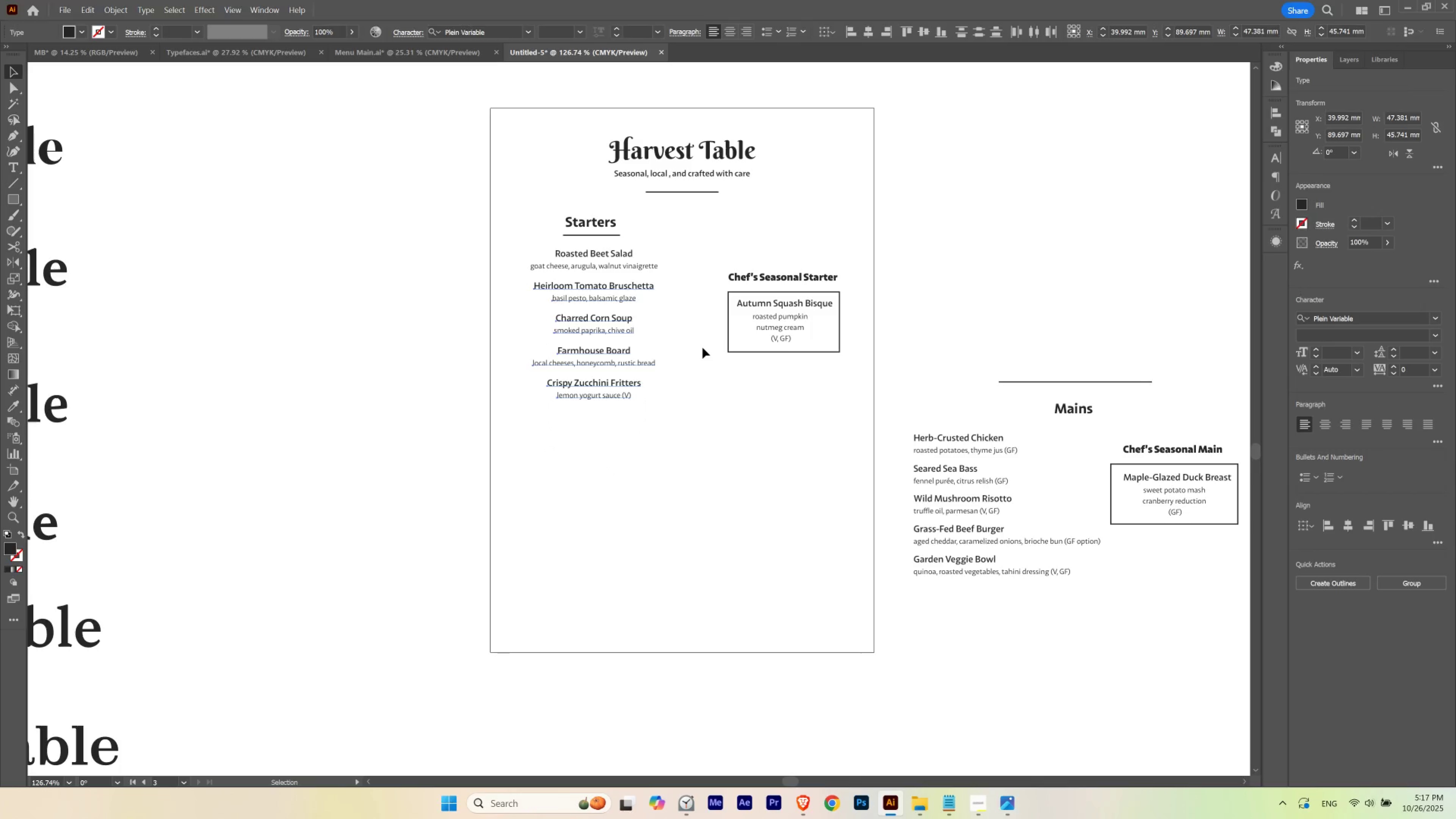 
key(Control+ControlLeft)
 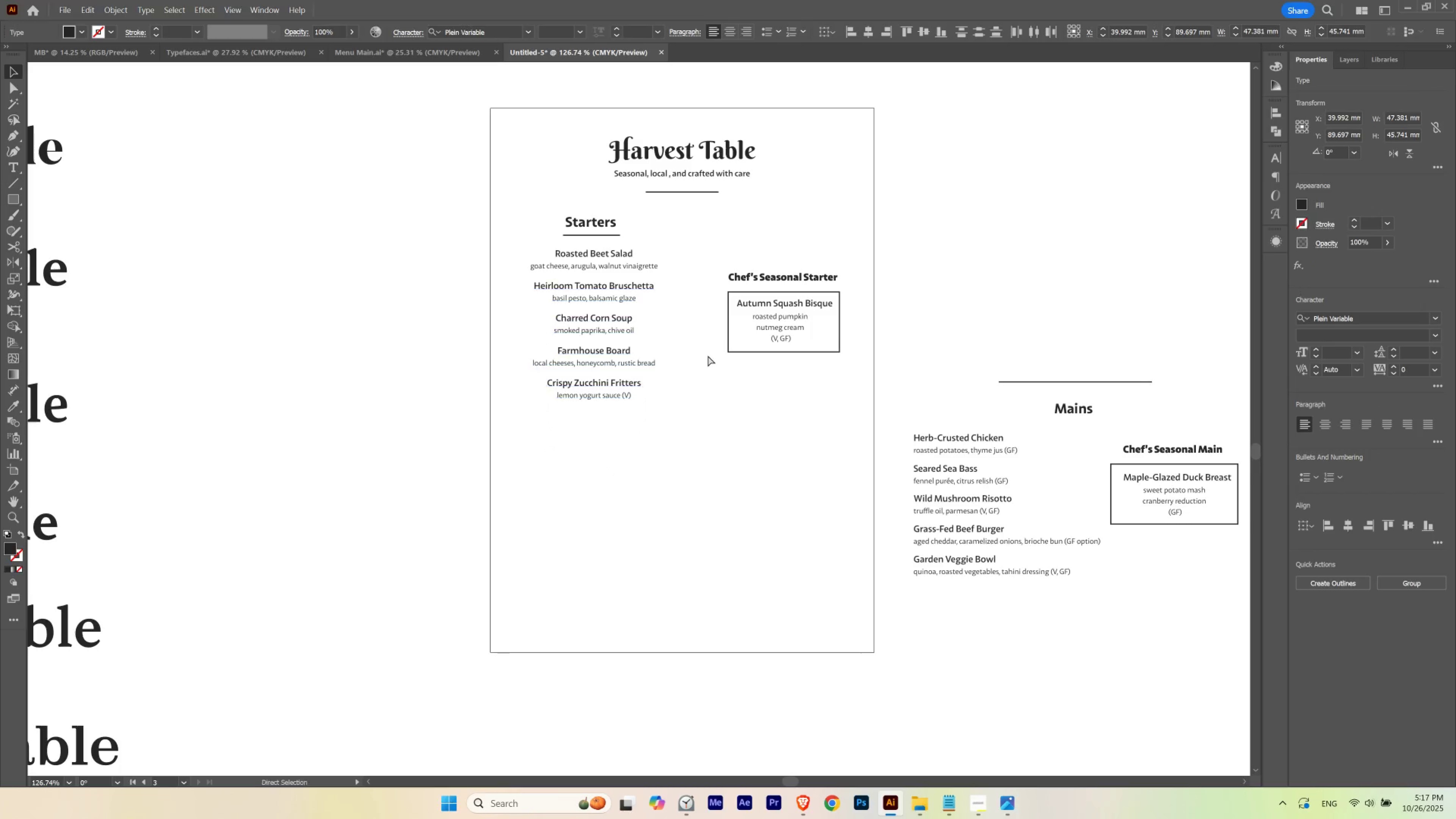 
key(Control+H)
 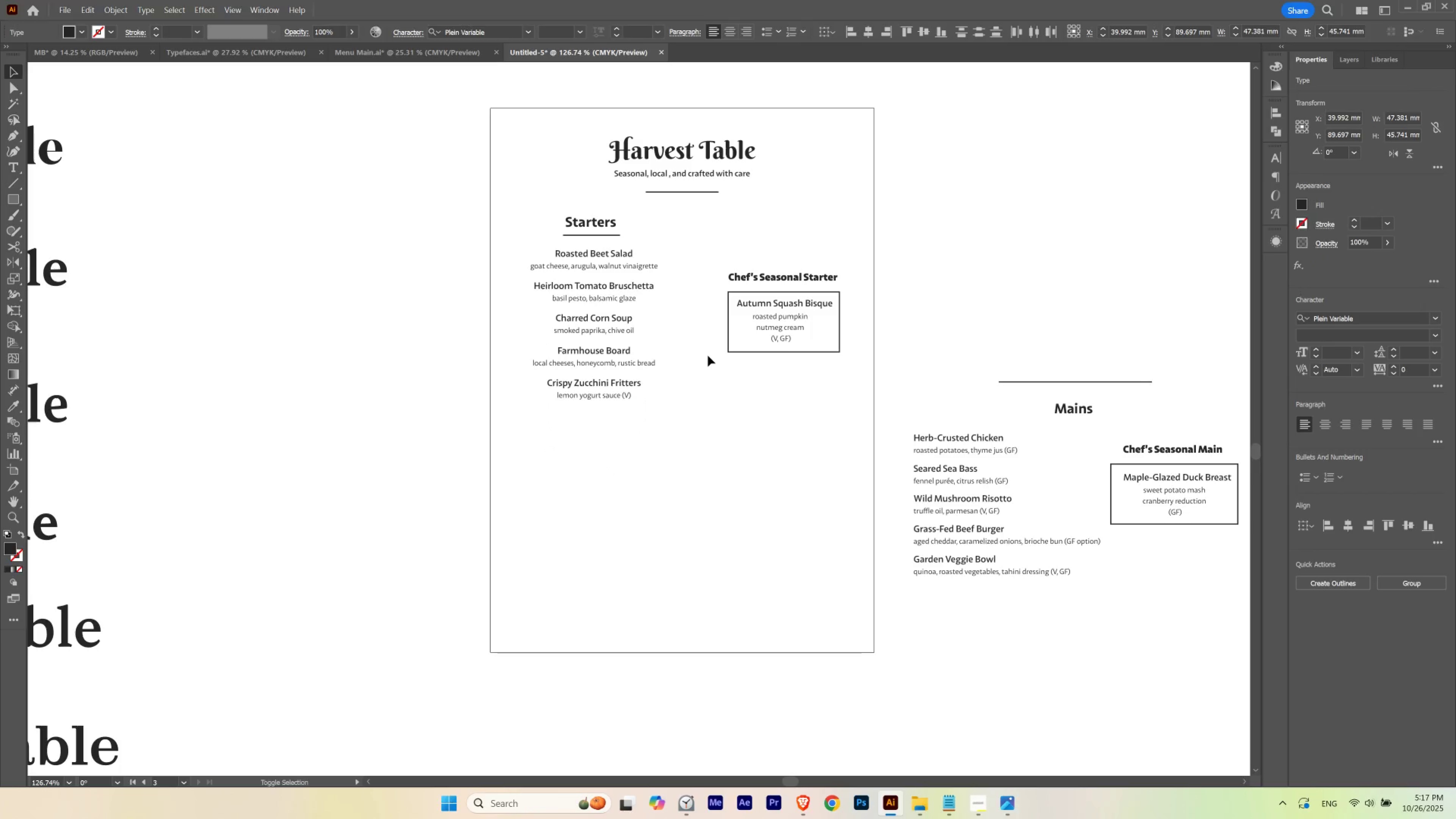 
key(Shift+ArrowDown)
 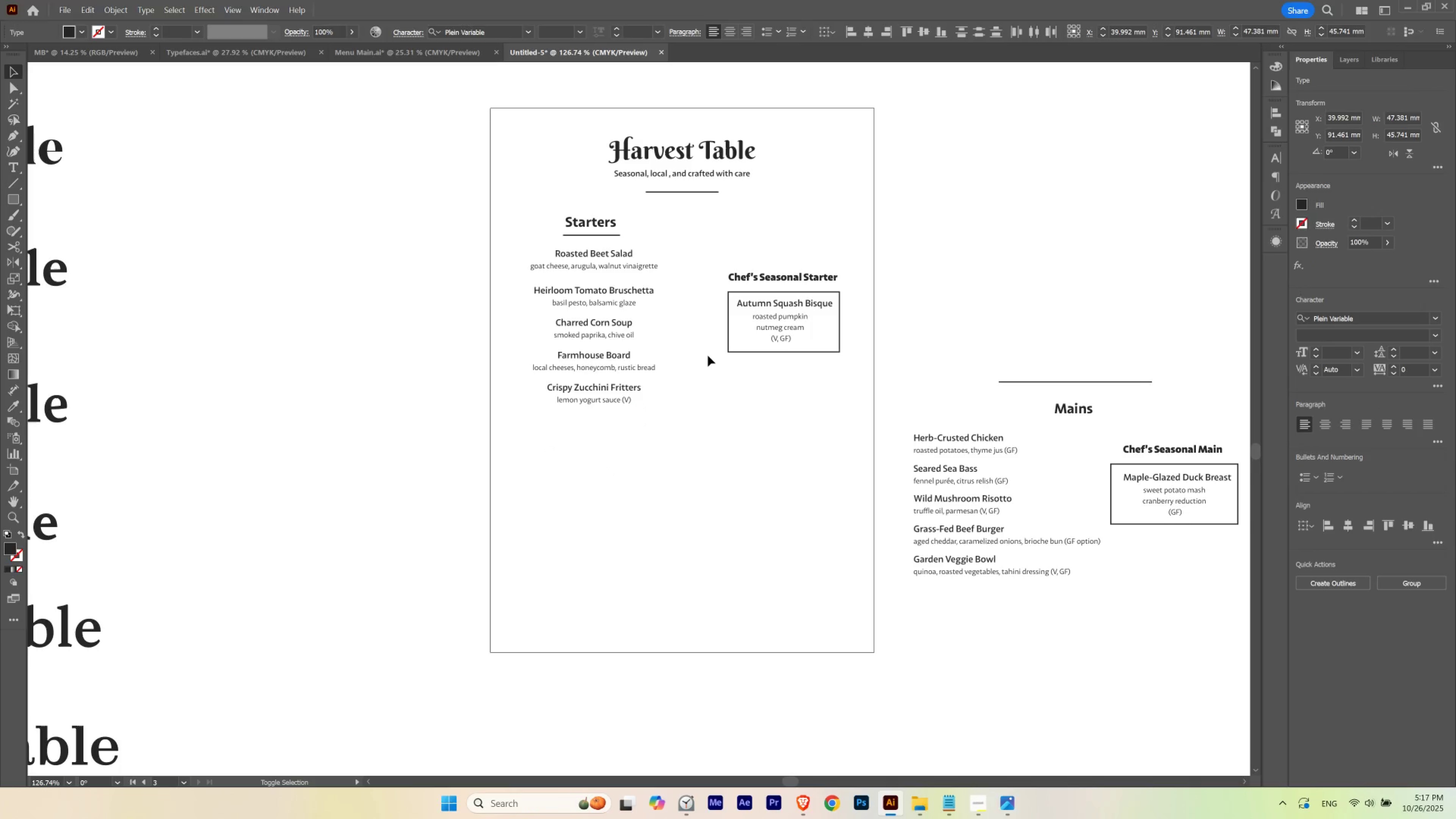 
key(Shift+ArrowDown)
 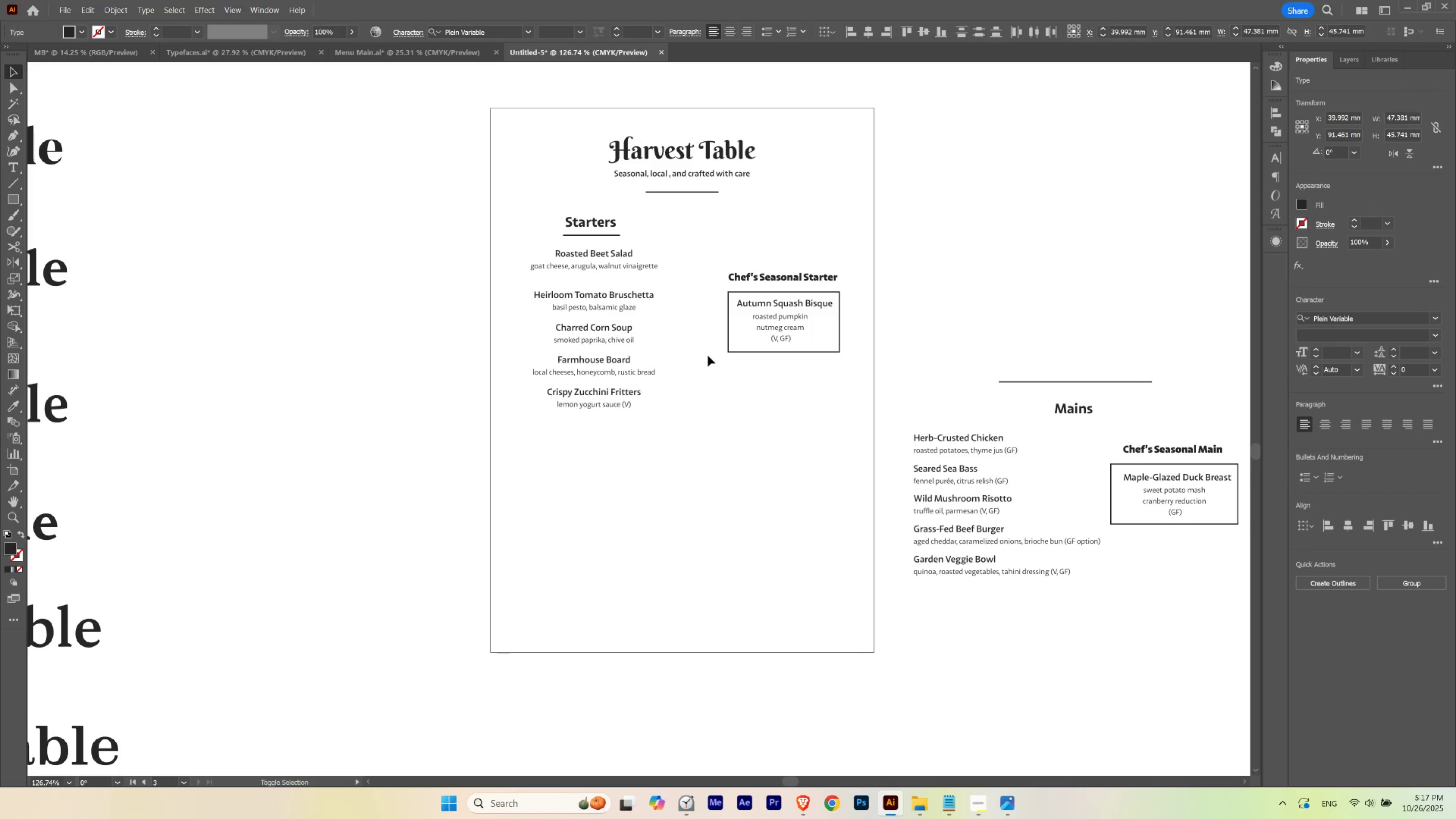 
key(Shift+ArrowUp)
 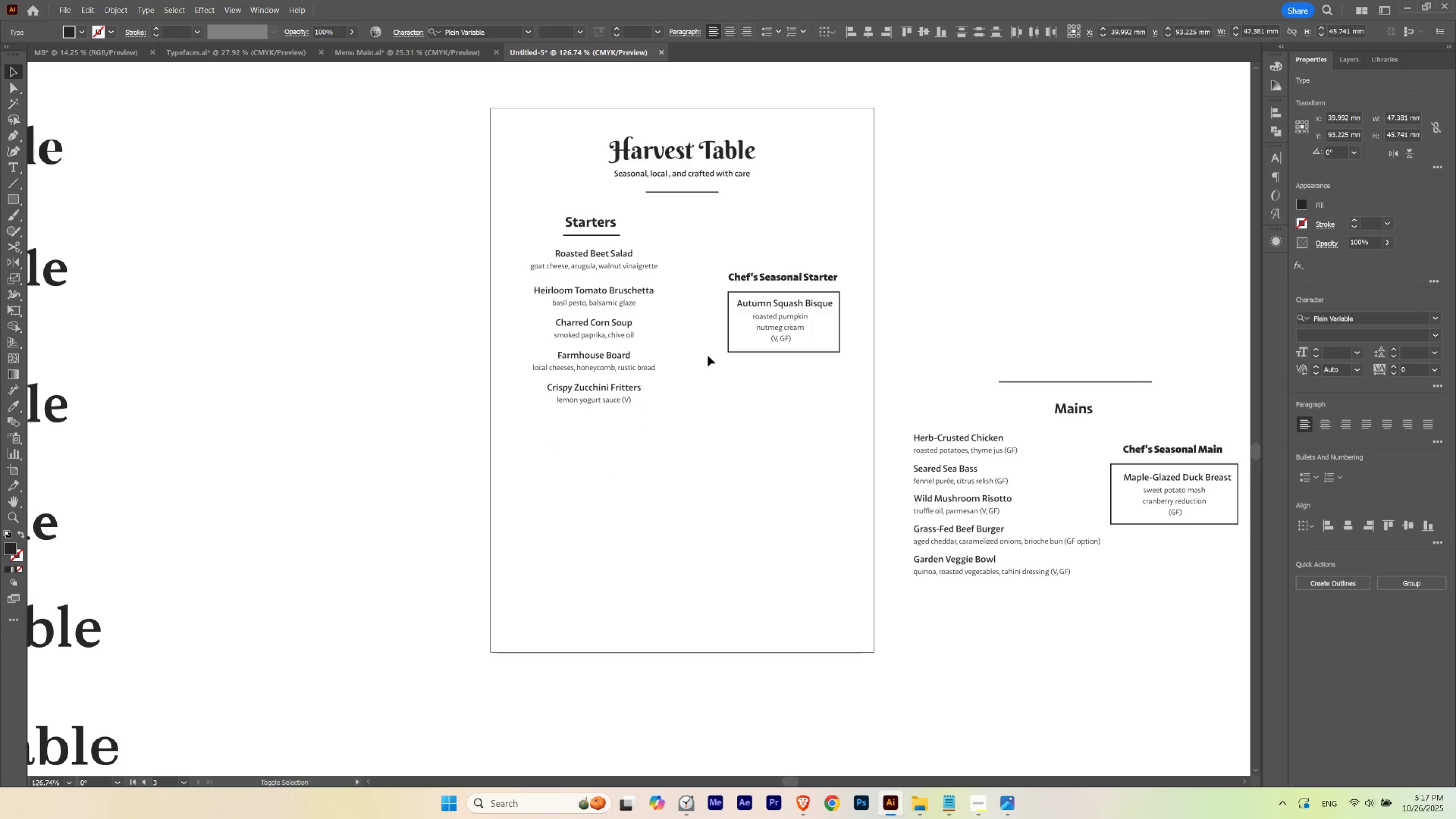 
key(Shift+ArrowDown)
 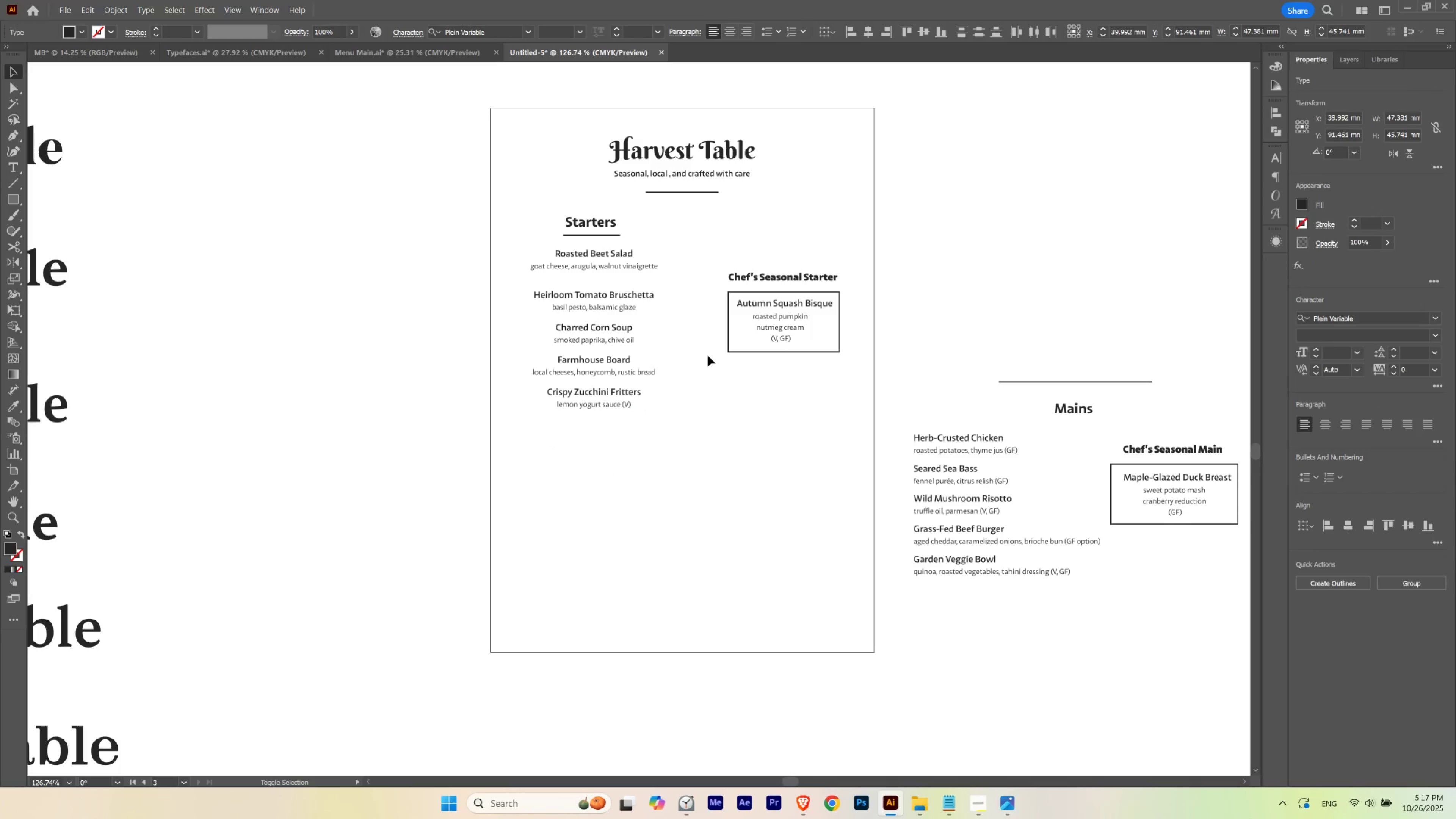 
key(Shift+ArrowUp)
 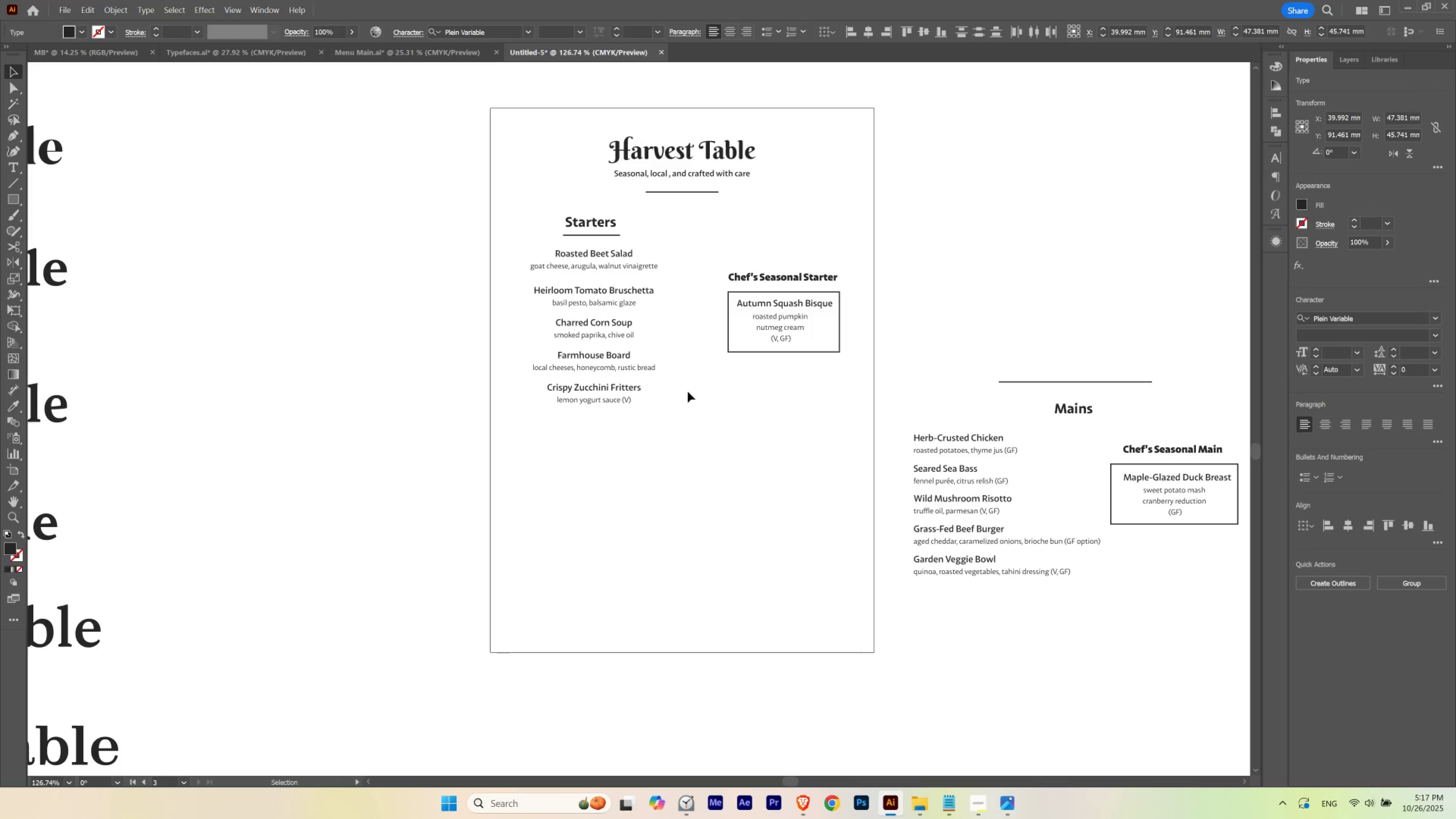 
left_click([661, 446])
 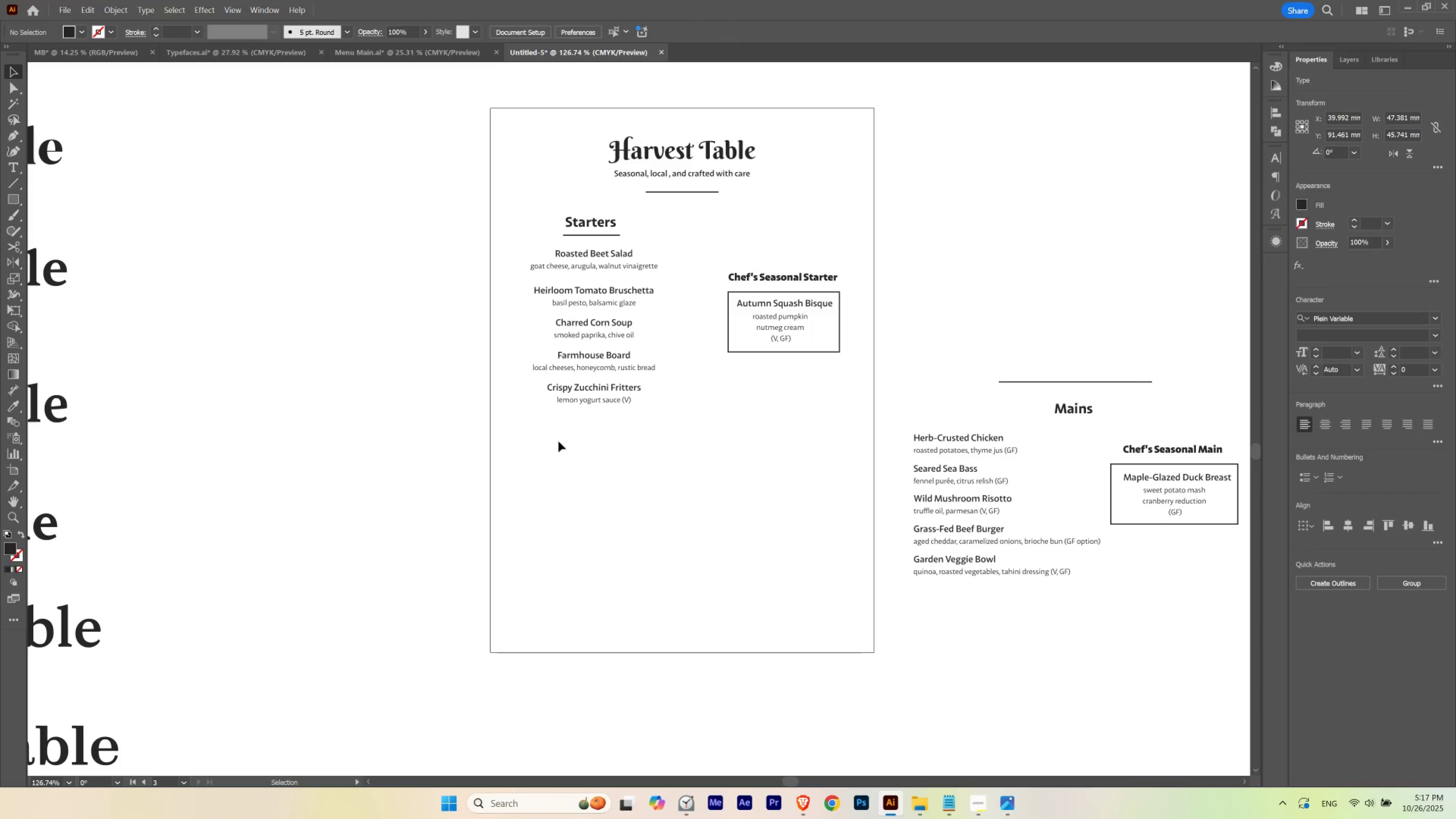 
left_click_drag(start_coordinate=[558, 441], to_coordinate=[631, 323])
 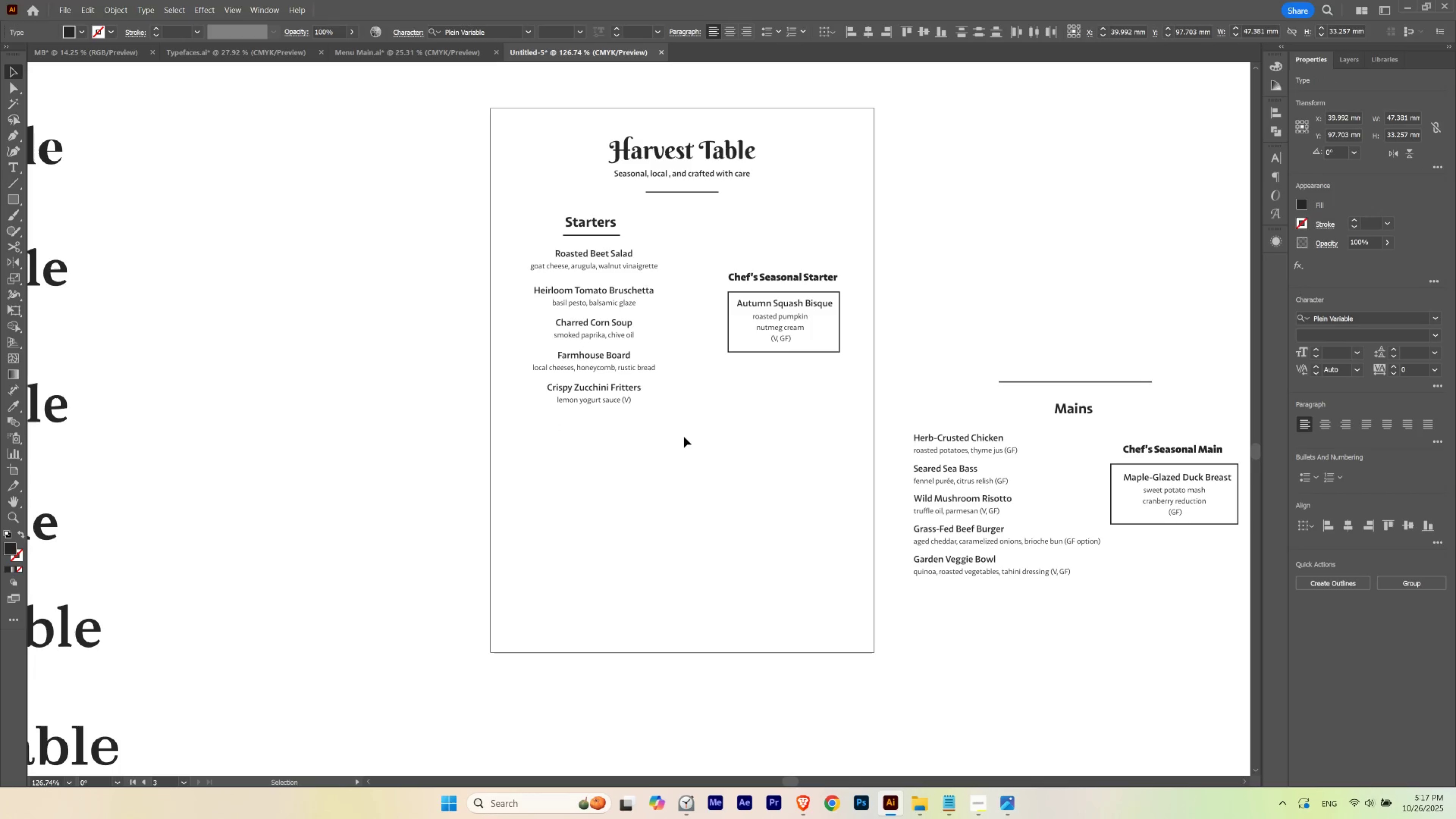 
key(V)
 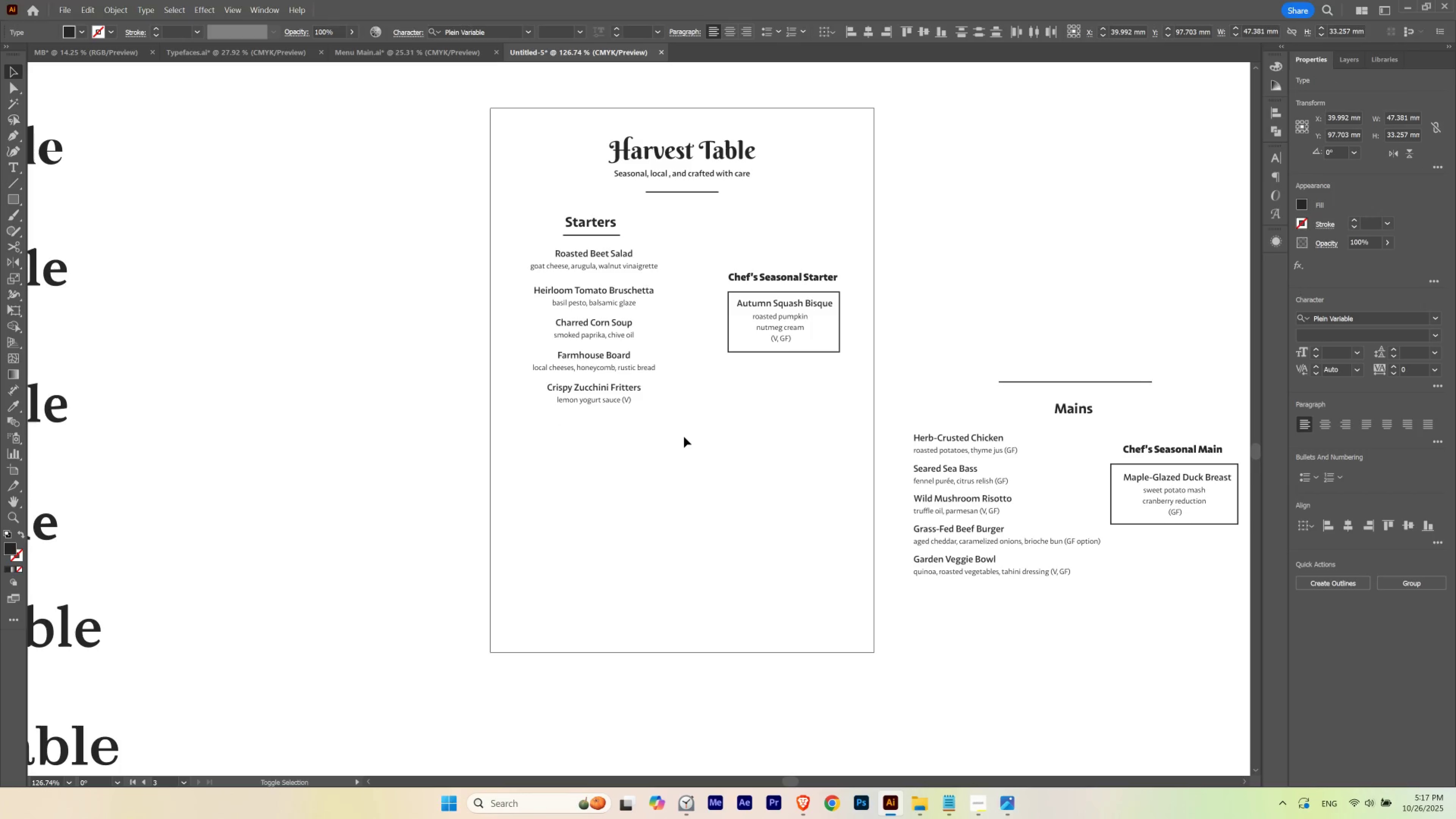 
key(Shift+ArrowDown)
 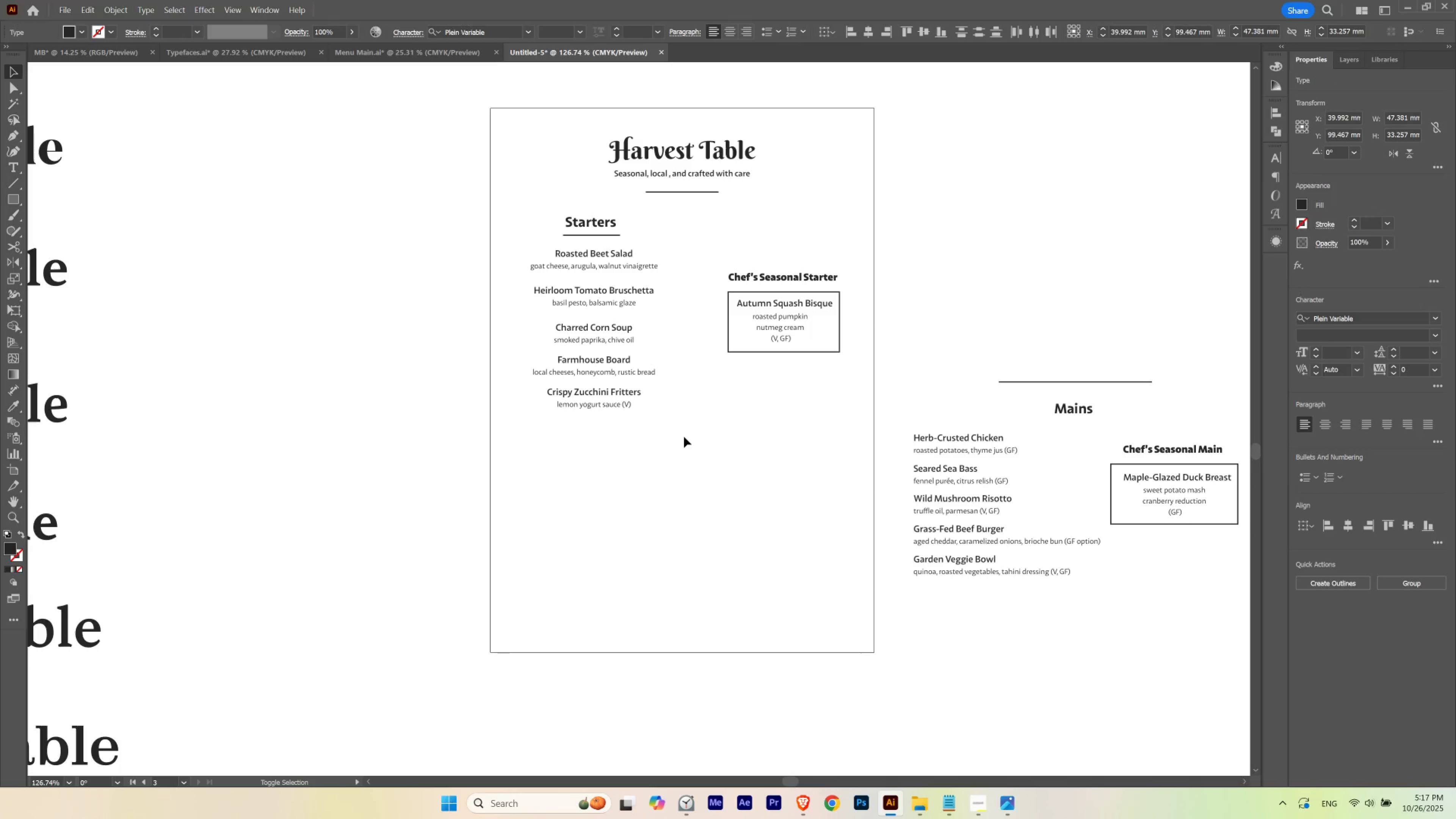 
key(Shift+ArrowDown)
 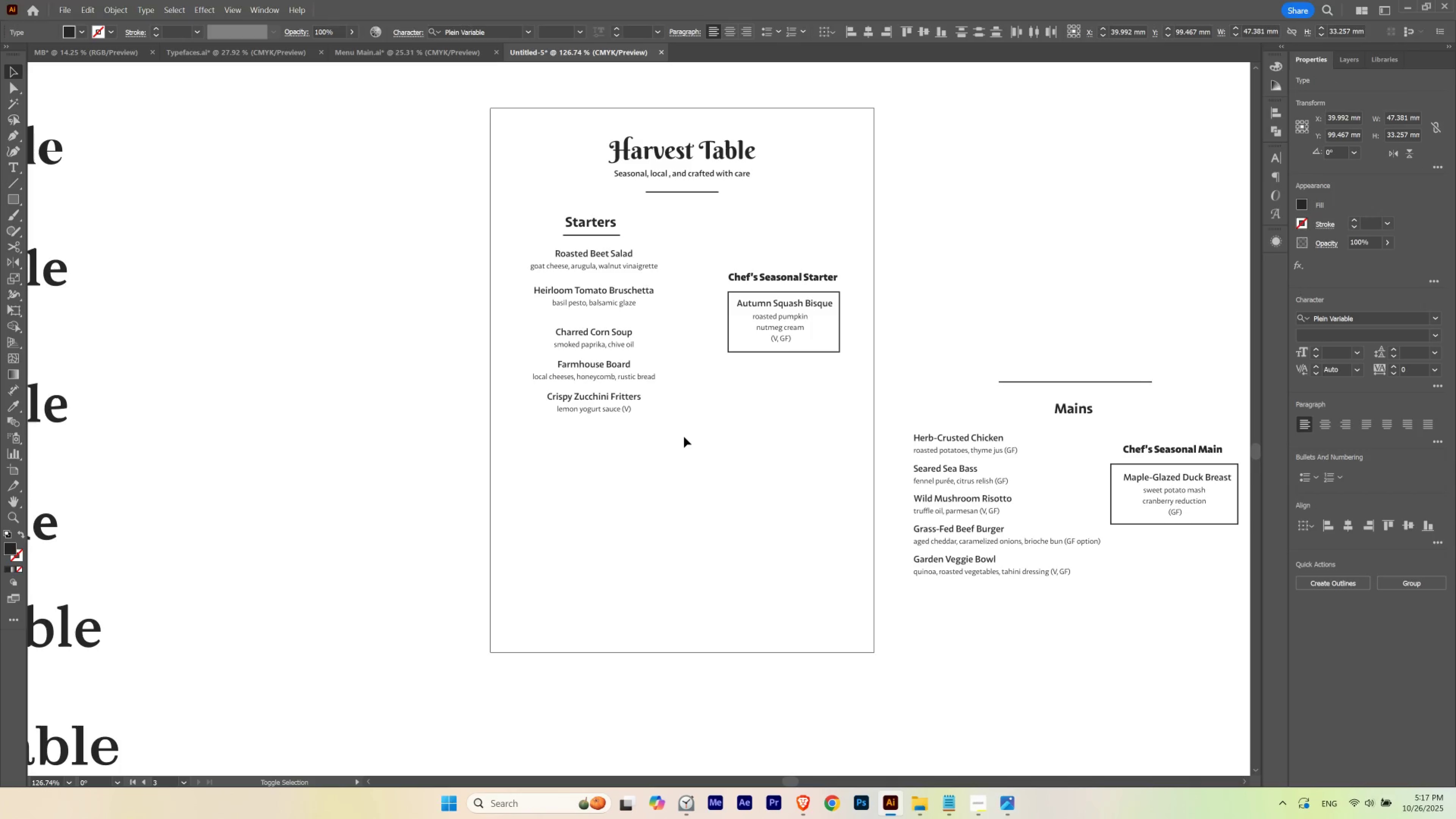 
key(Shift+ArrowUp)
 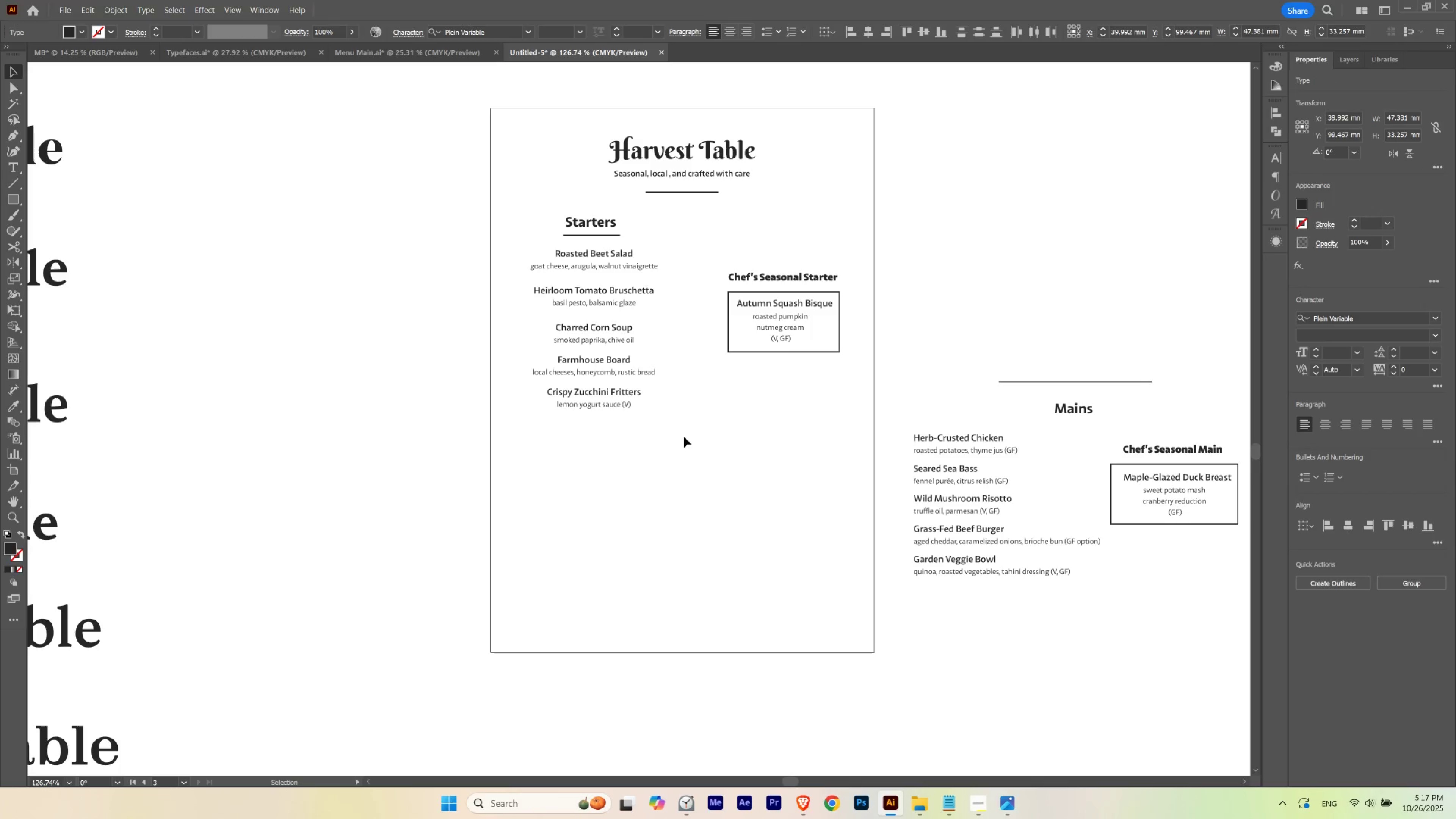 
key(ArrowDown)
 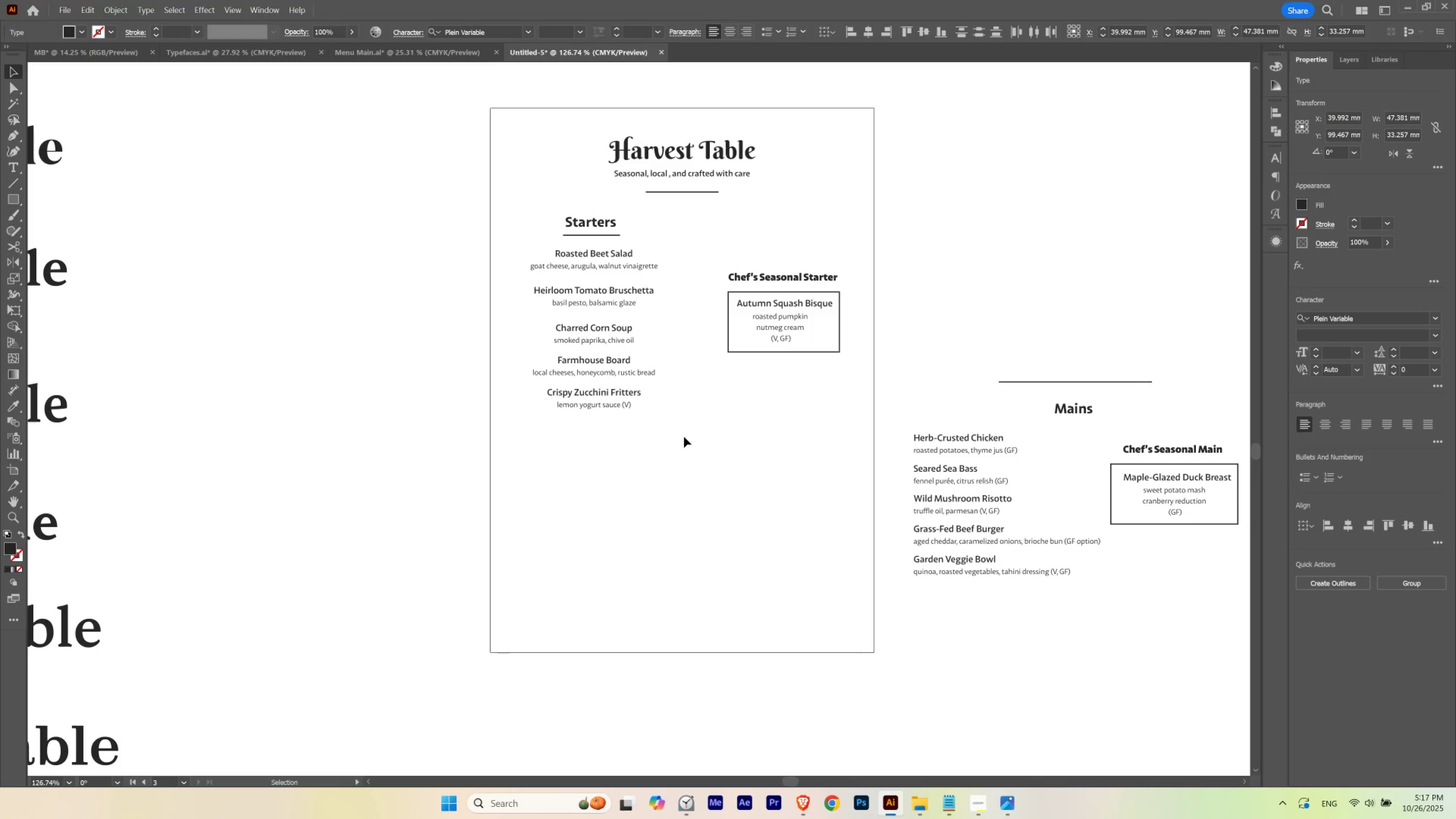 
key(ArrowDown)
 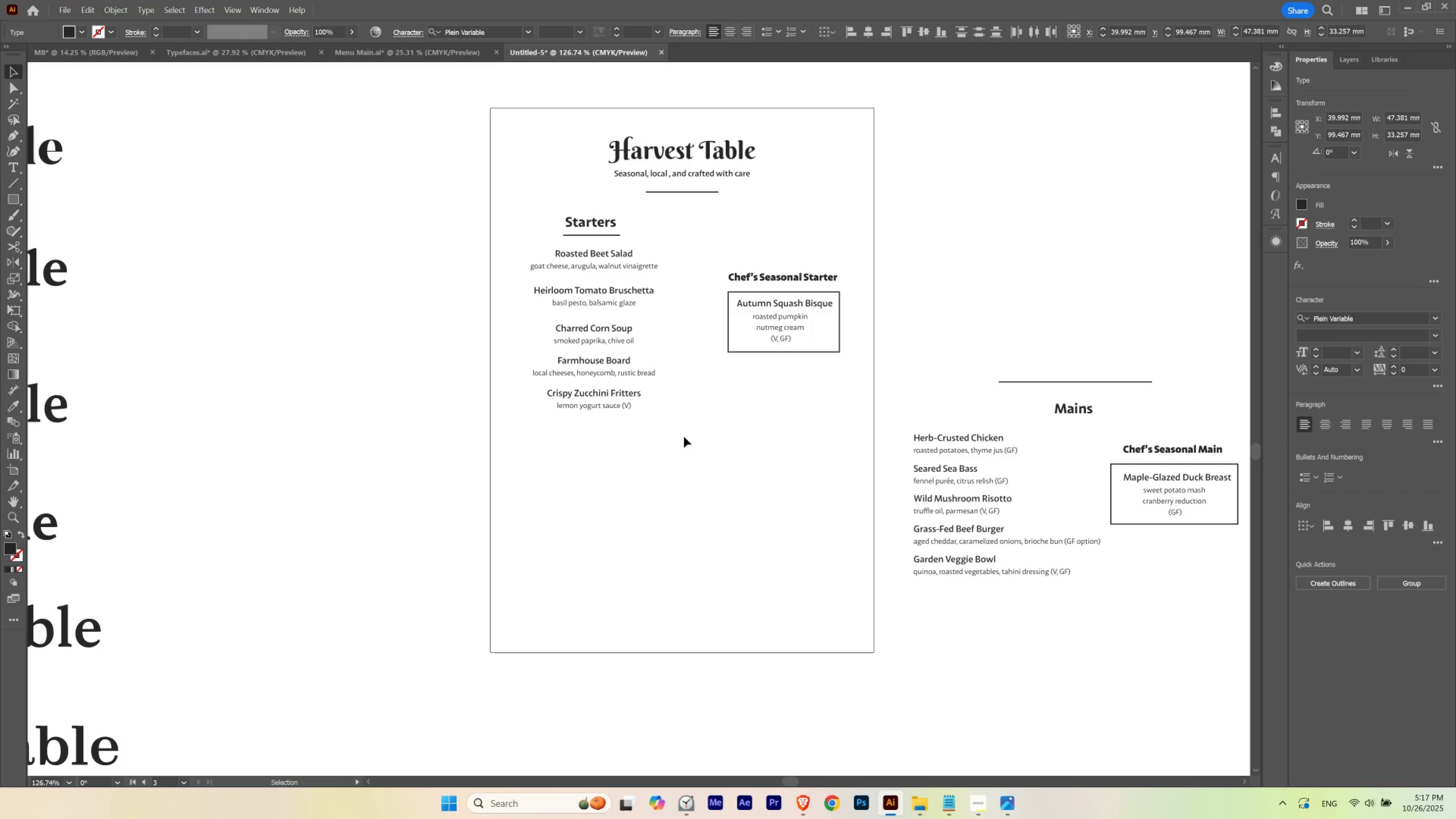 
key(ArrowUp)
 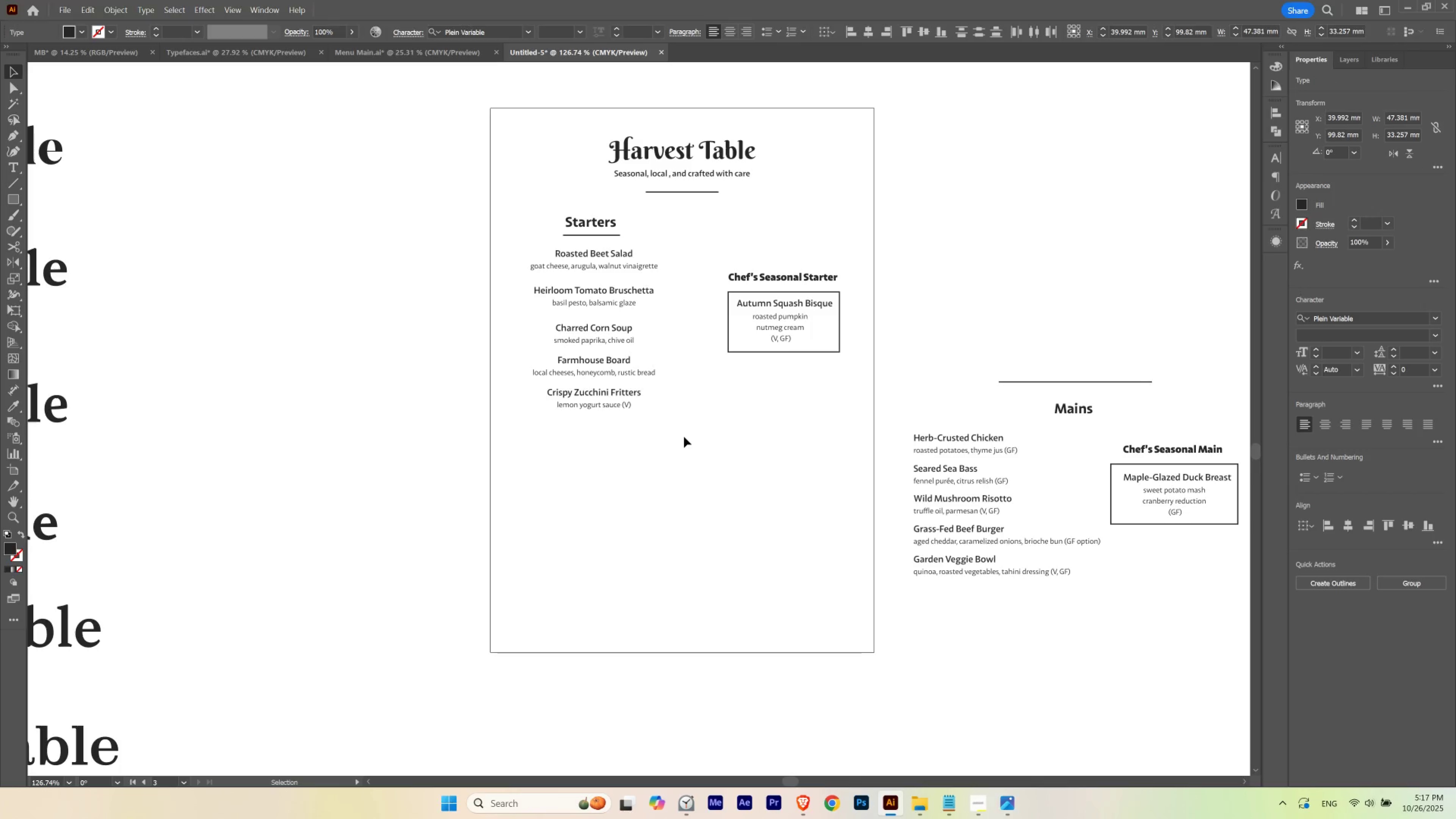 
key(ArrowUp)
 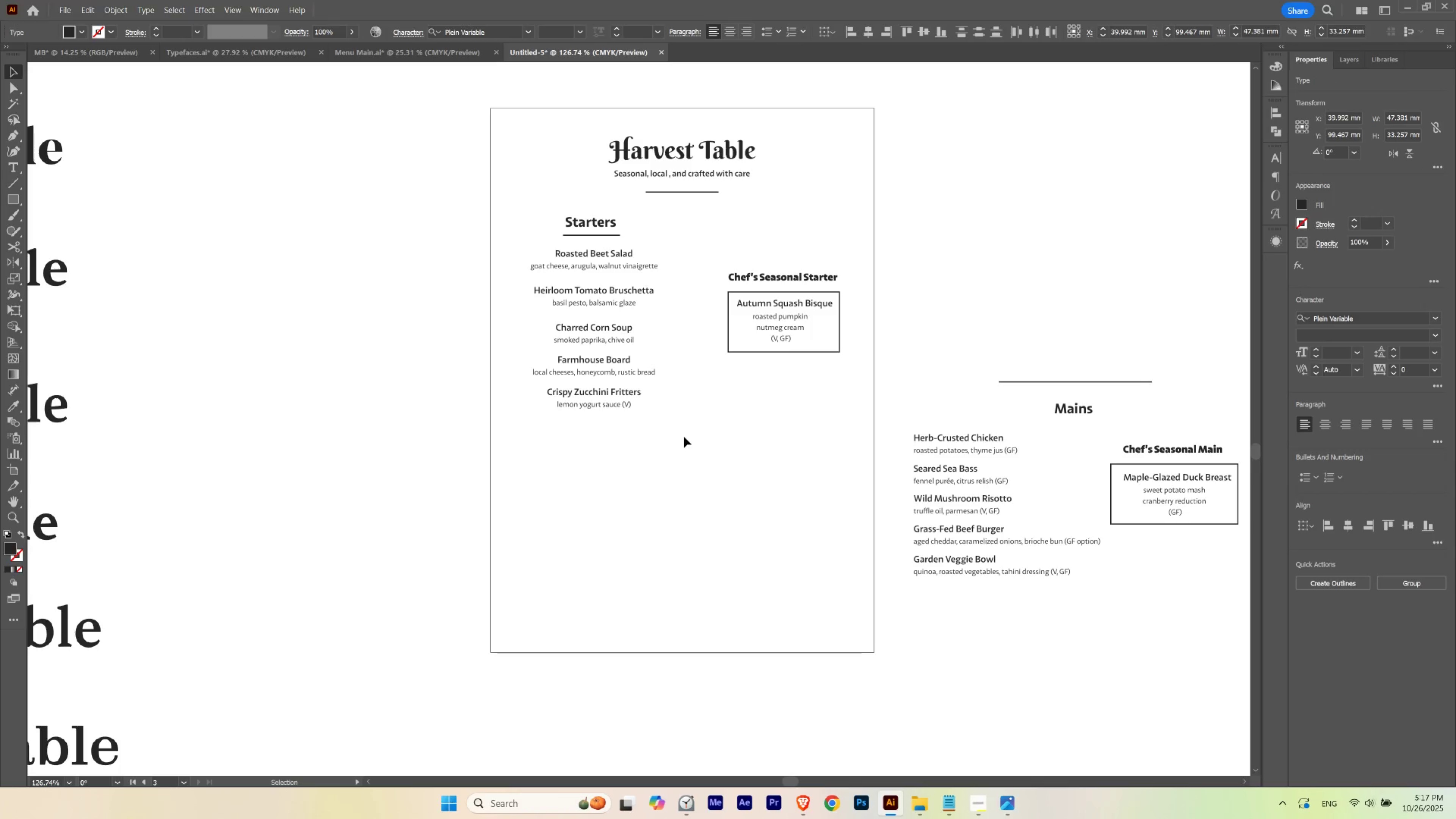 
key(ArrowDown)
 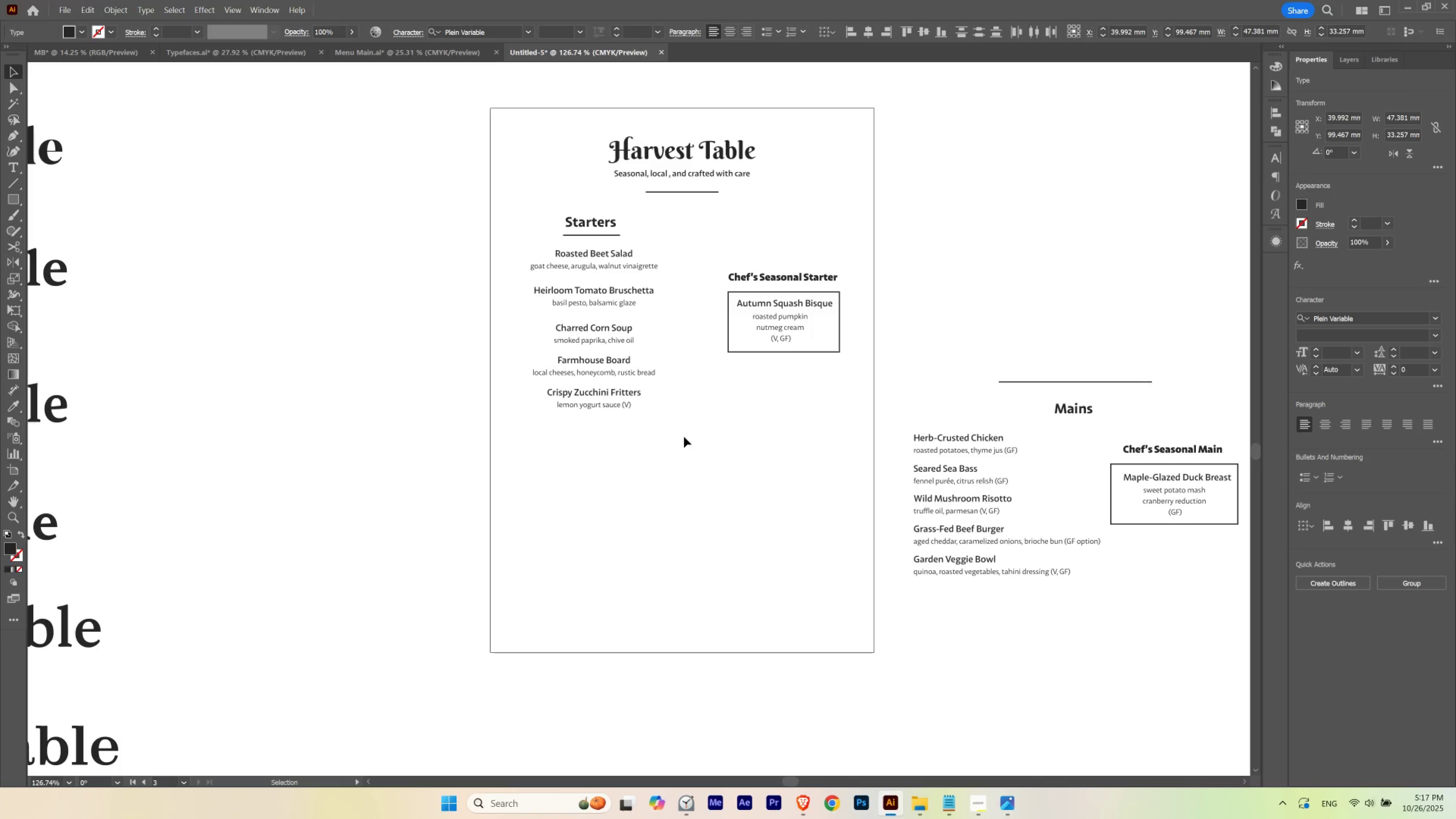 
key(ArrowDown)
 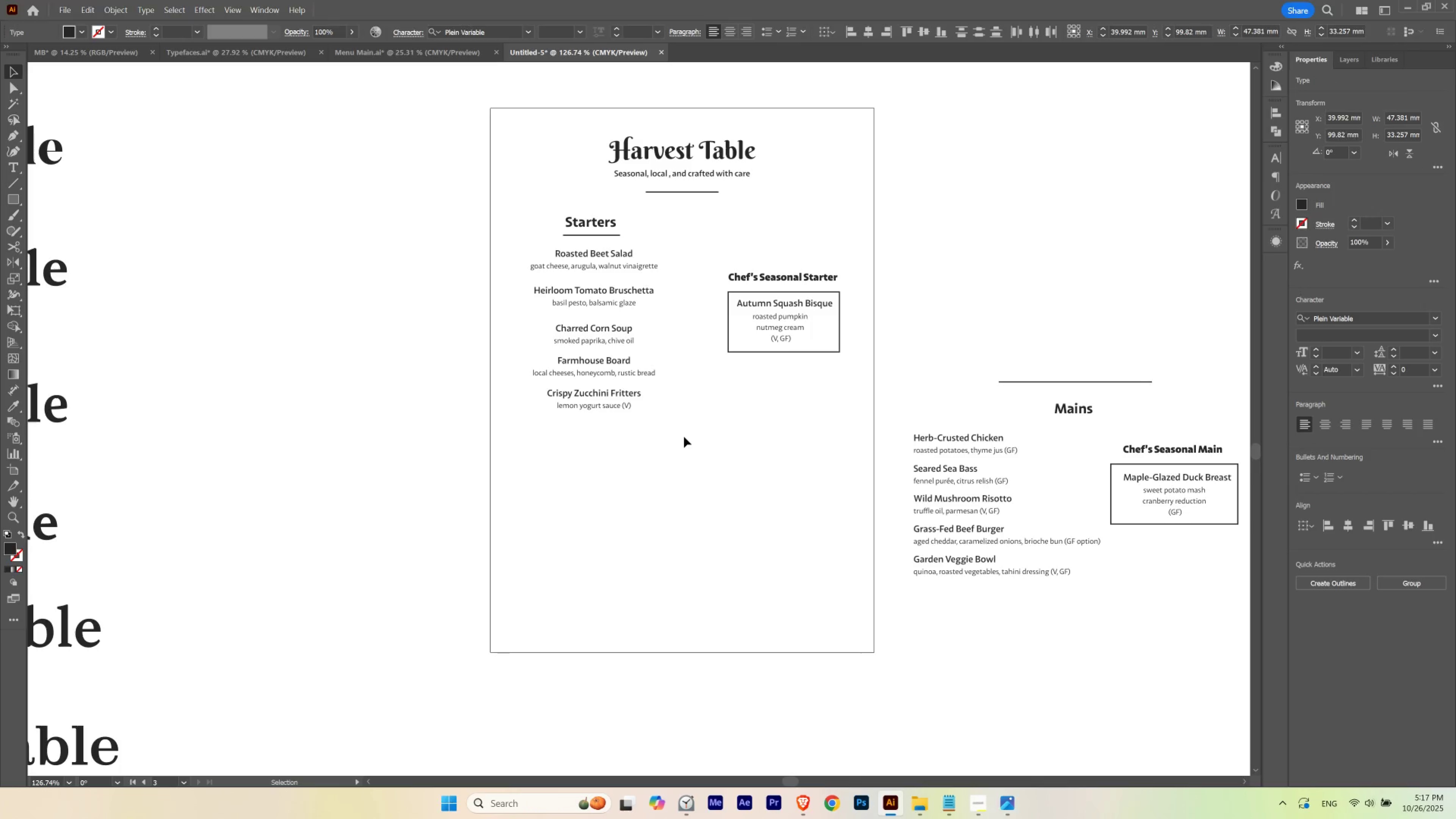 
key(ArrowUp)
 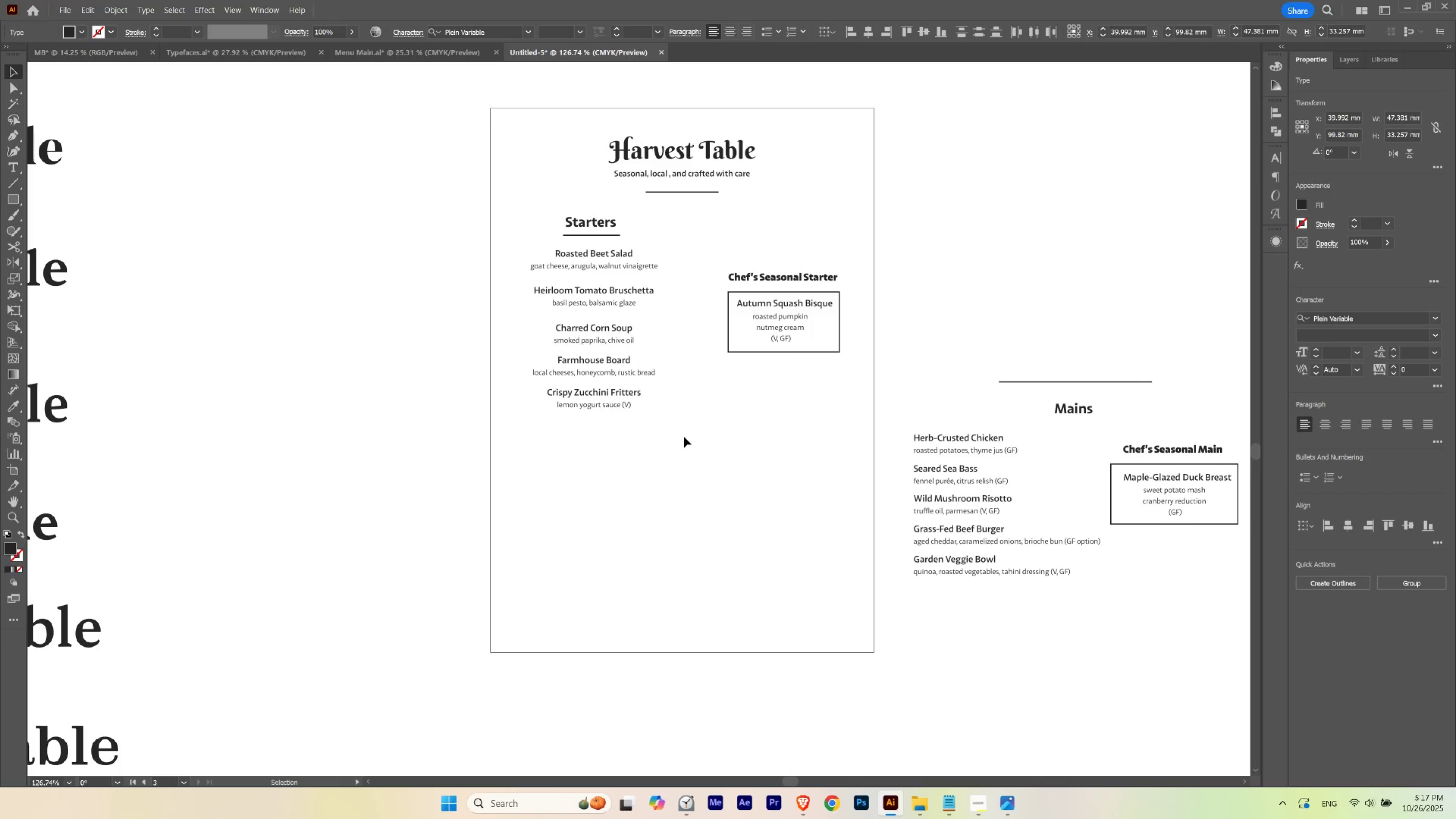 
key(ArrowUp)
 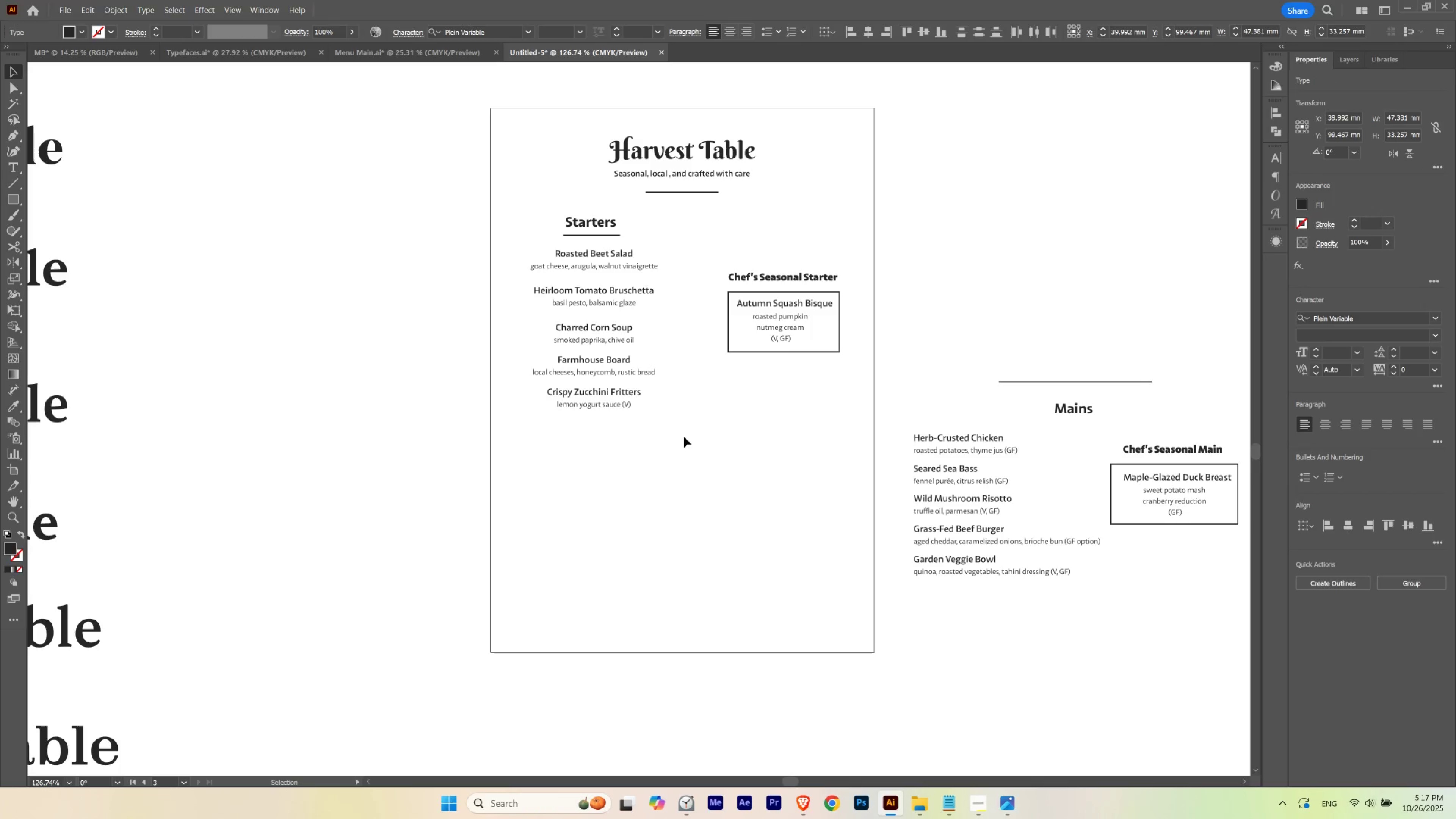 
key(ArrowDown)
 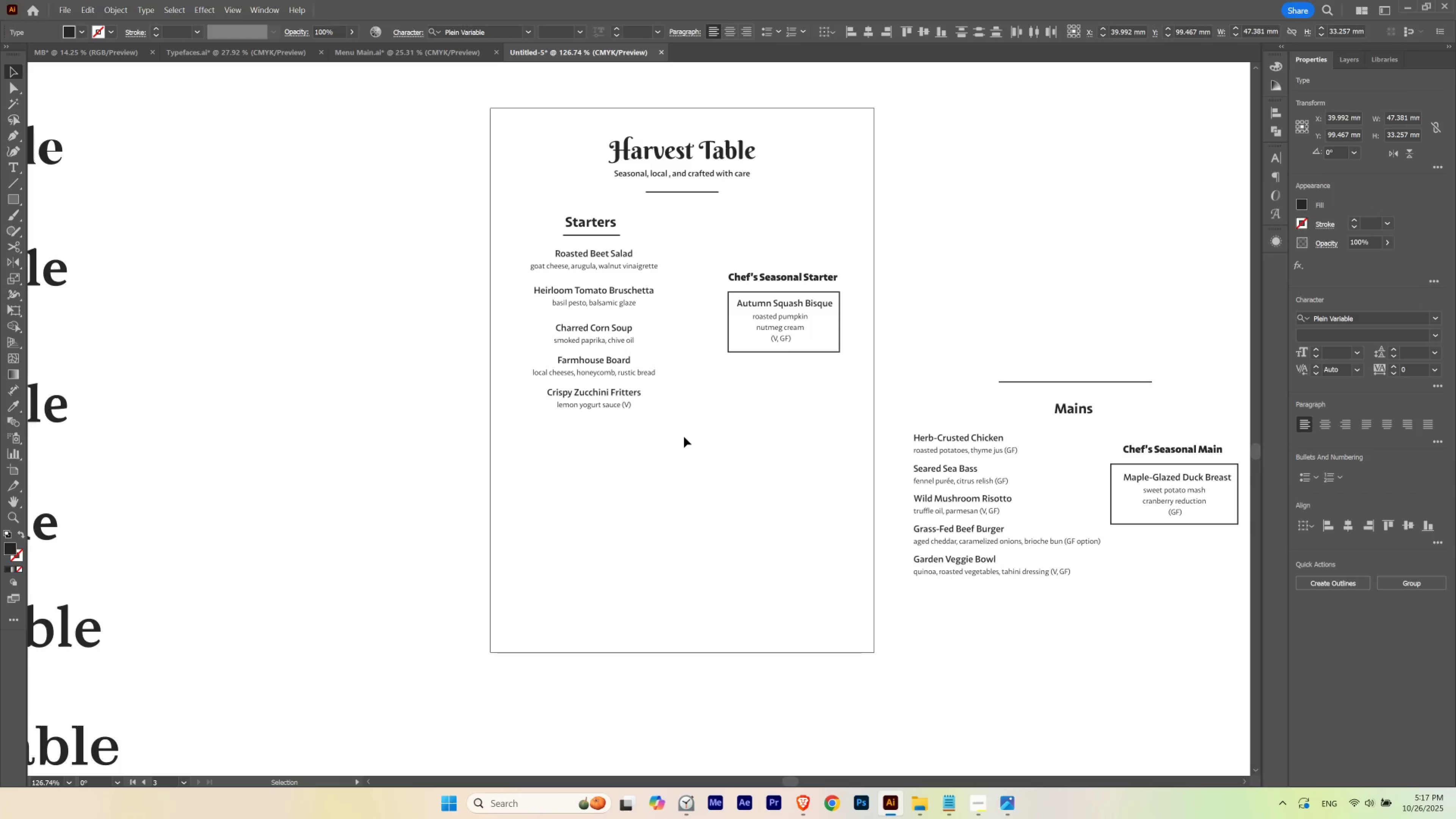 
key(ArrowDown)
 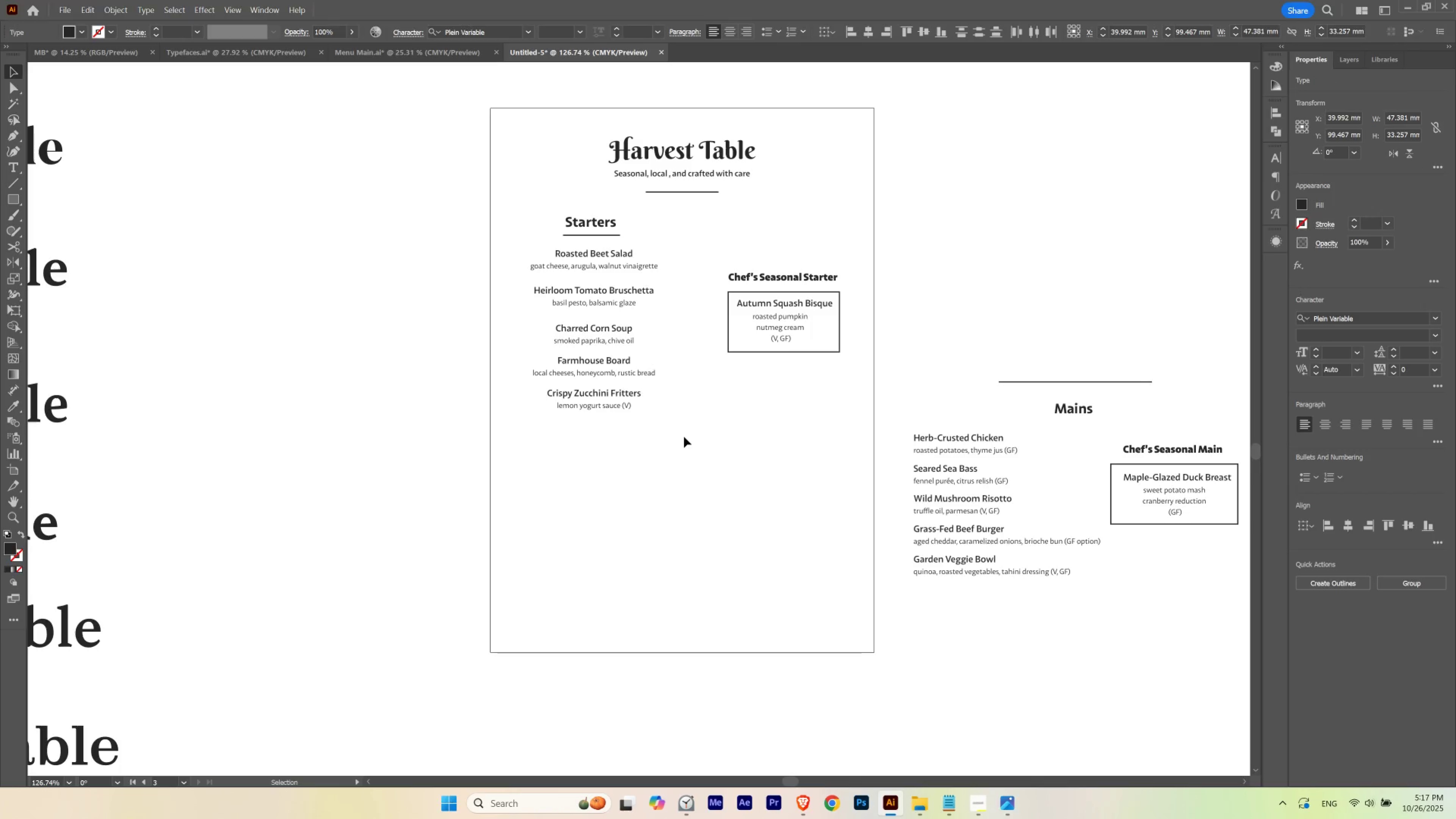 
key(ArrowDown)
 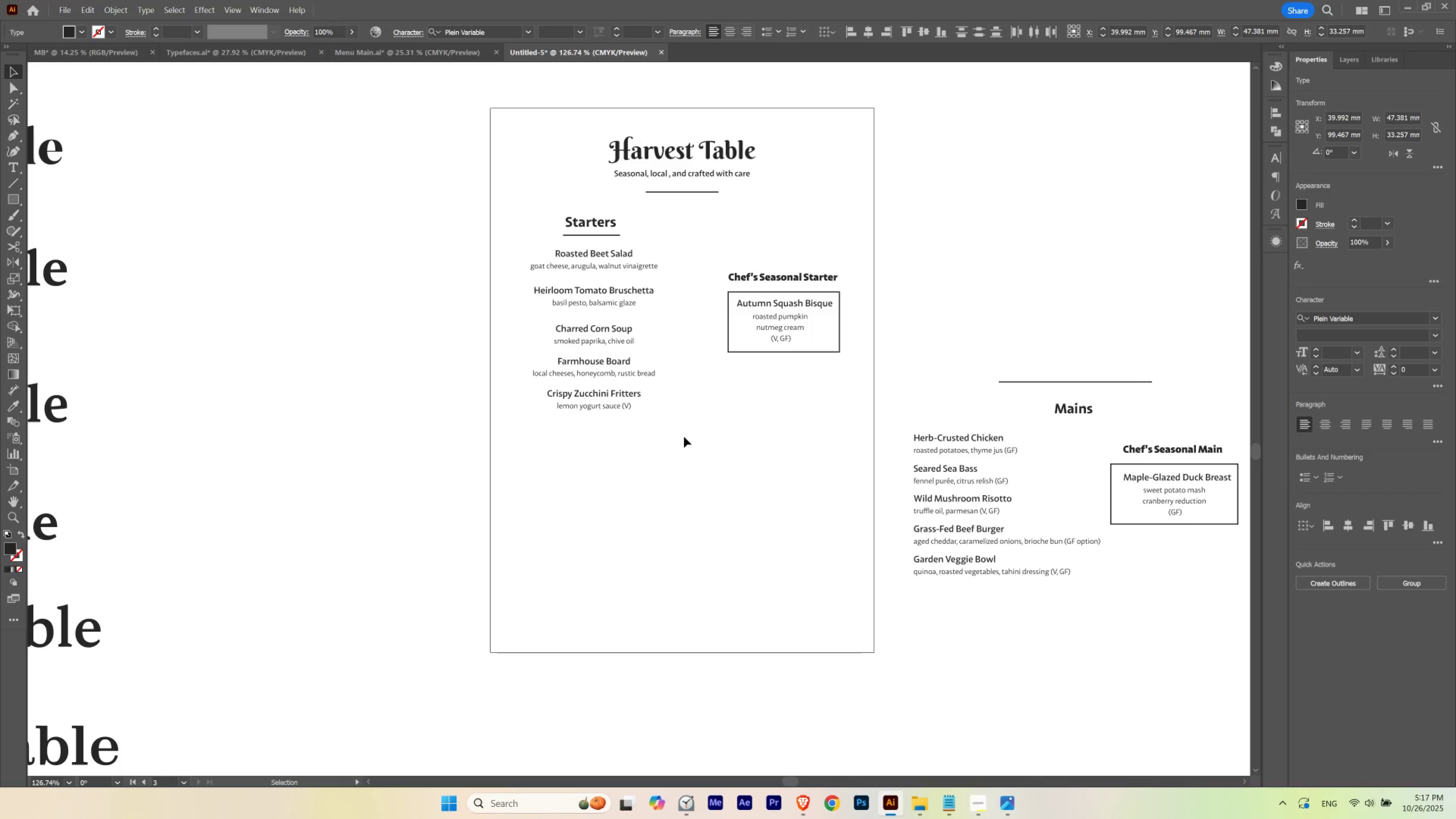 
key(ArrowDown)
 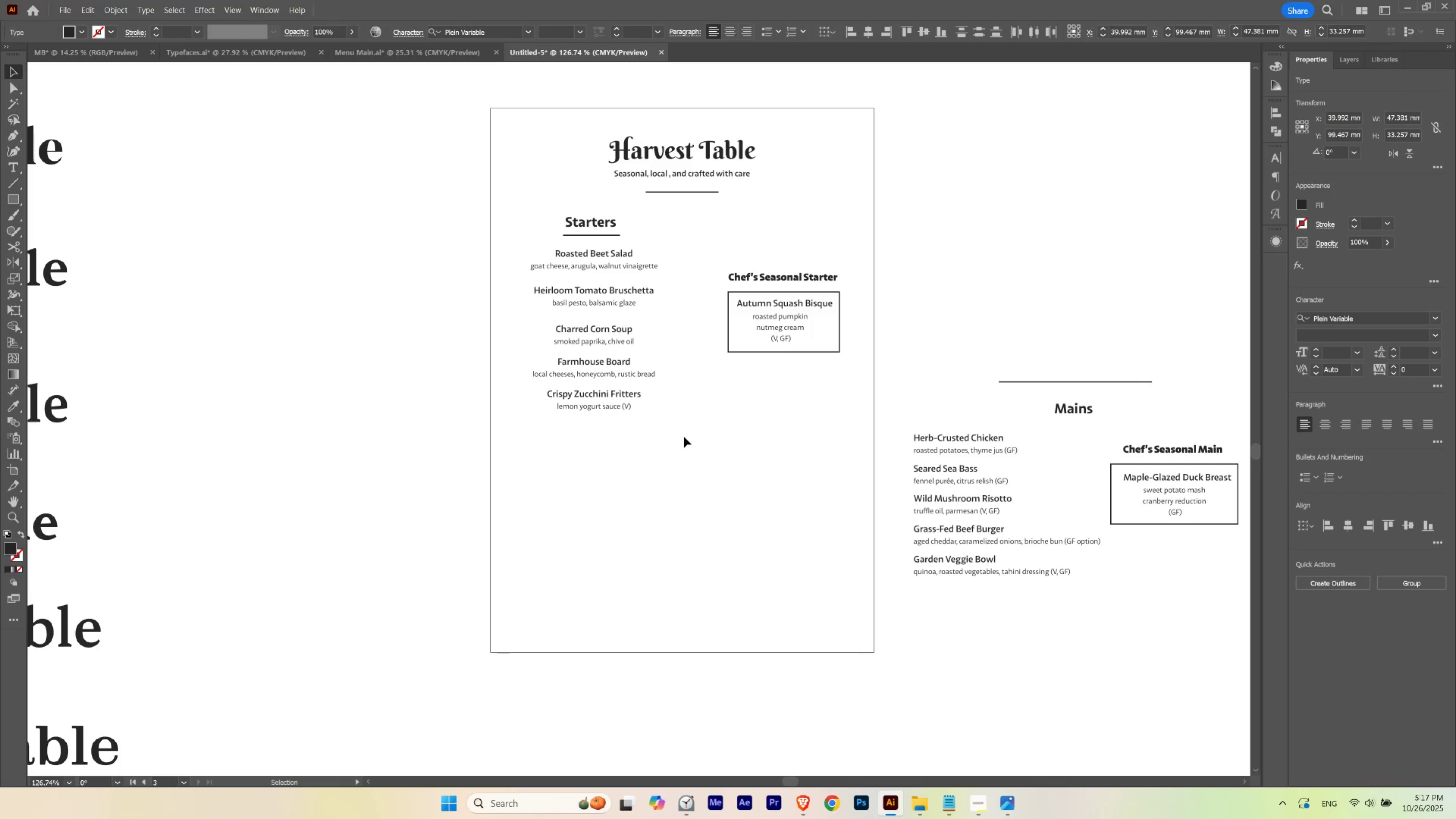 
key(ArrowUp)
 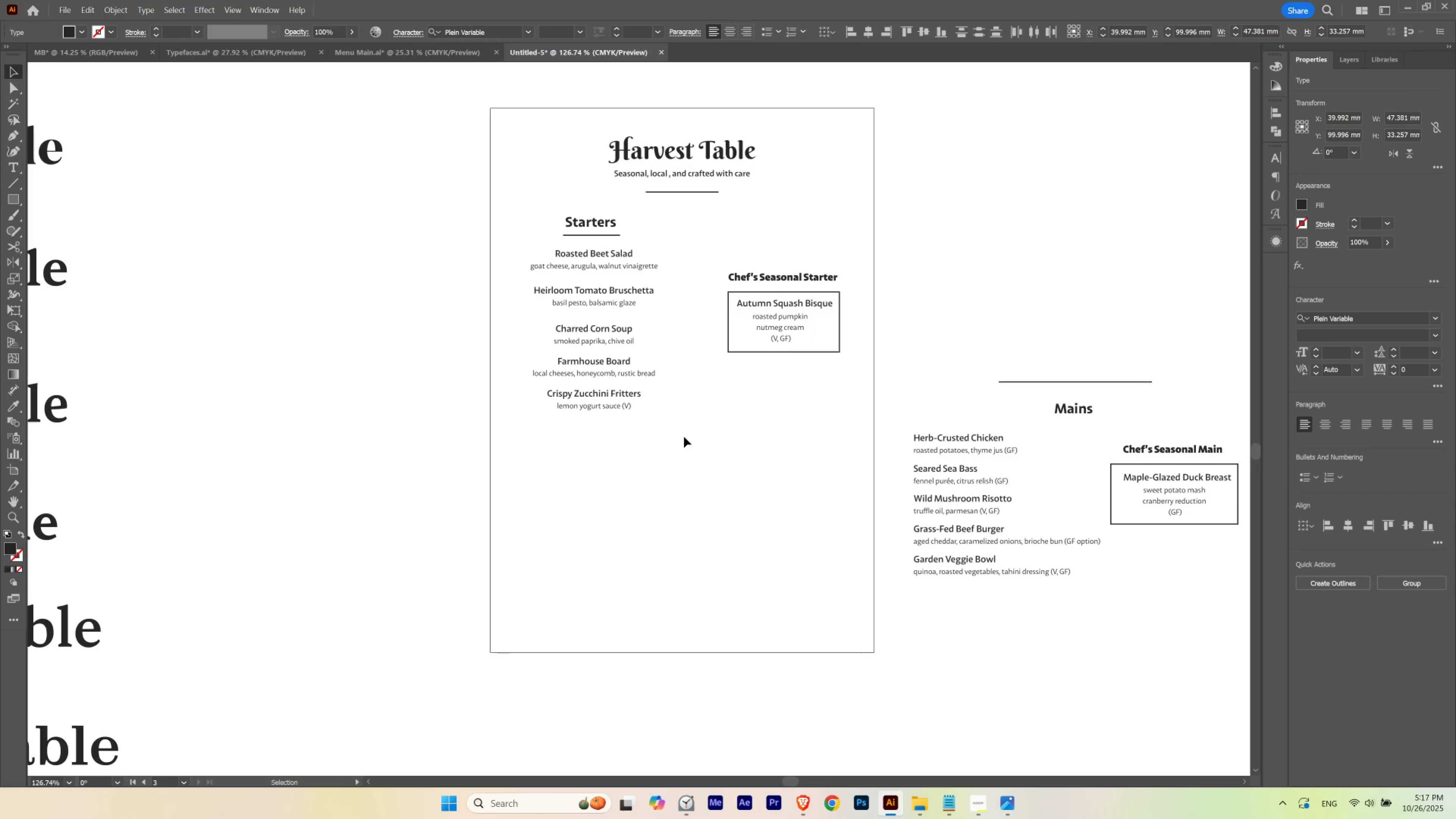 
left_click_drag(start_coordinate=[684, 437], to_coordinate=[681, 437])
 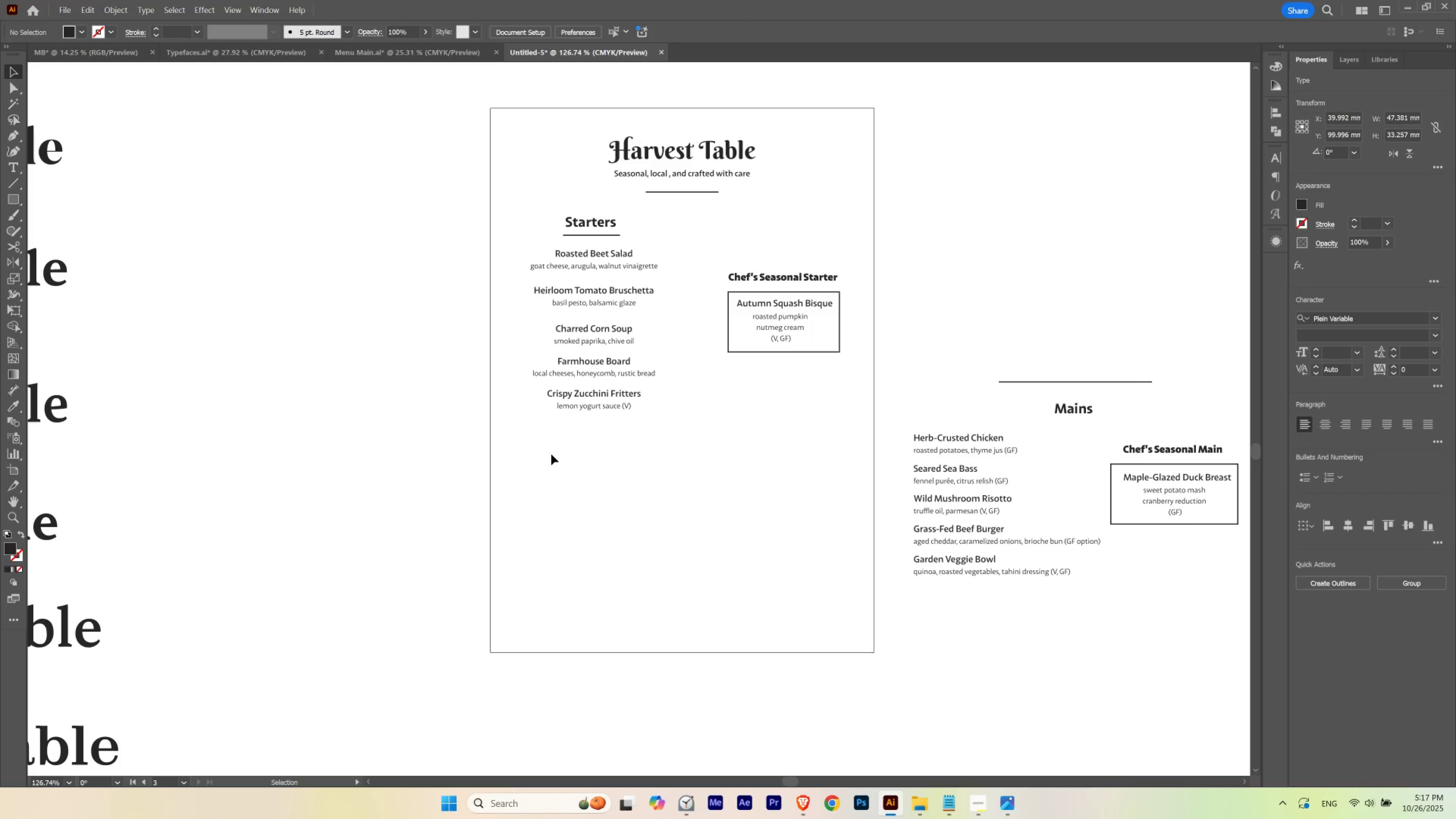 
left_click_drag(start_coordinate=[544, 461], to_coordinate=[643, 360])
 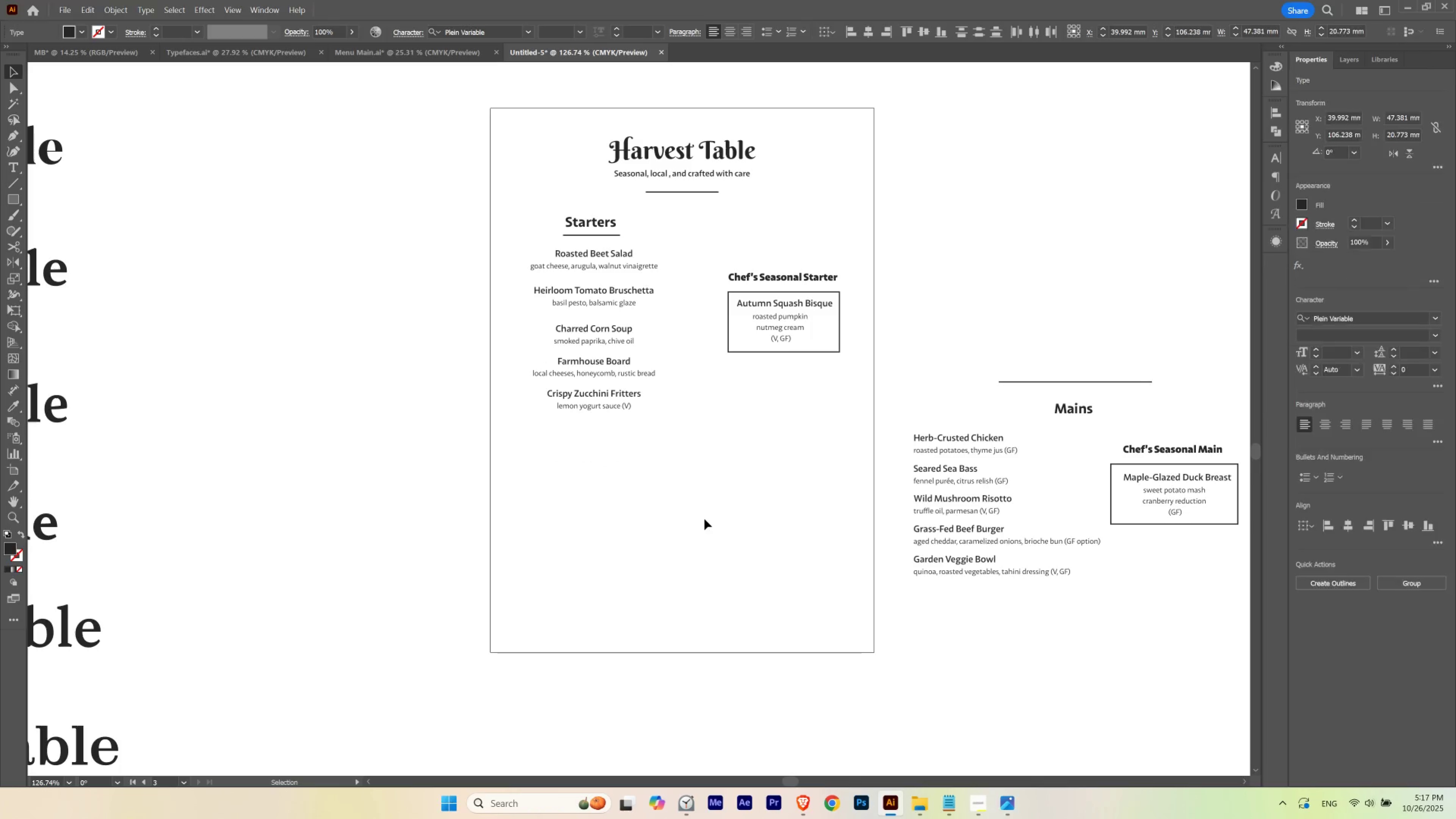 
key(V)
 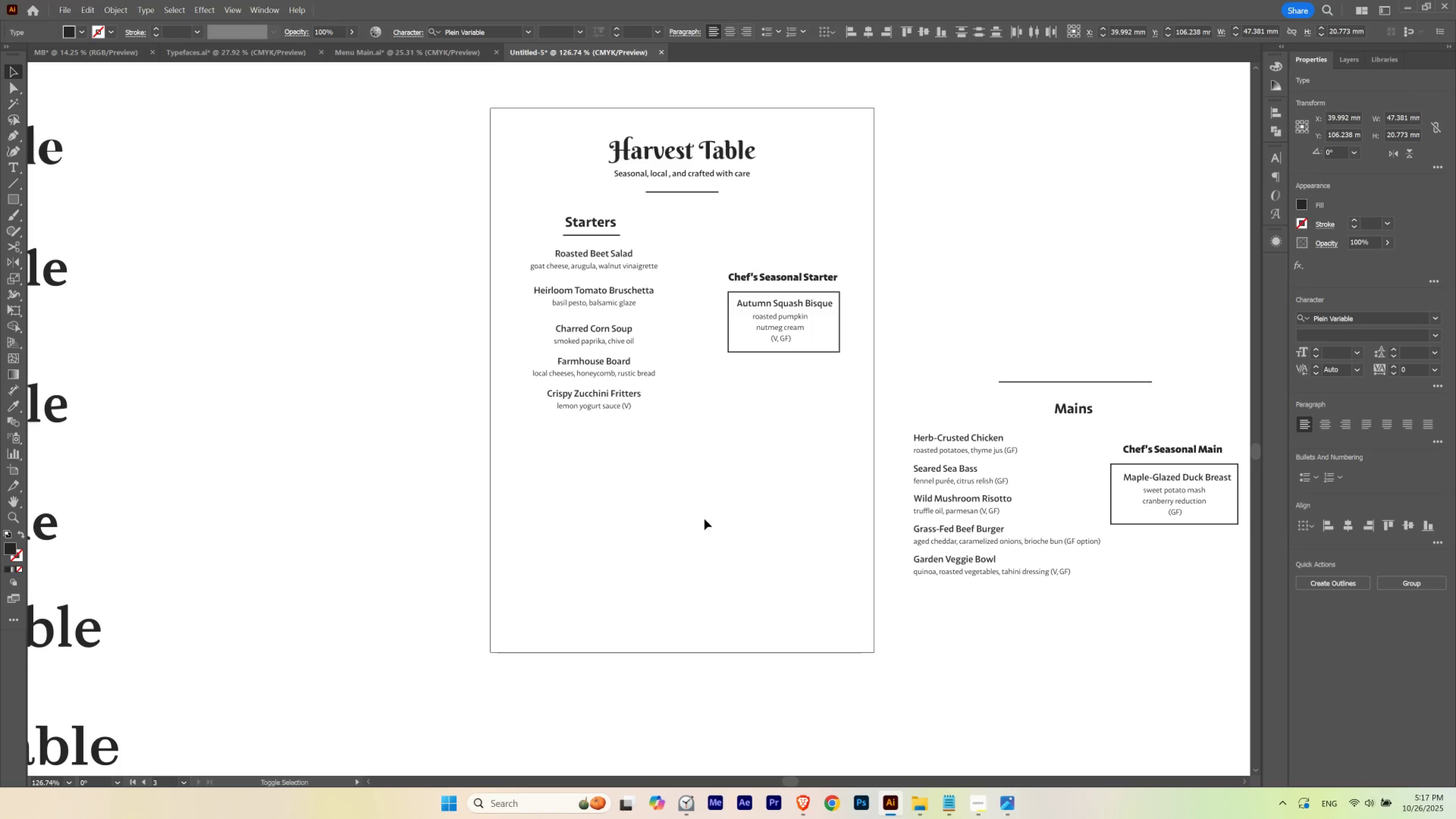 
key(Shift+ArrowDown)
 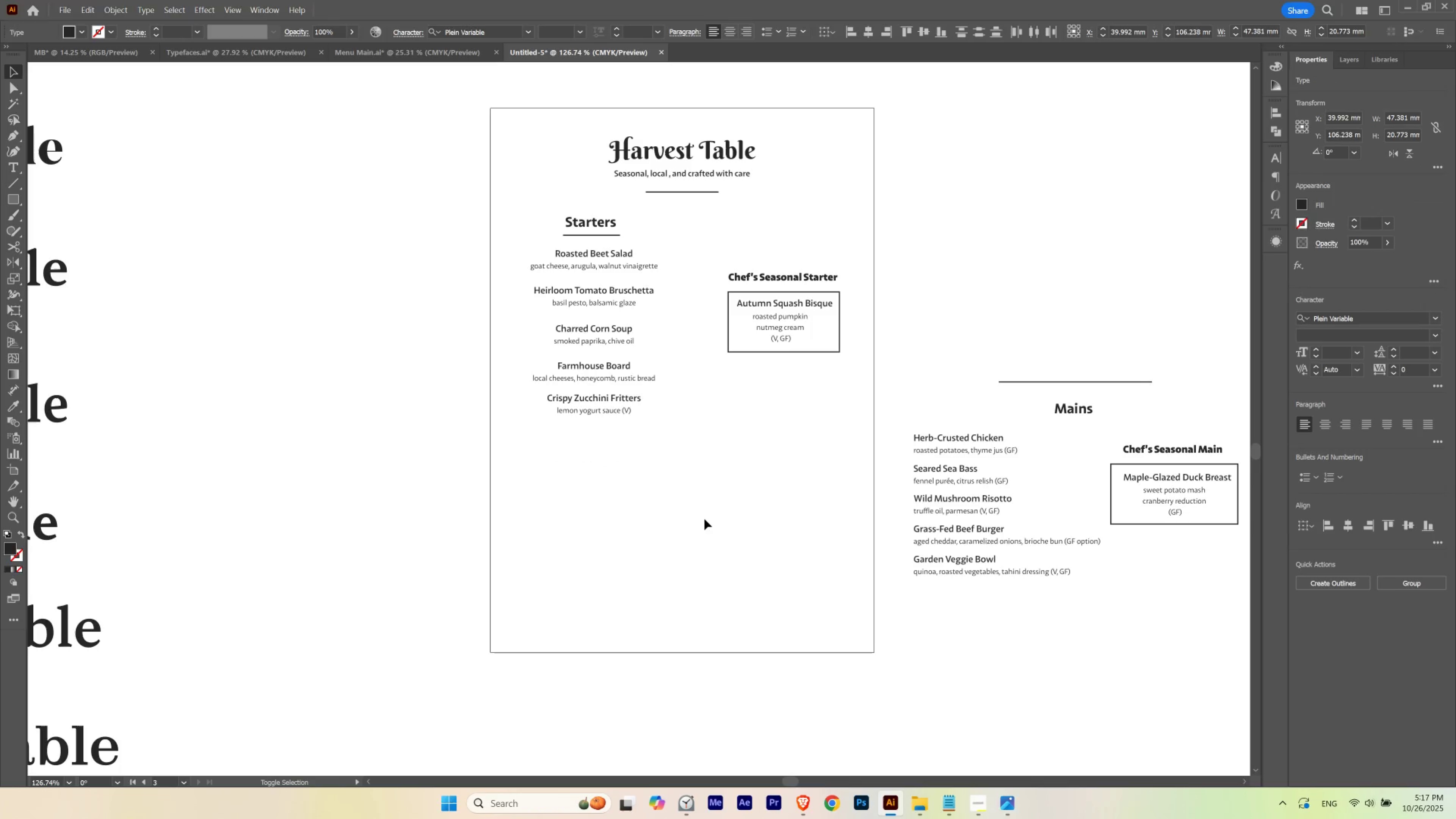 
key(Shift+ArrowDown)
 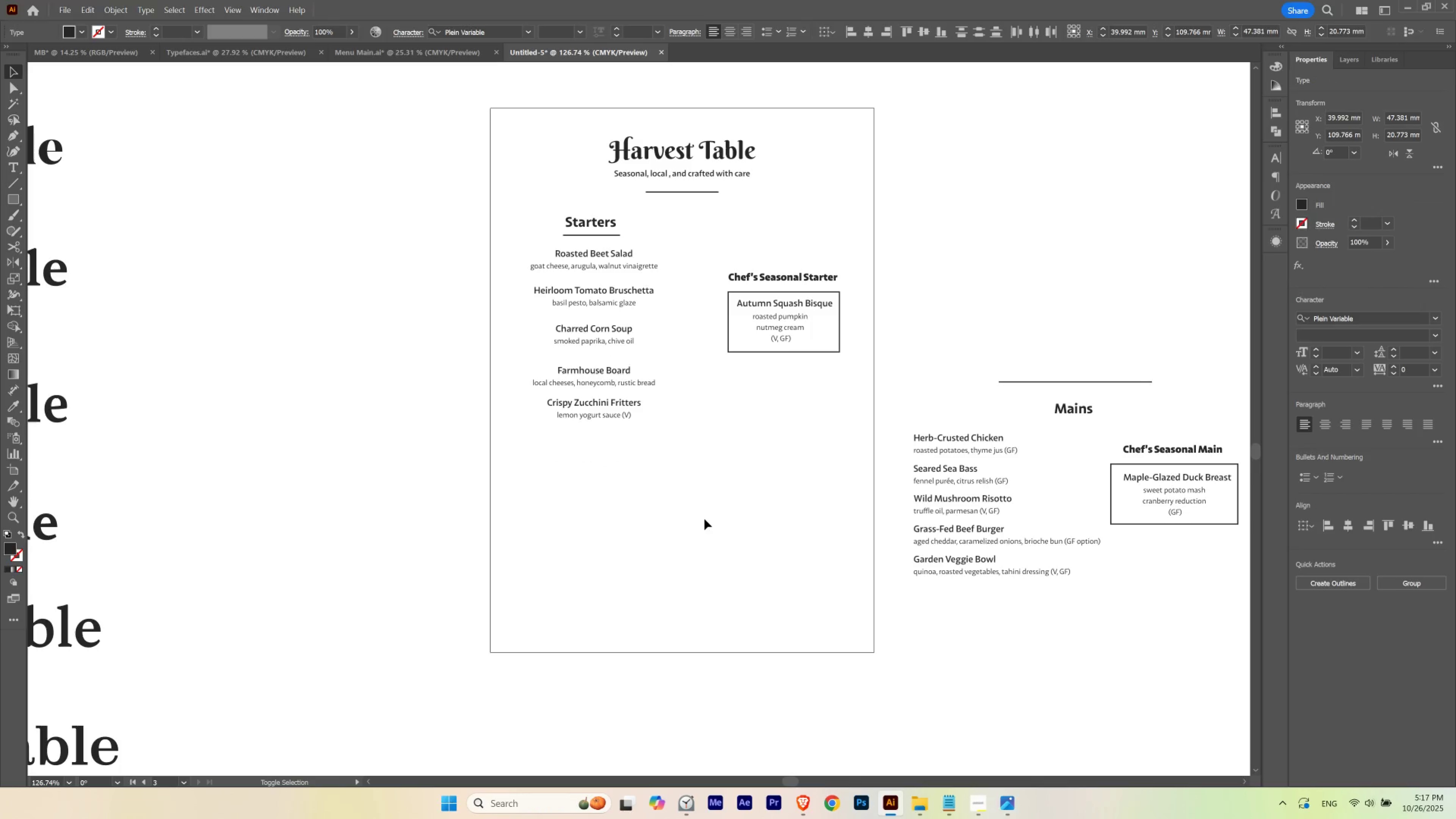 
key(Shift+ArrowUp)
 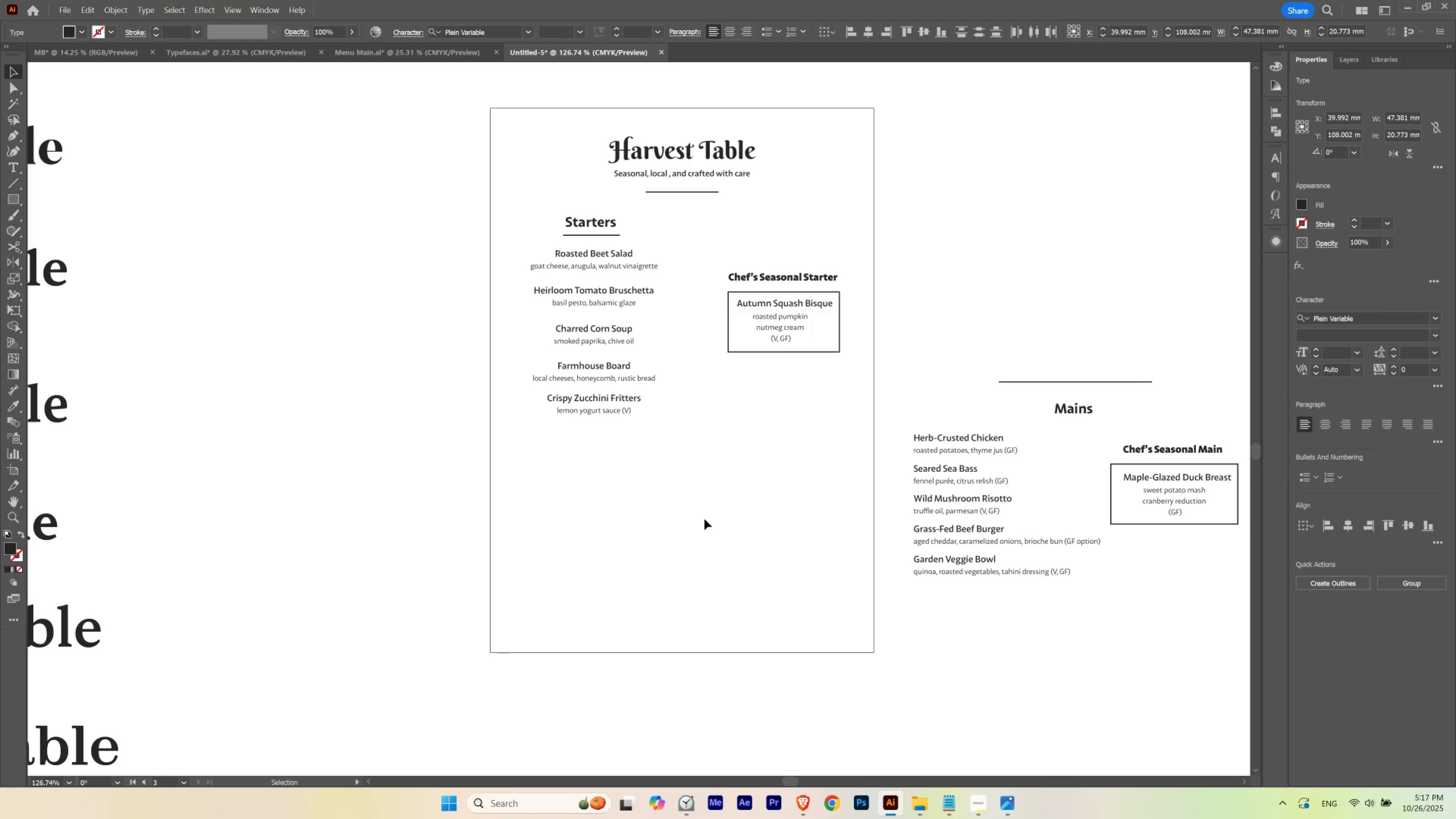 
key(ArrowDown)
 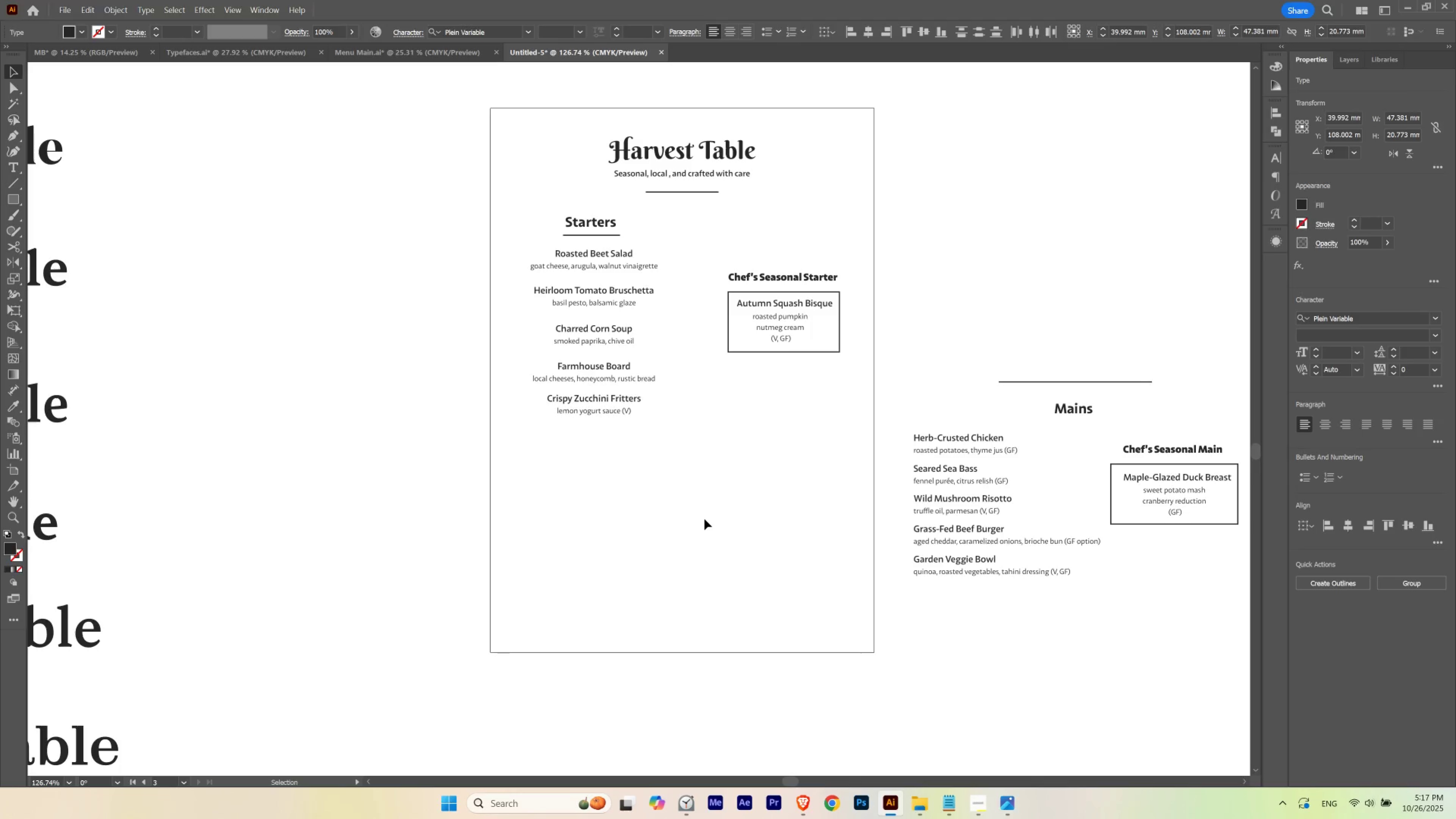 
key(ArrowDown)
 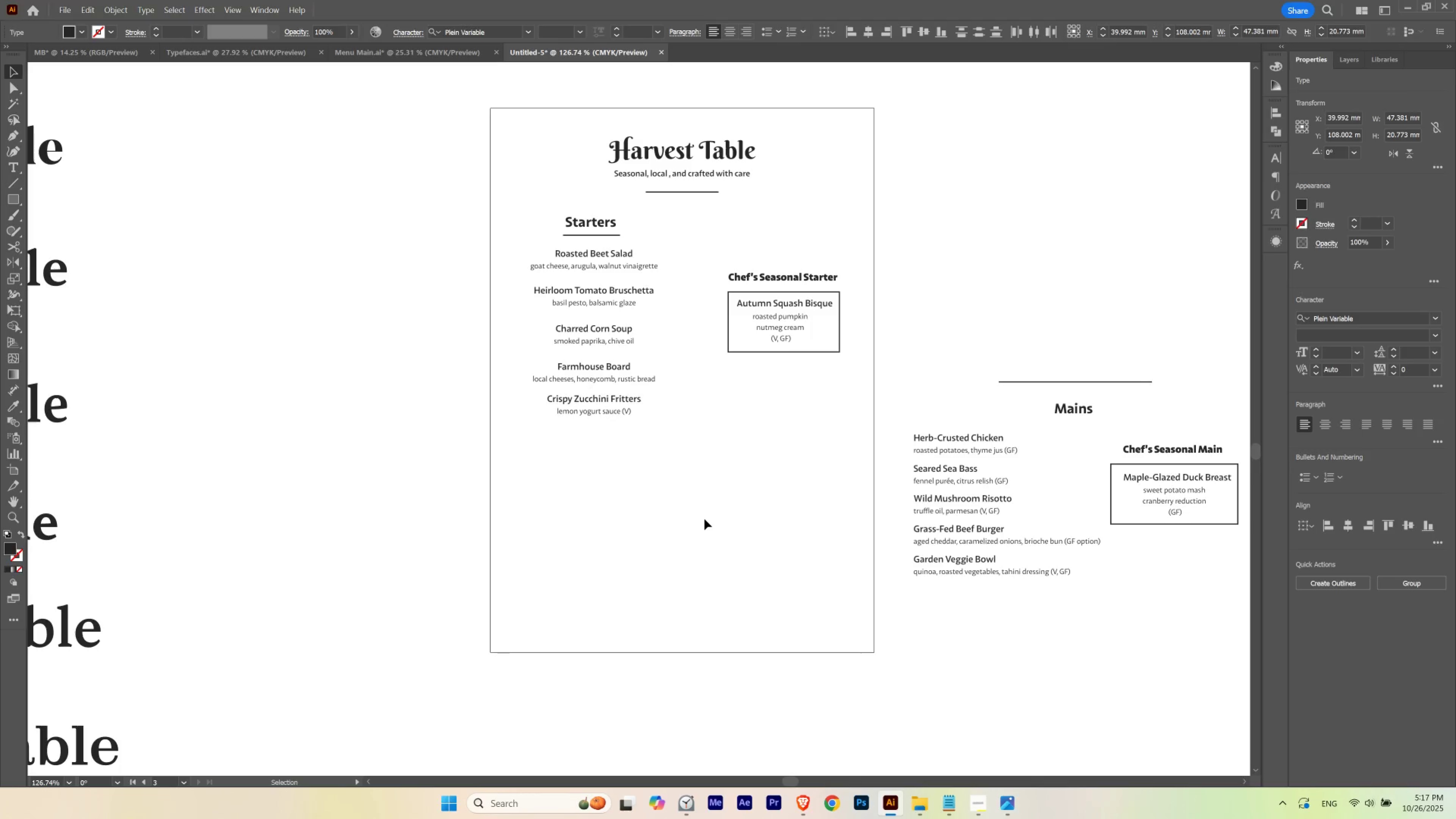 
key(ArrowDown)
 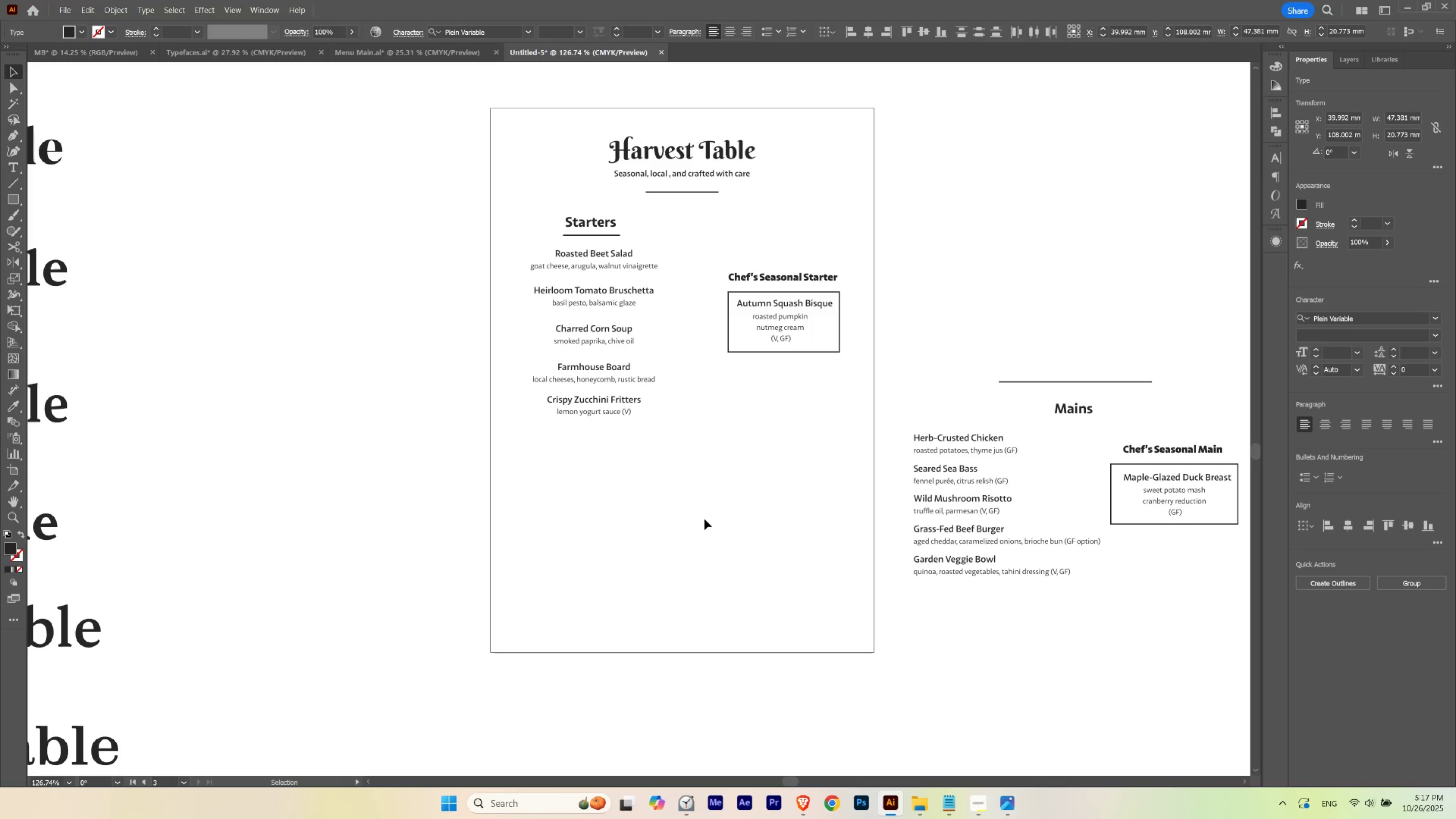 
key(ArrowDown)
 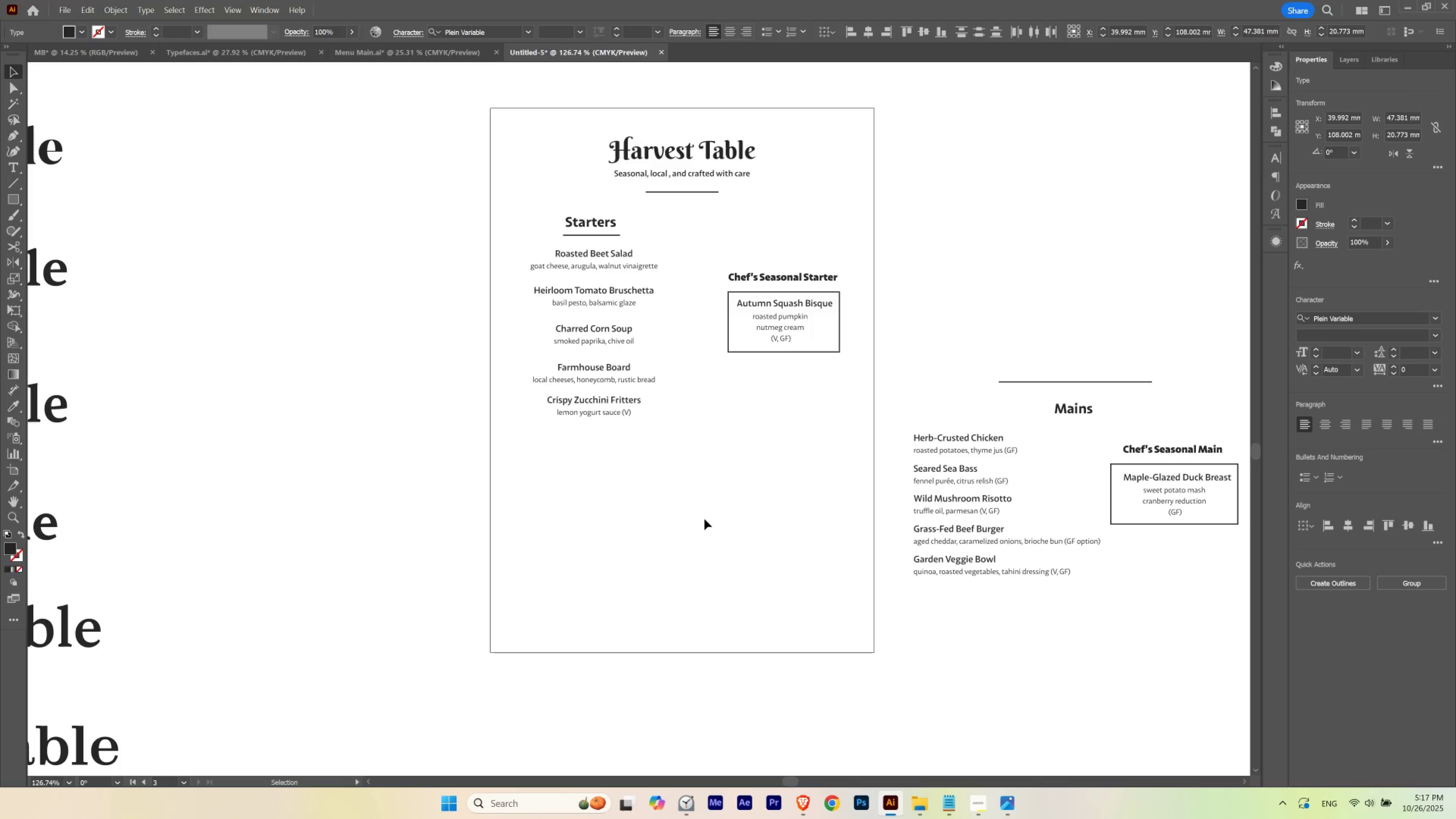 
key(ArrowDown)
 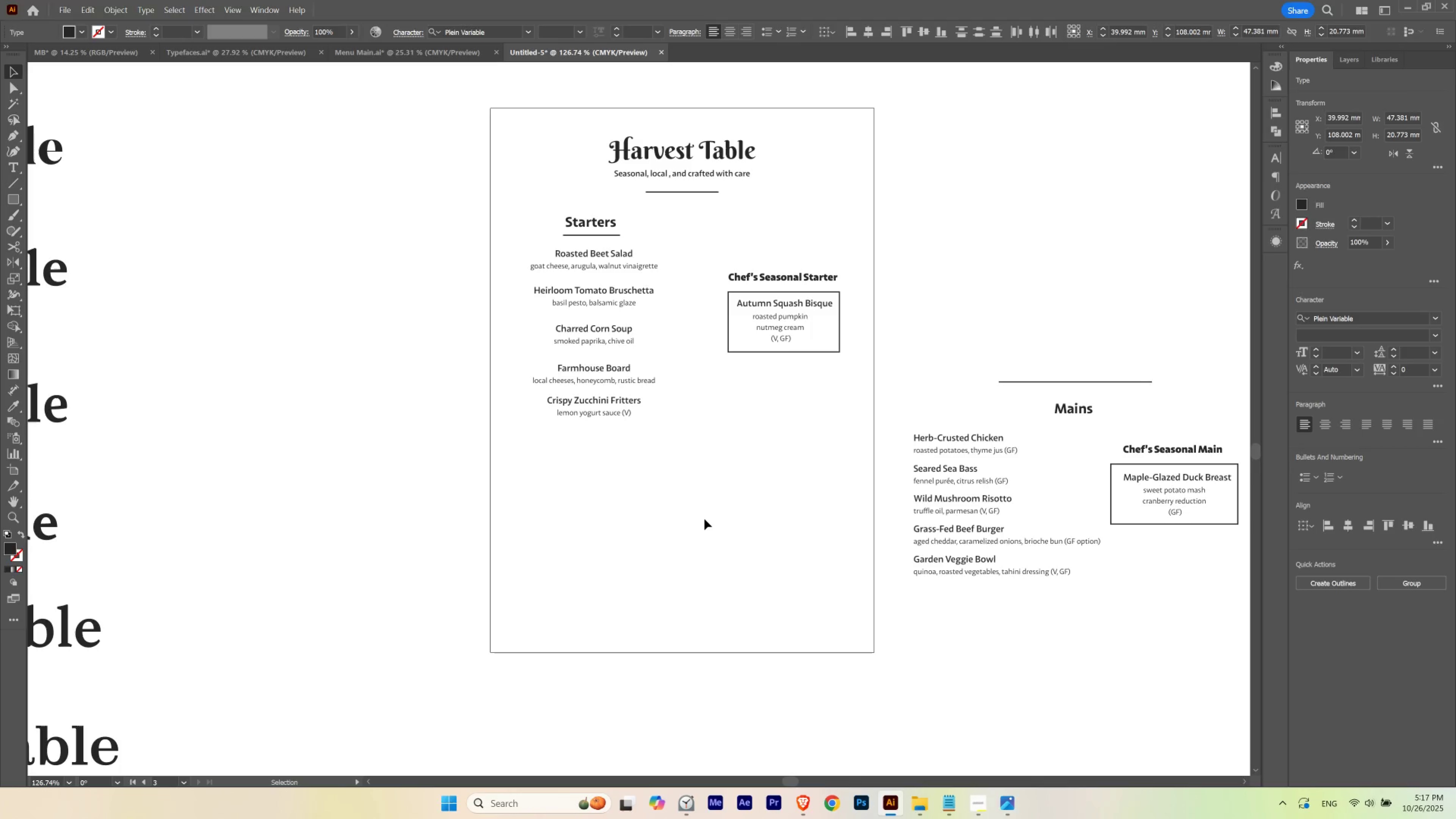 
key(ArrowUp)
 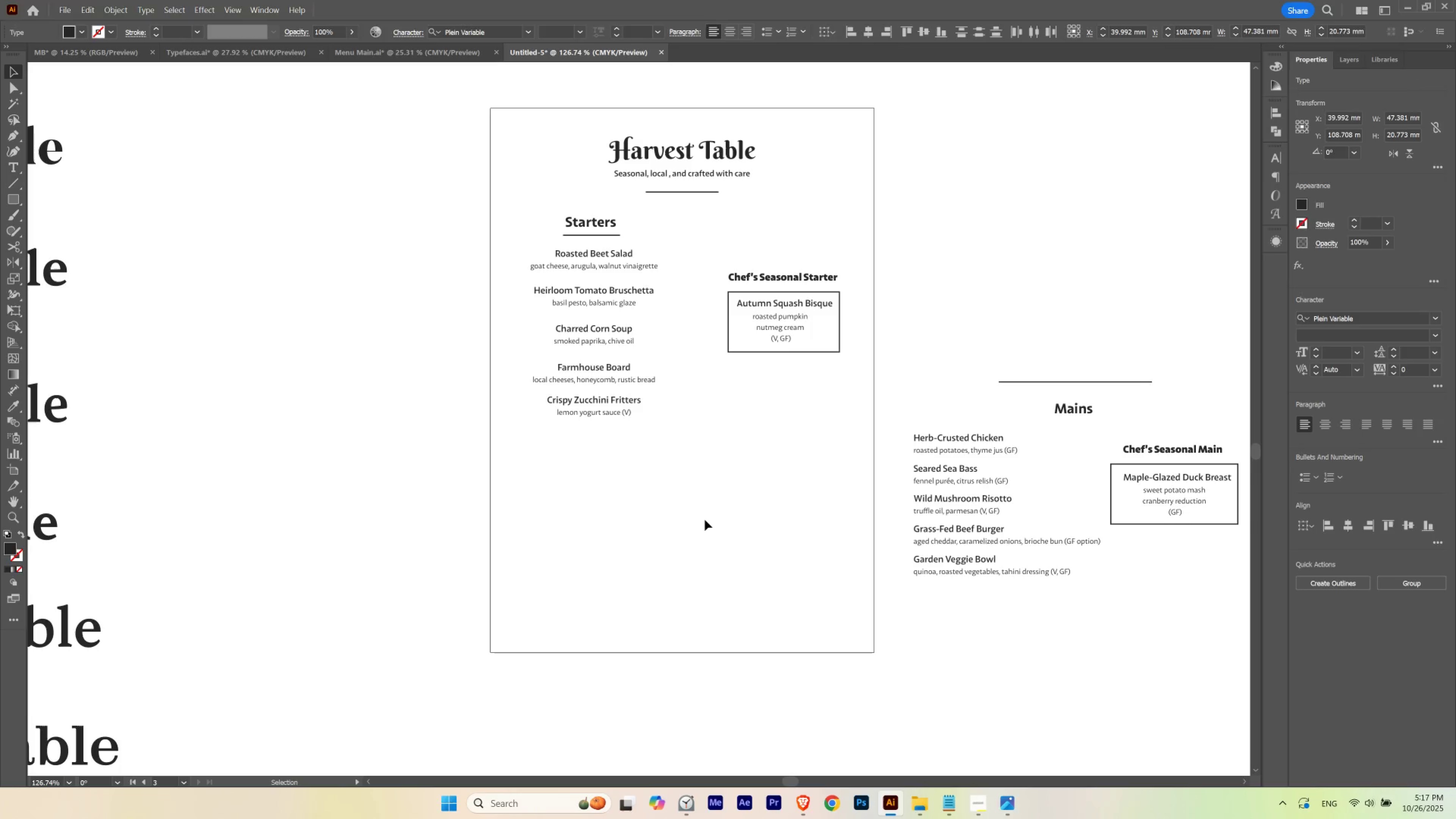 
left_click([705, 520])
 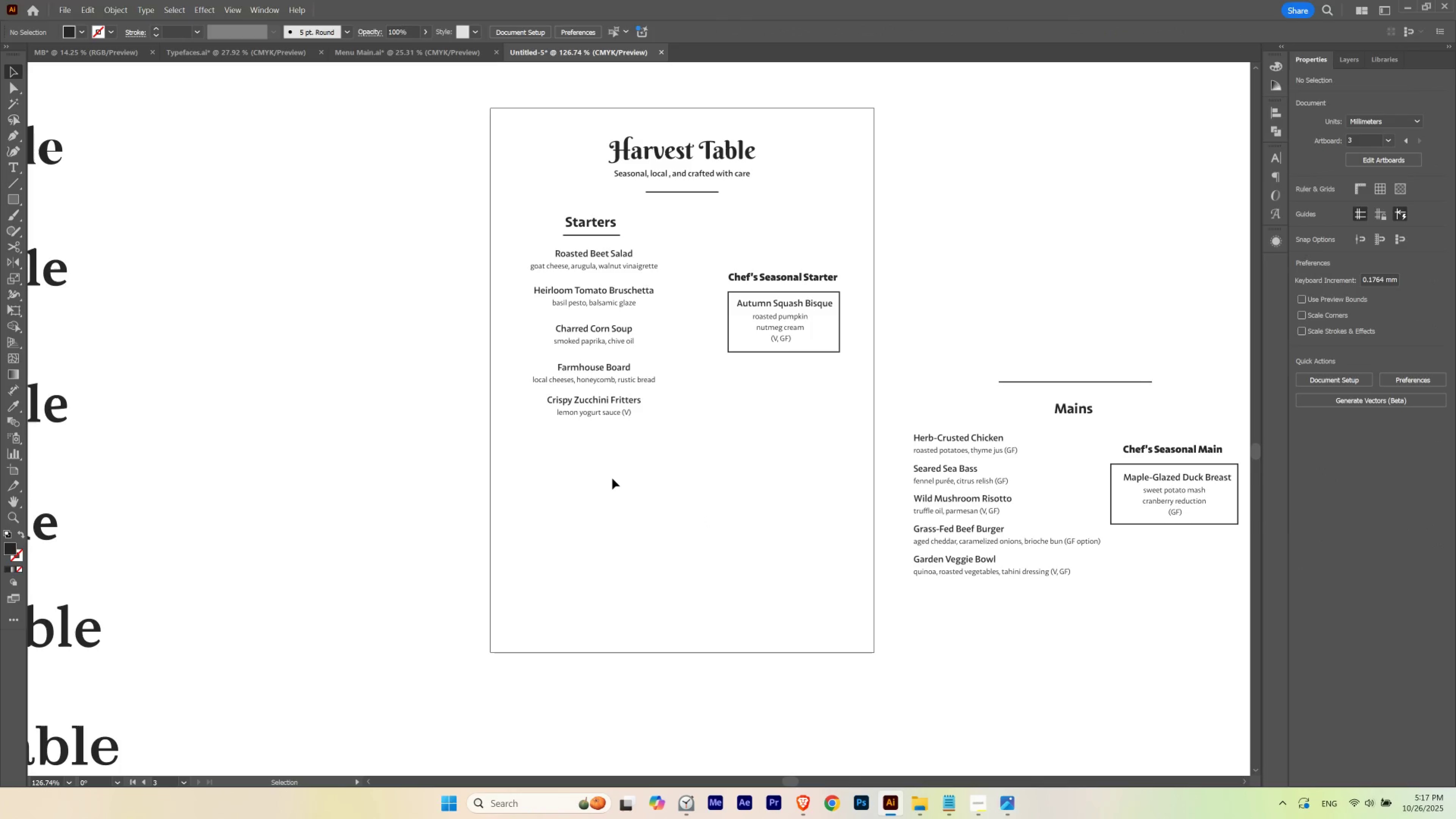 
left_click_drag(start_coordinate=[611, 478], to_coordinate=[630, 400])
 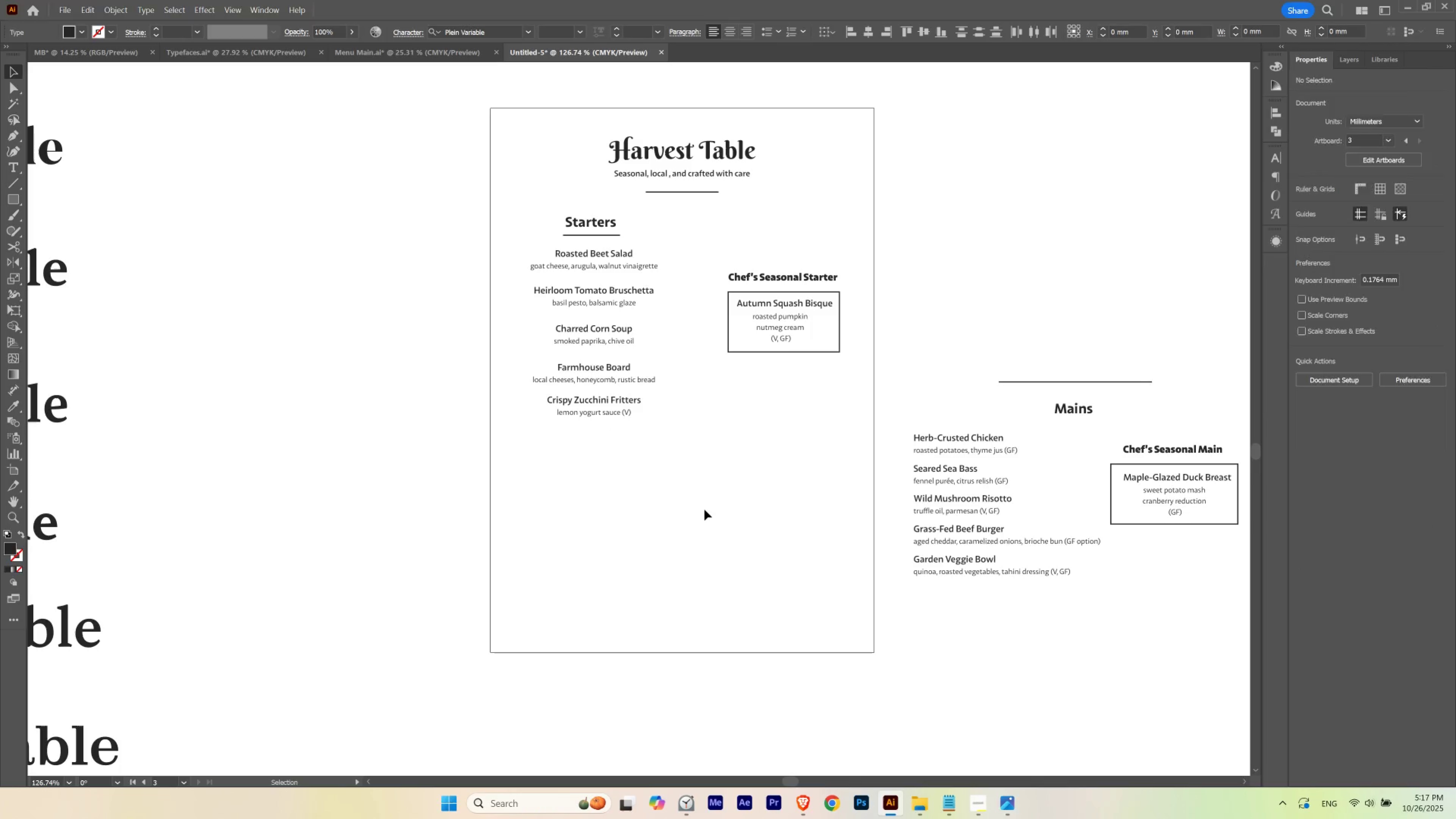 
key(V)
 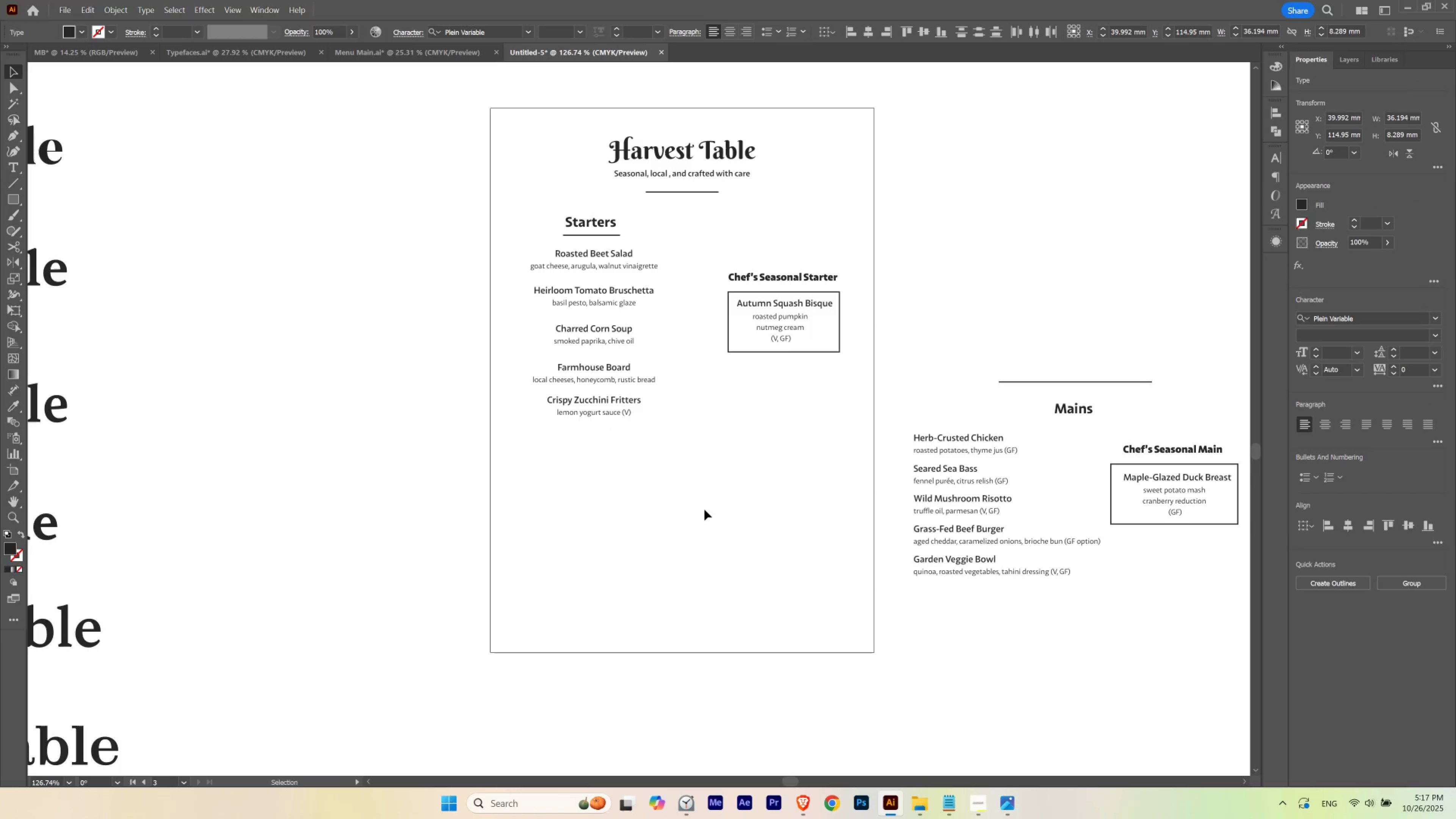 
key(Shift+ArrowDown)
 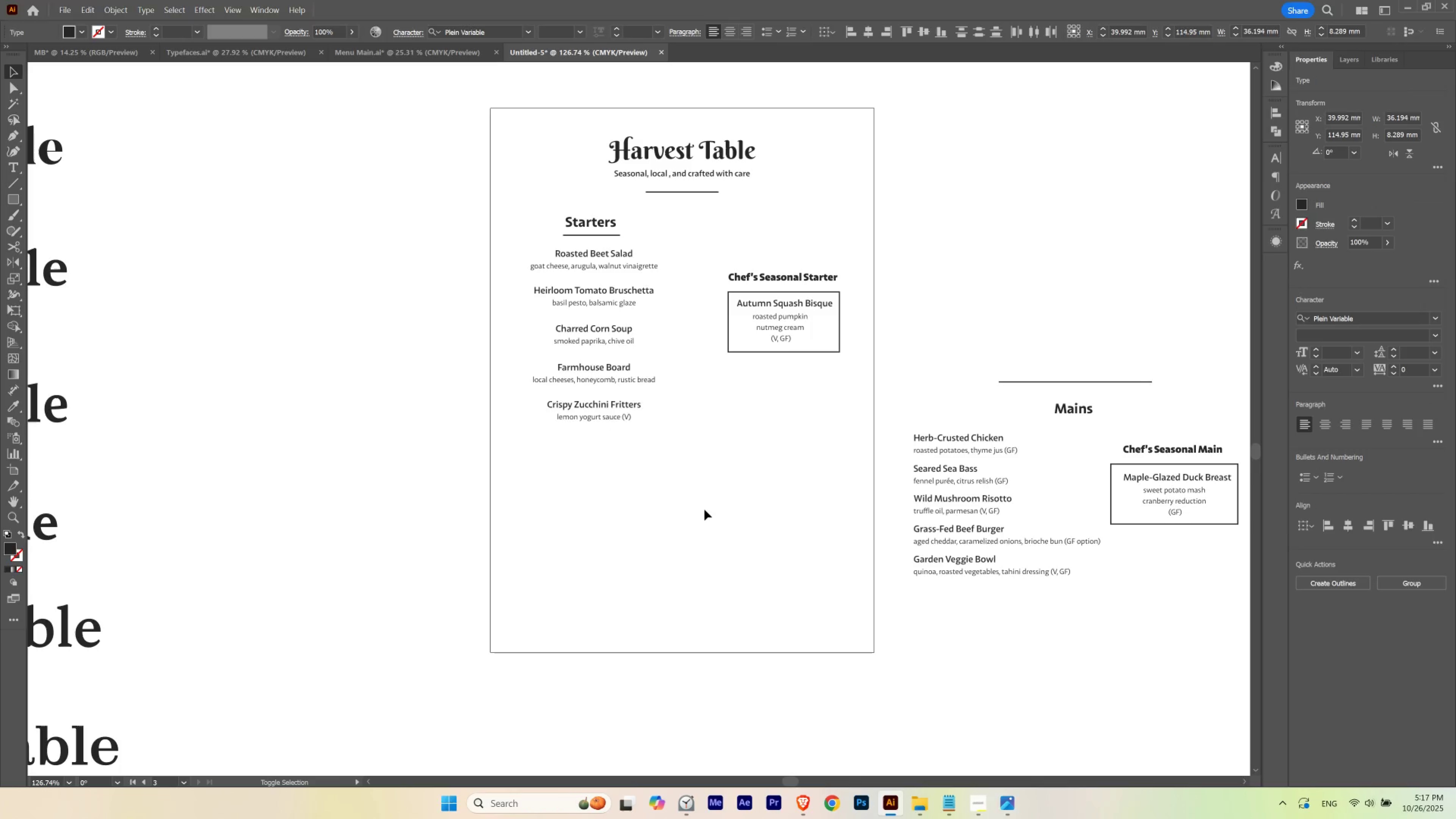 
key(Shift+ArrowDown)
 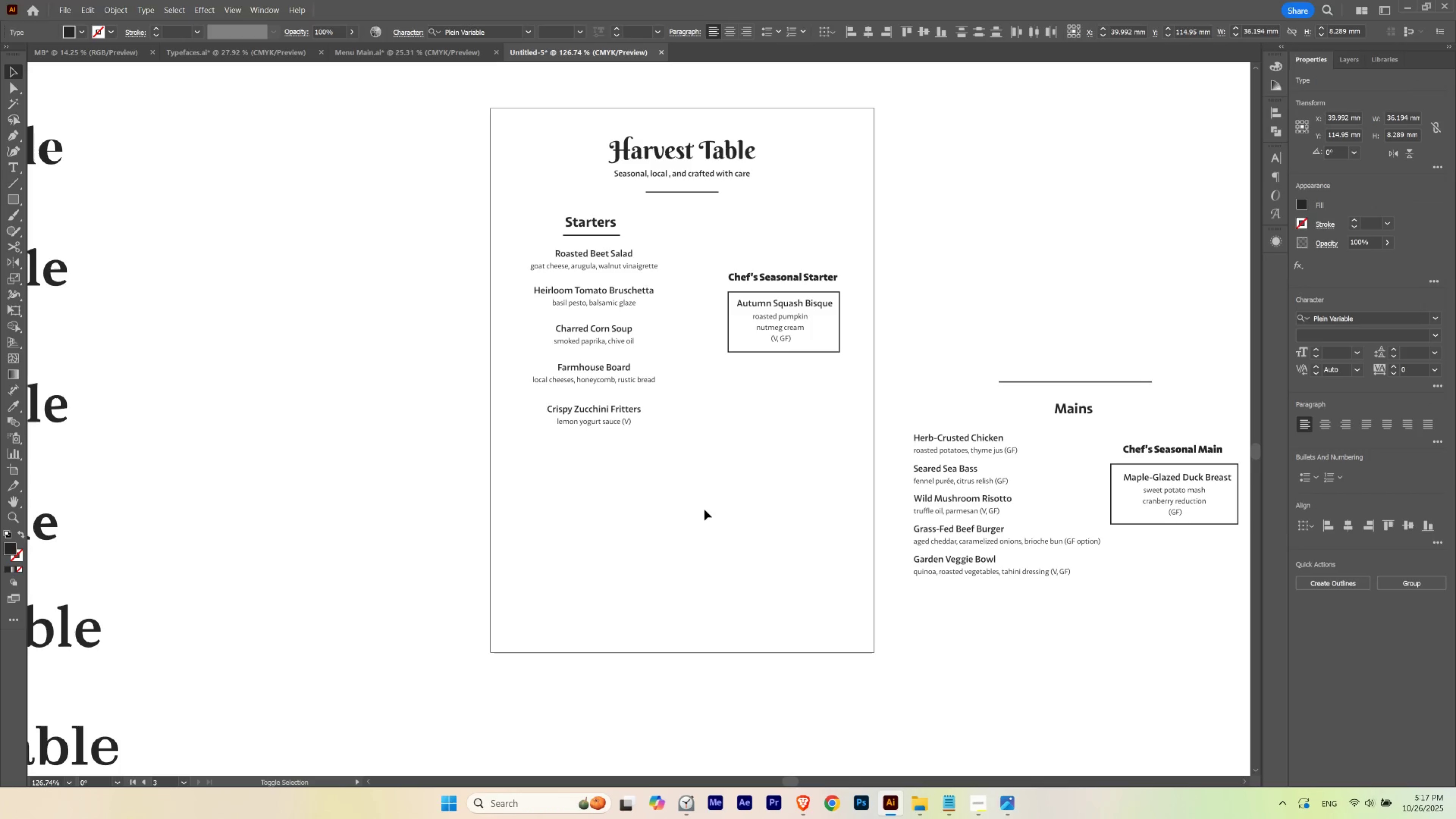 
key(Shift+ArrowDown)
 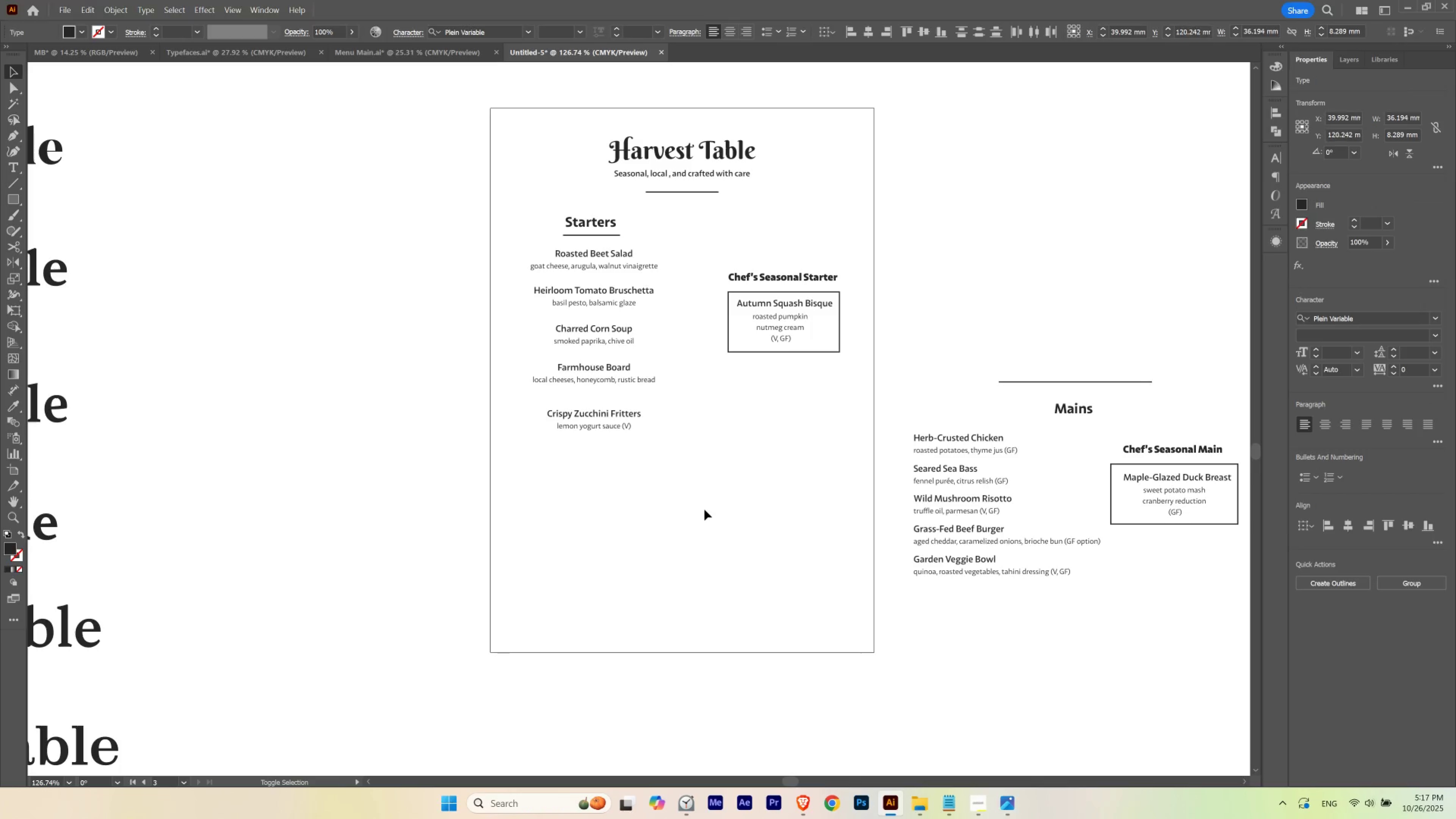 
key(Shift+ArrowUp)
 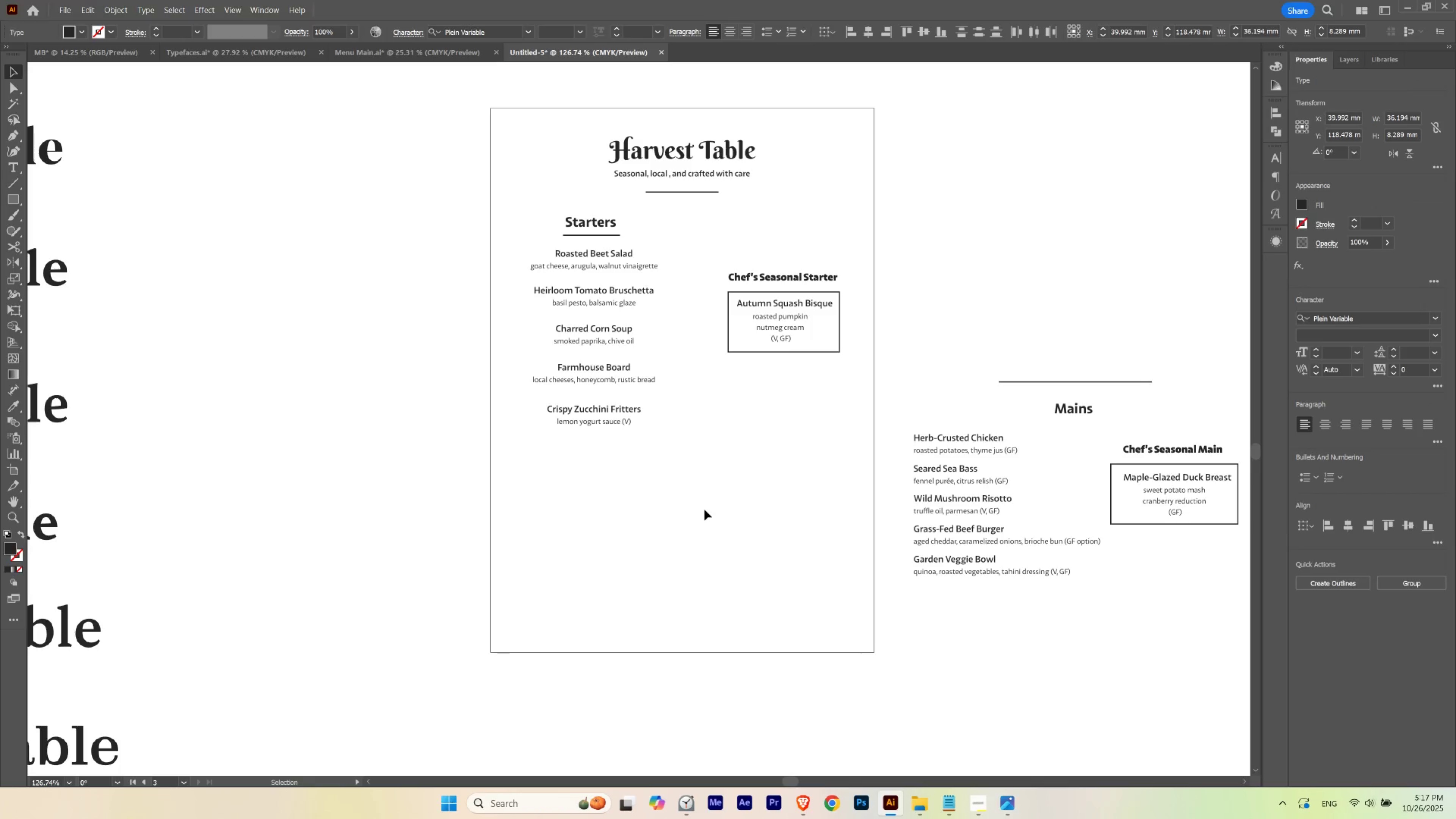 
key(ArrowUp)
 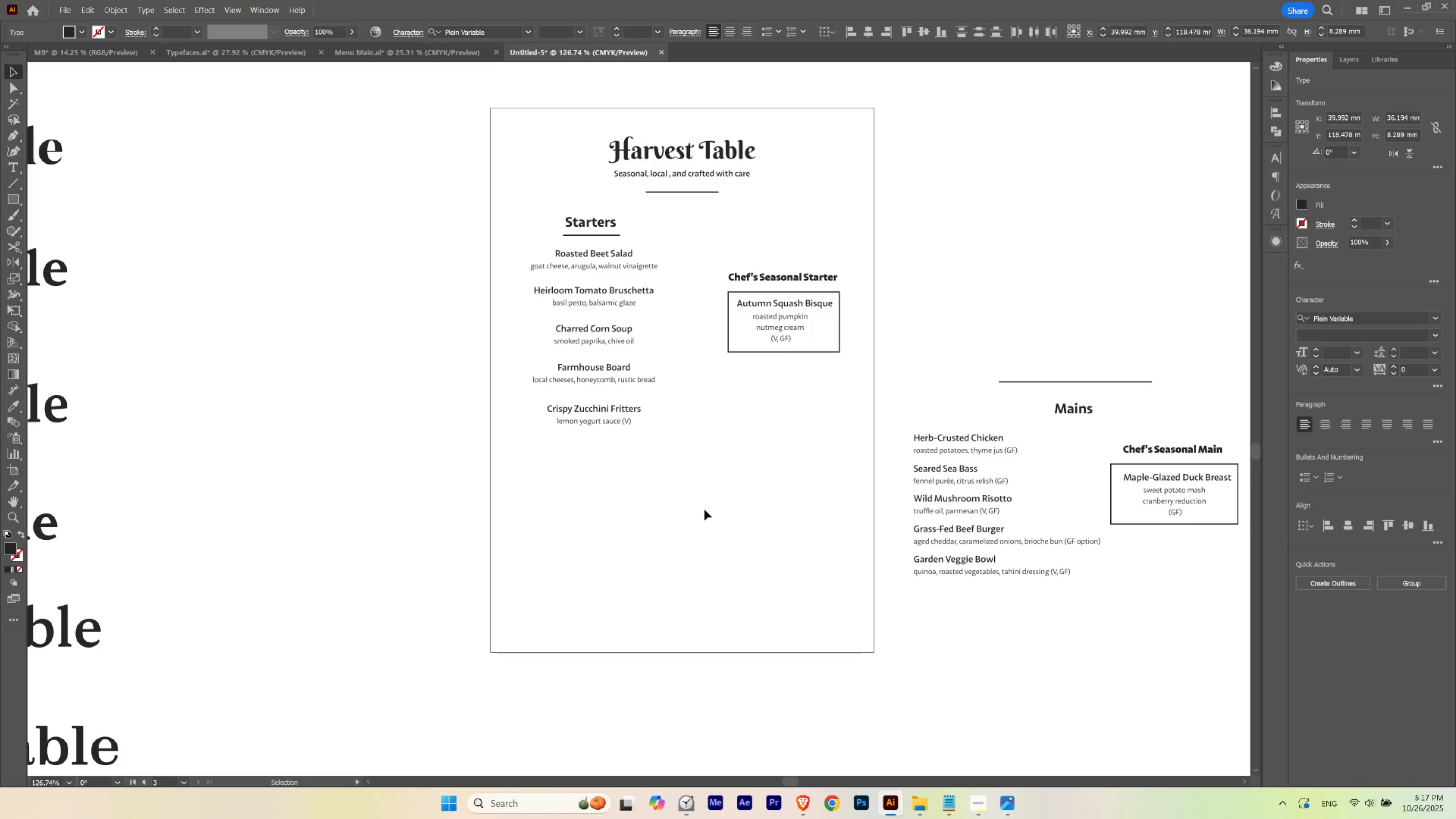 
key(ArrowUp)
 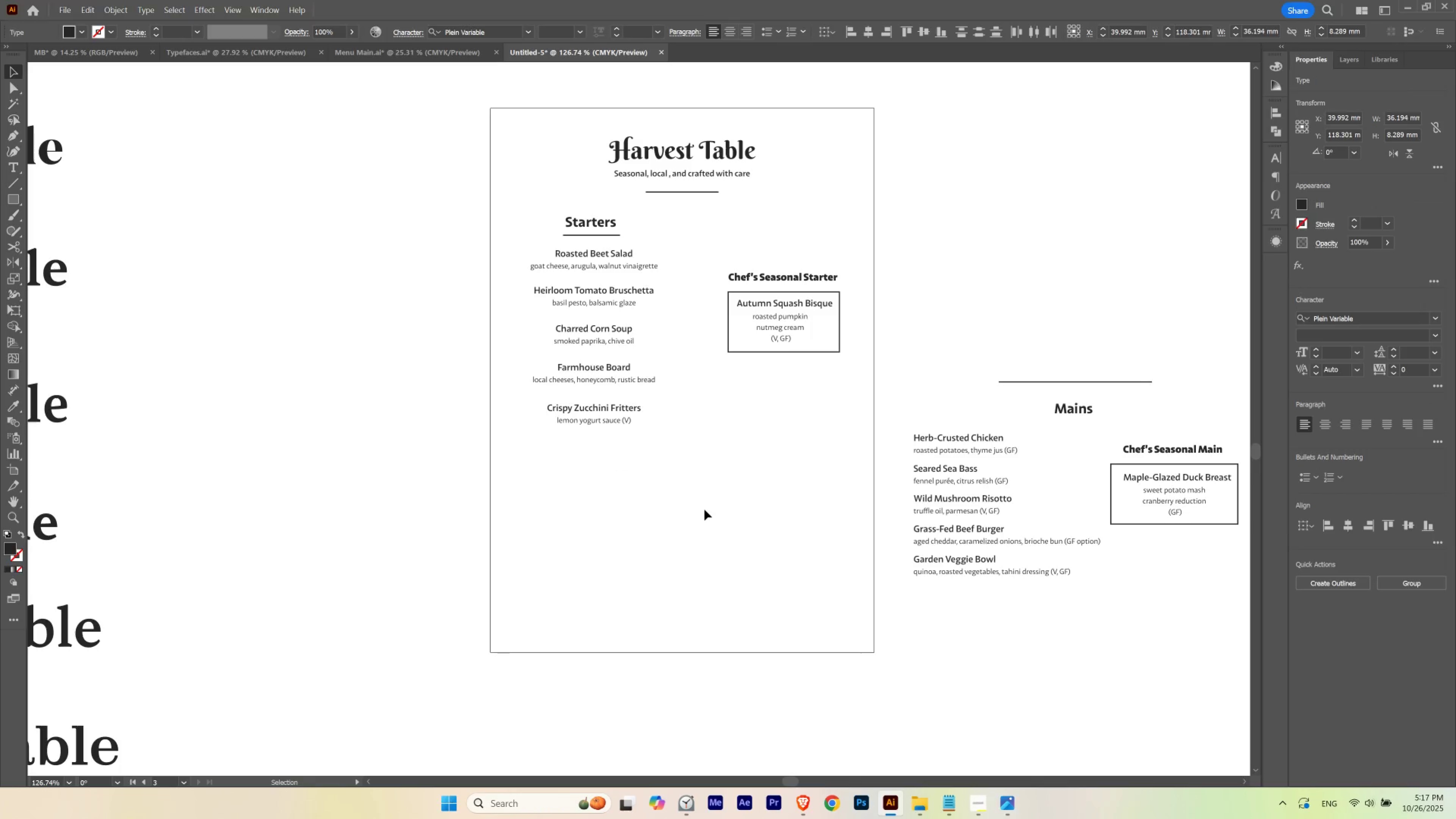 
key(ArrowDown)
 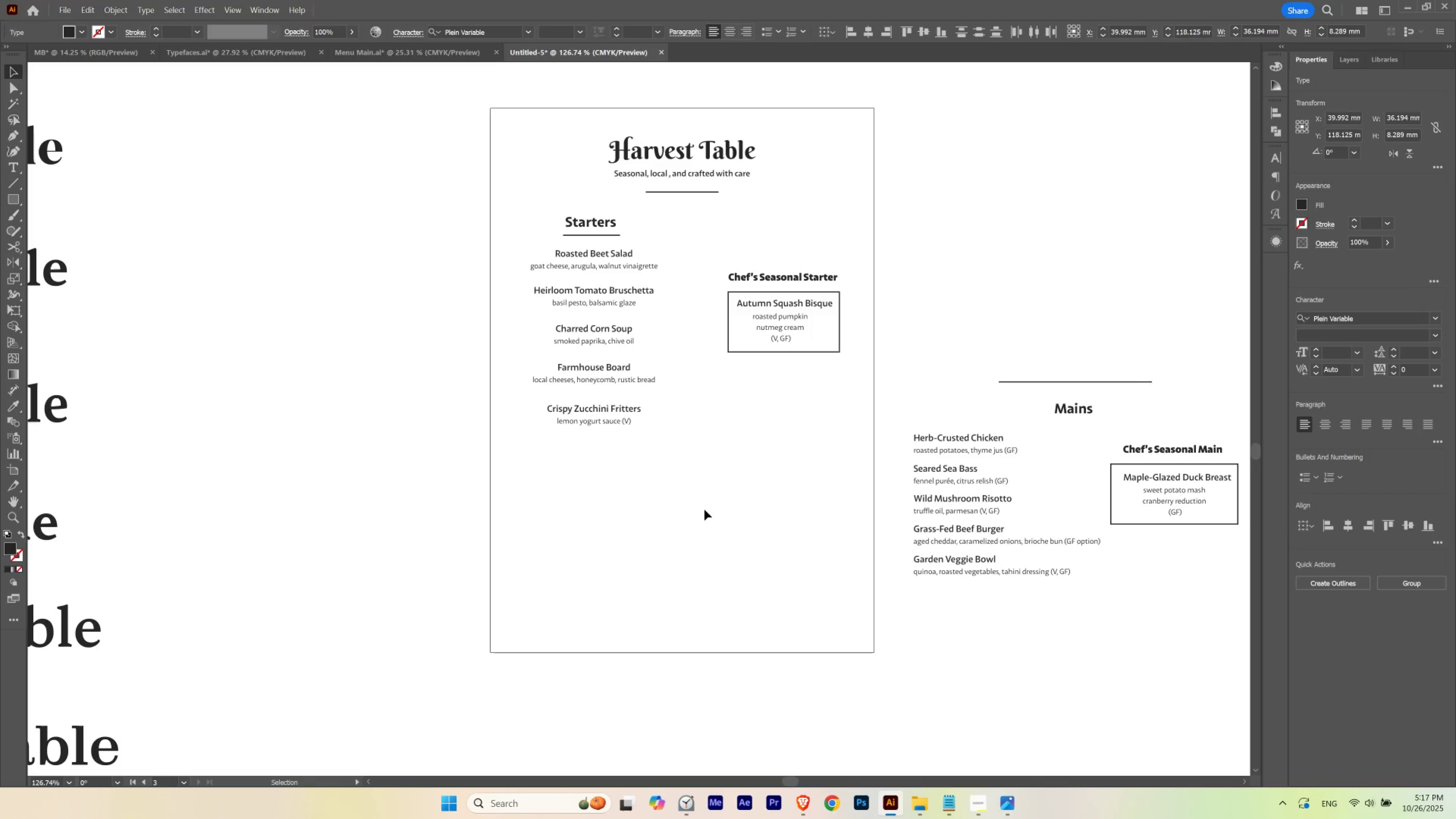 
key(ArrowDown)
 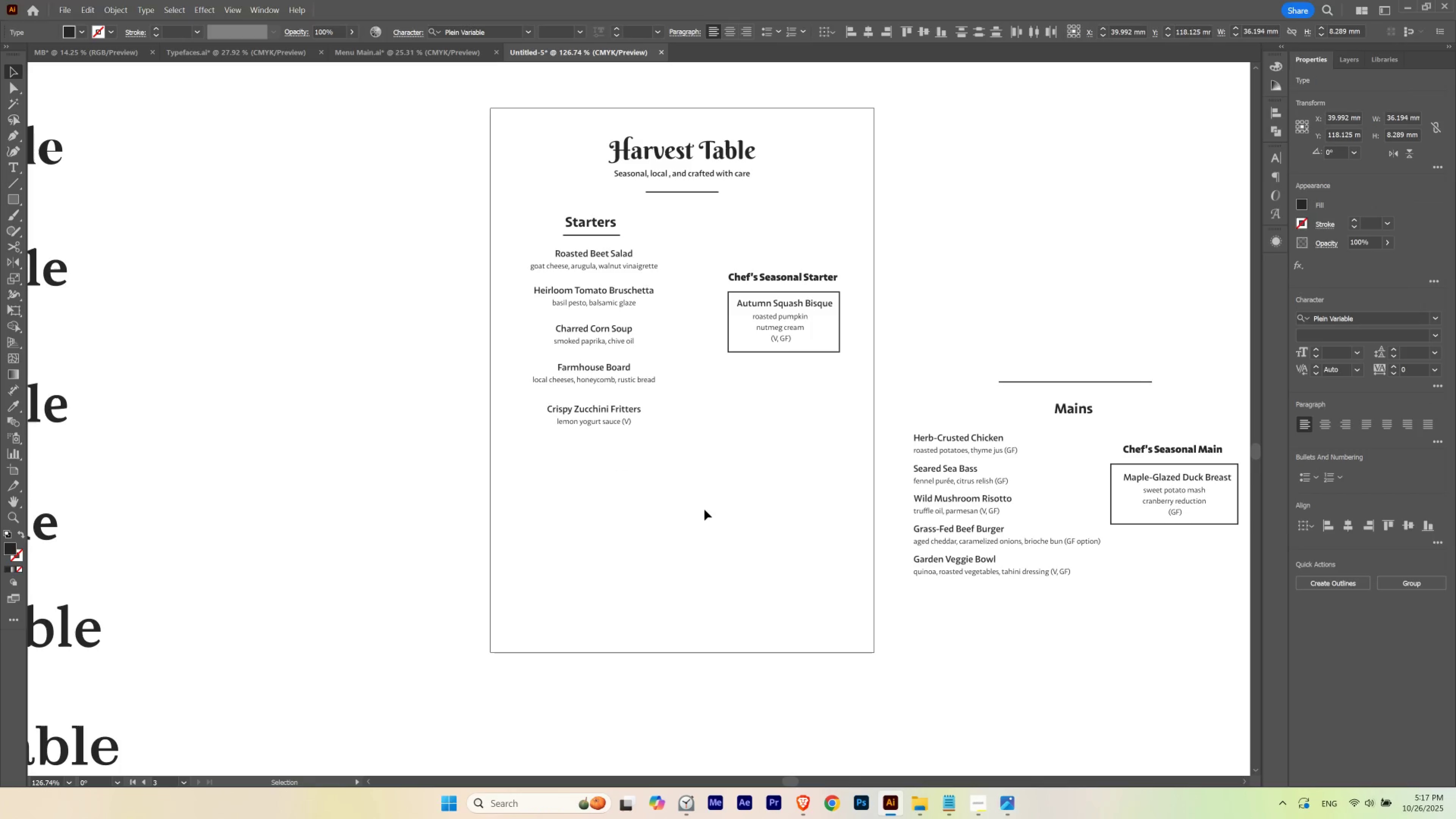 
key(ArrowDown)
 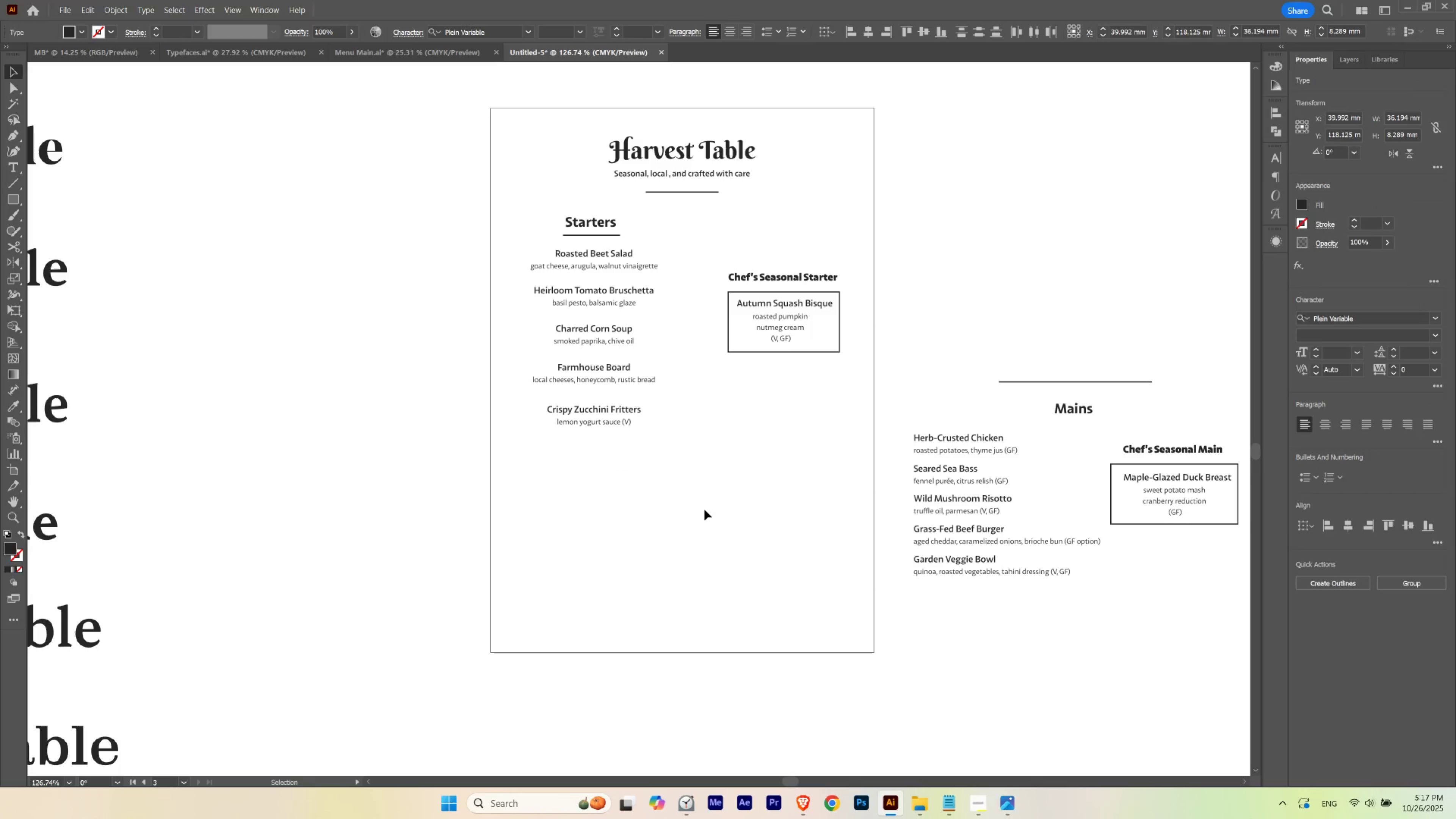 
key(ArrowUp)
 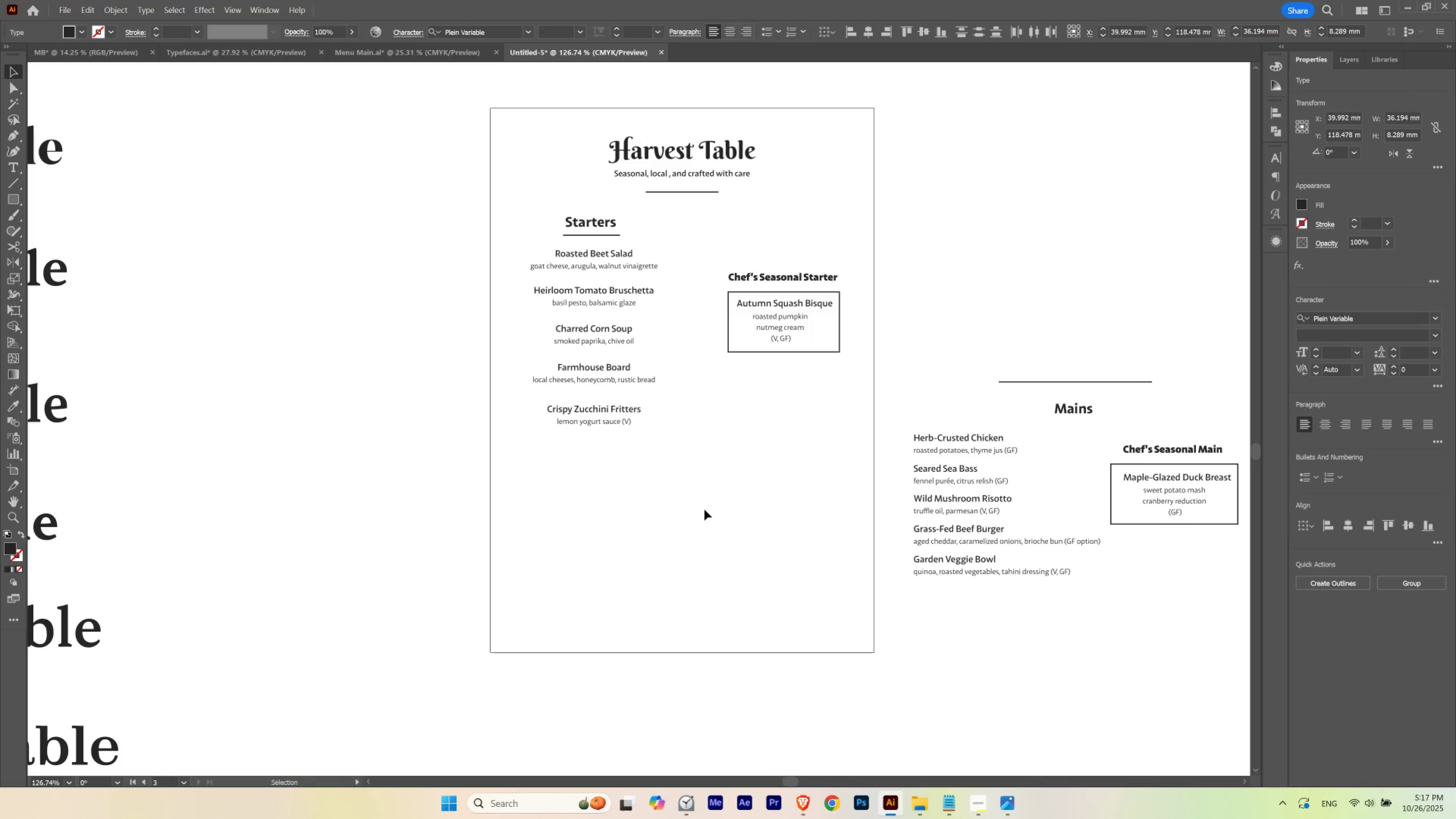 
type(vv)
 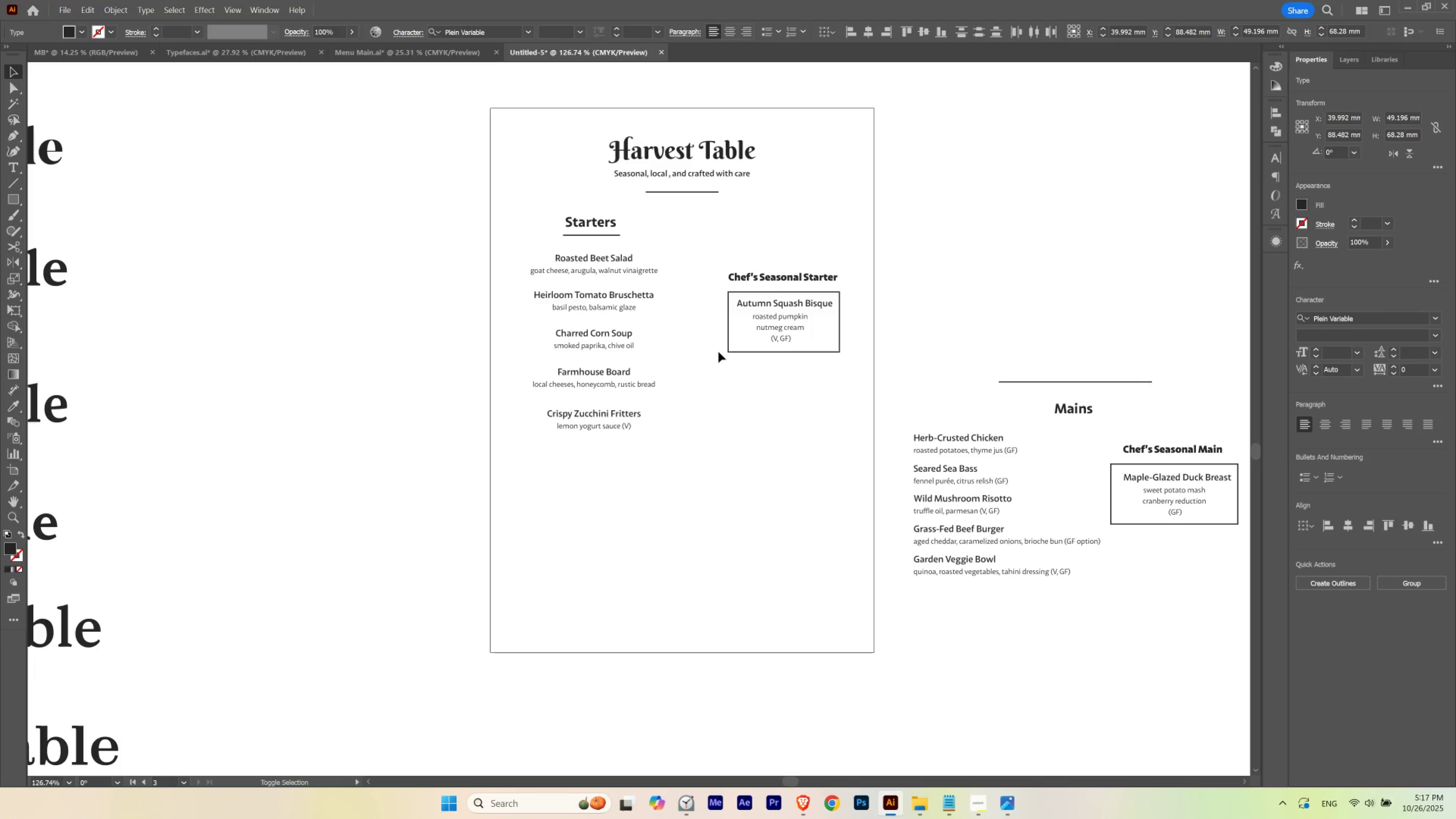 
left_click_drag(start_coordinate=[569, 516], to_coordinate=[644, 257])
 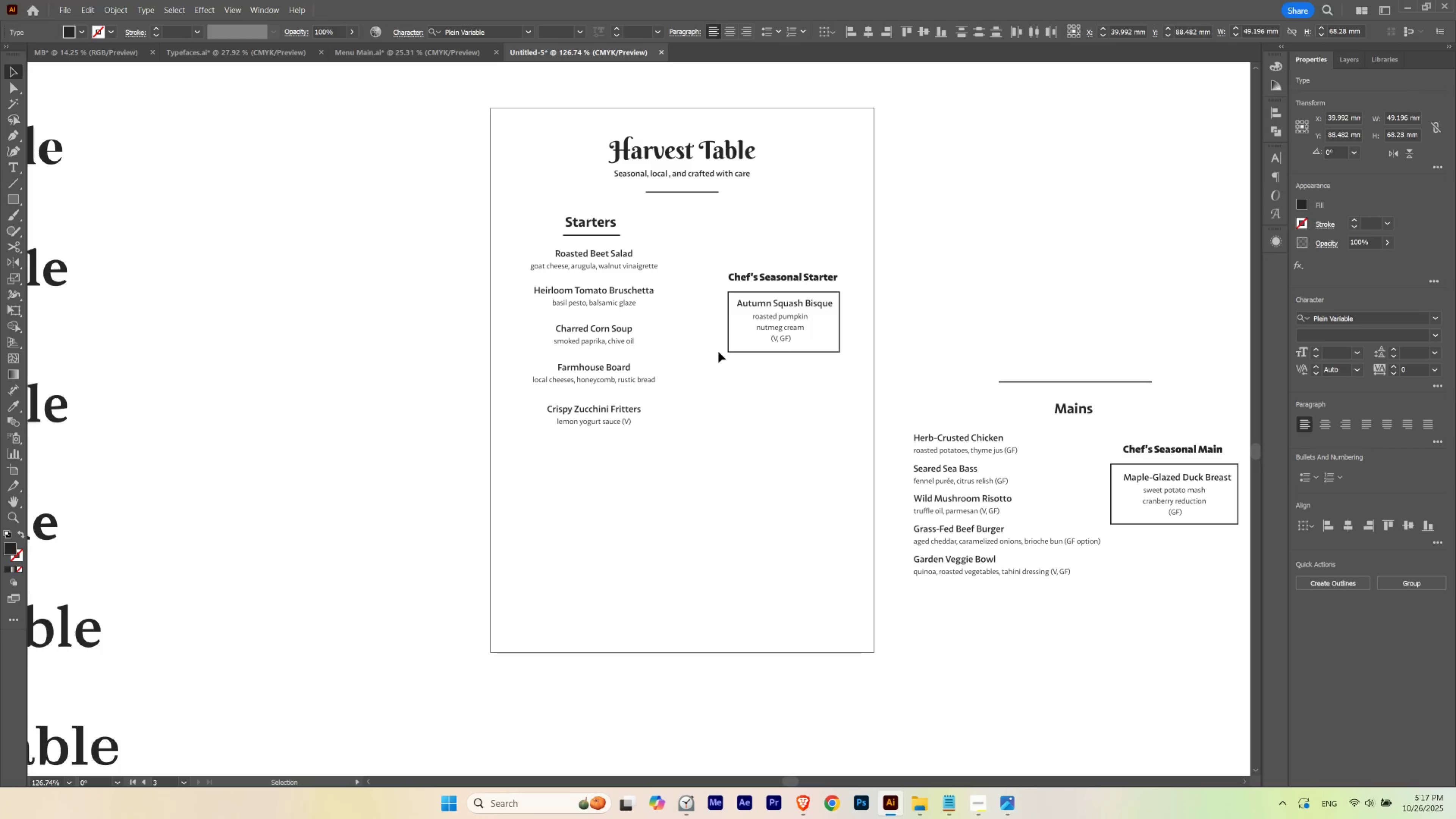 
key(Shift+ArrowDown)
 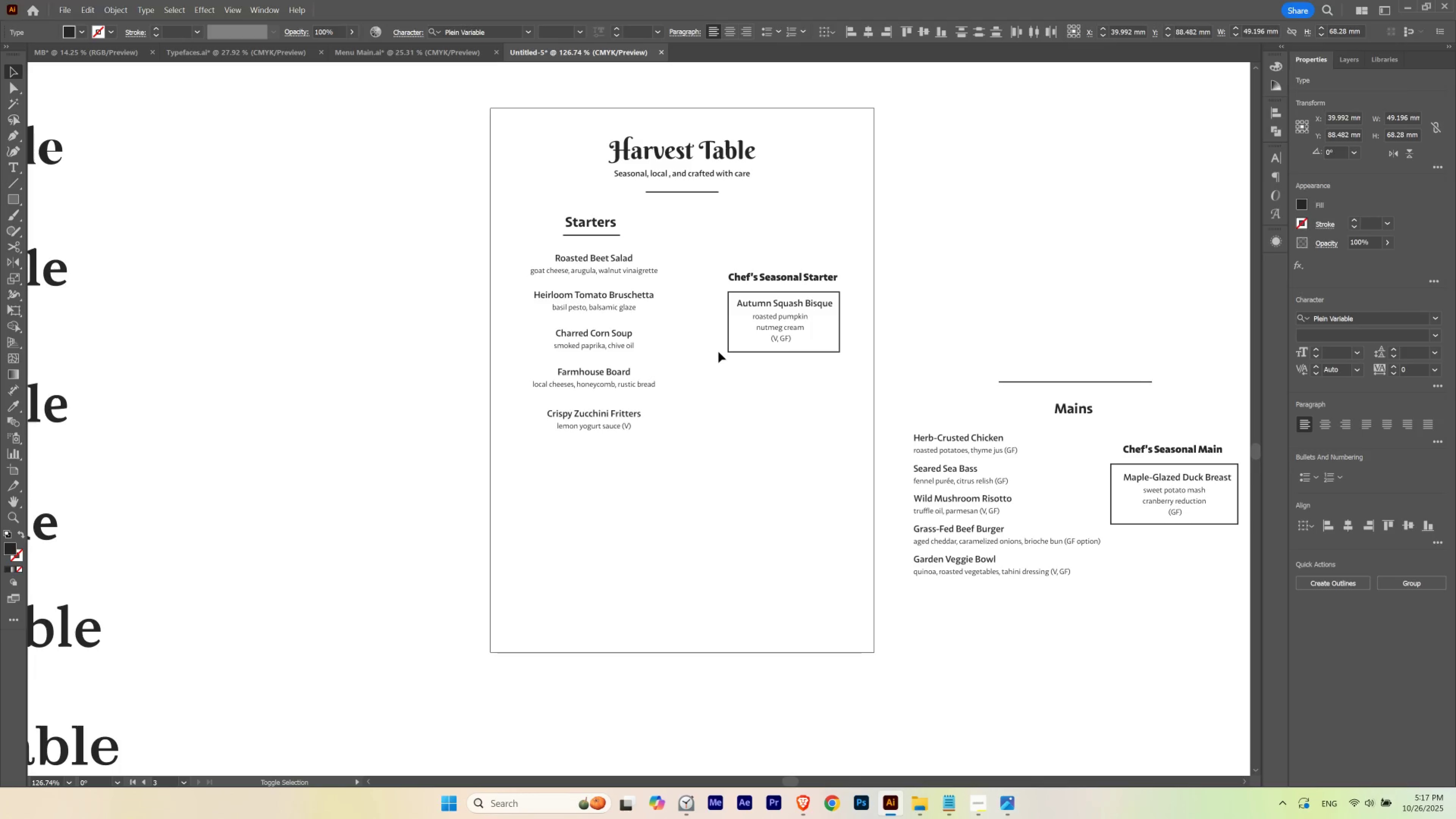 
key(Shift+ArrowDown)
 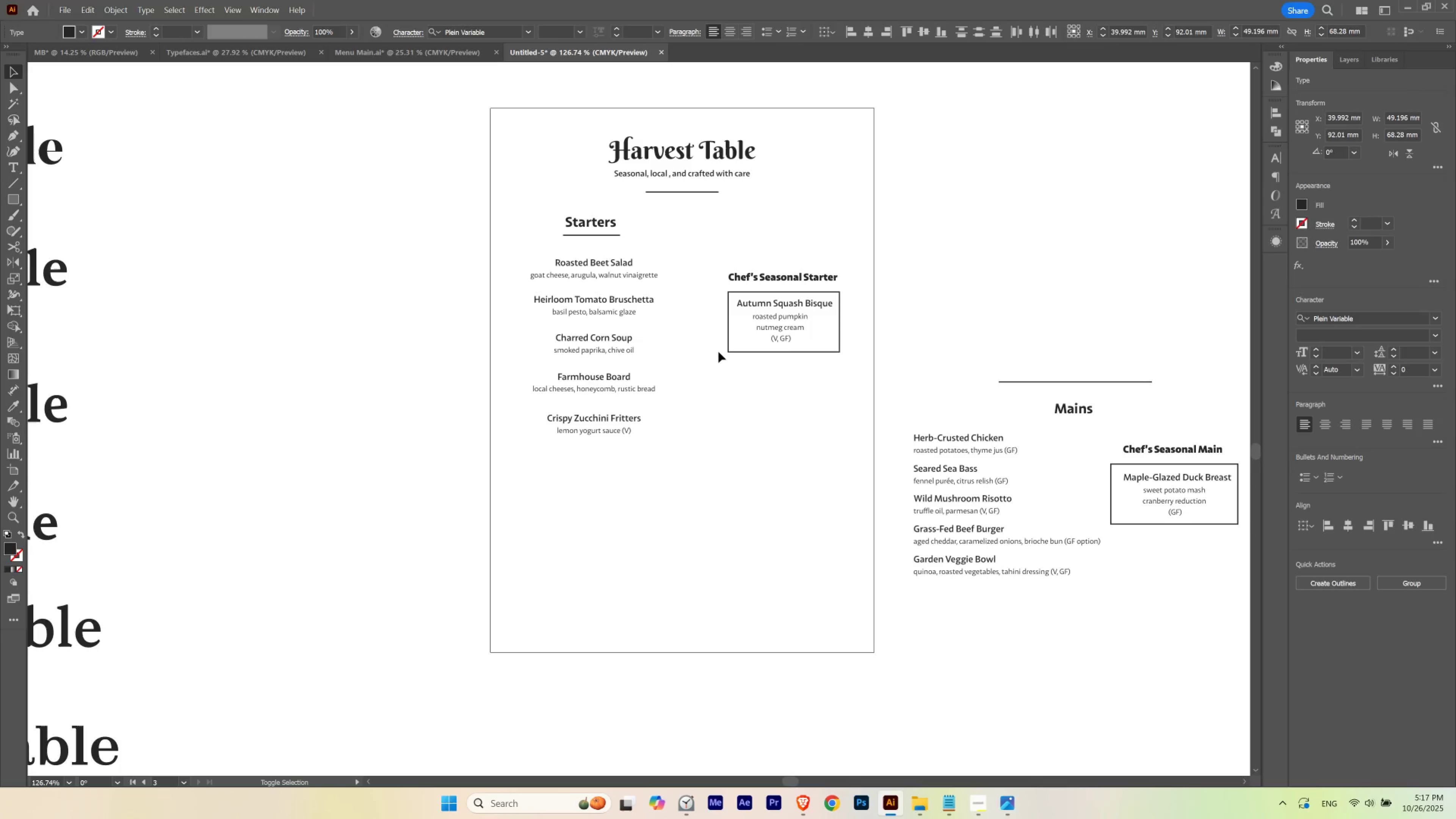 
key(Shift+ArrowUp)
 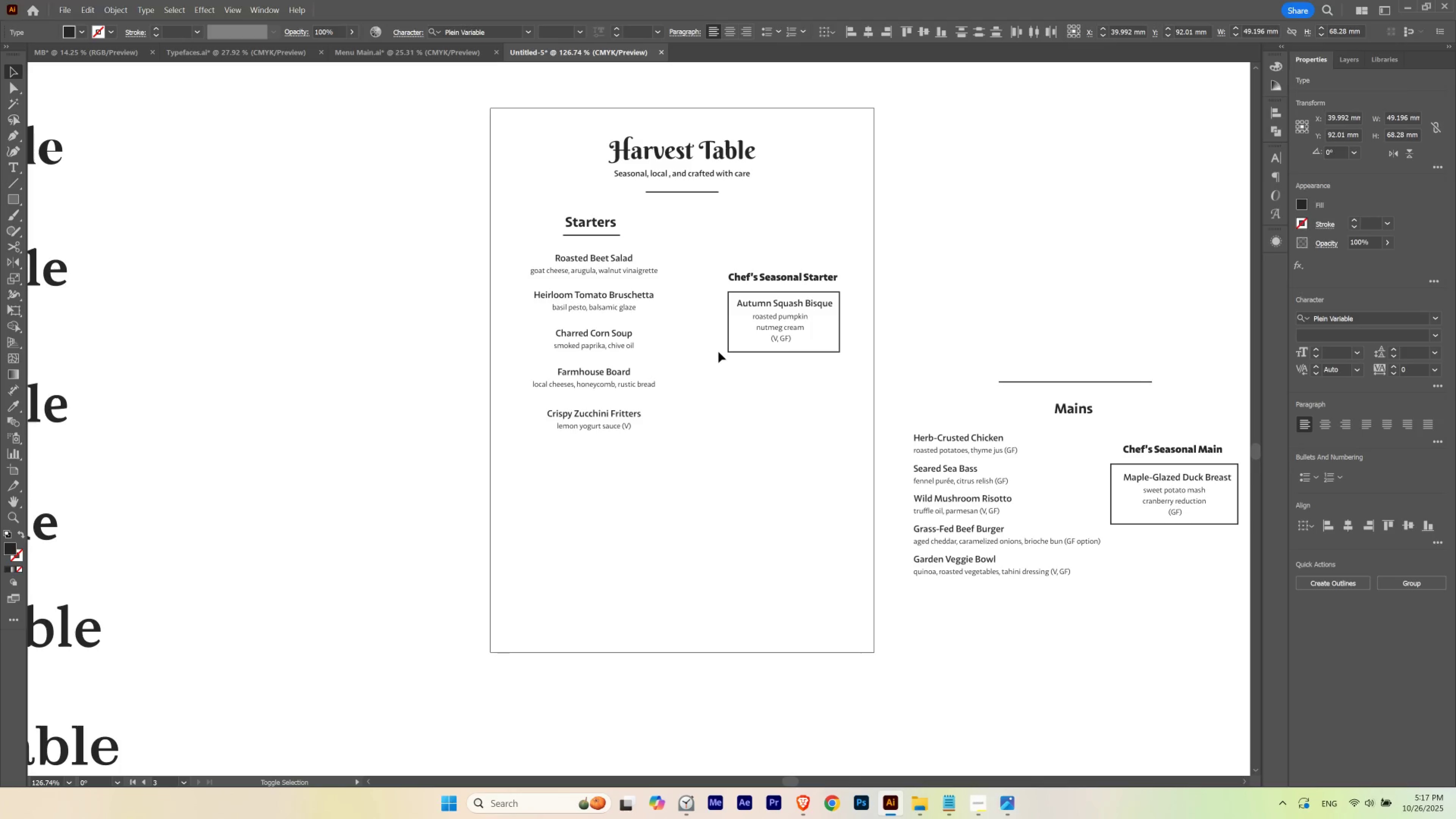 
key(Shift+ArrowDown)
 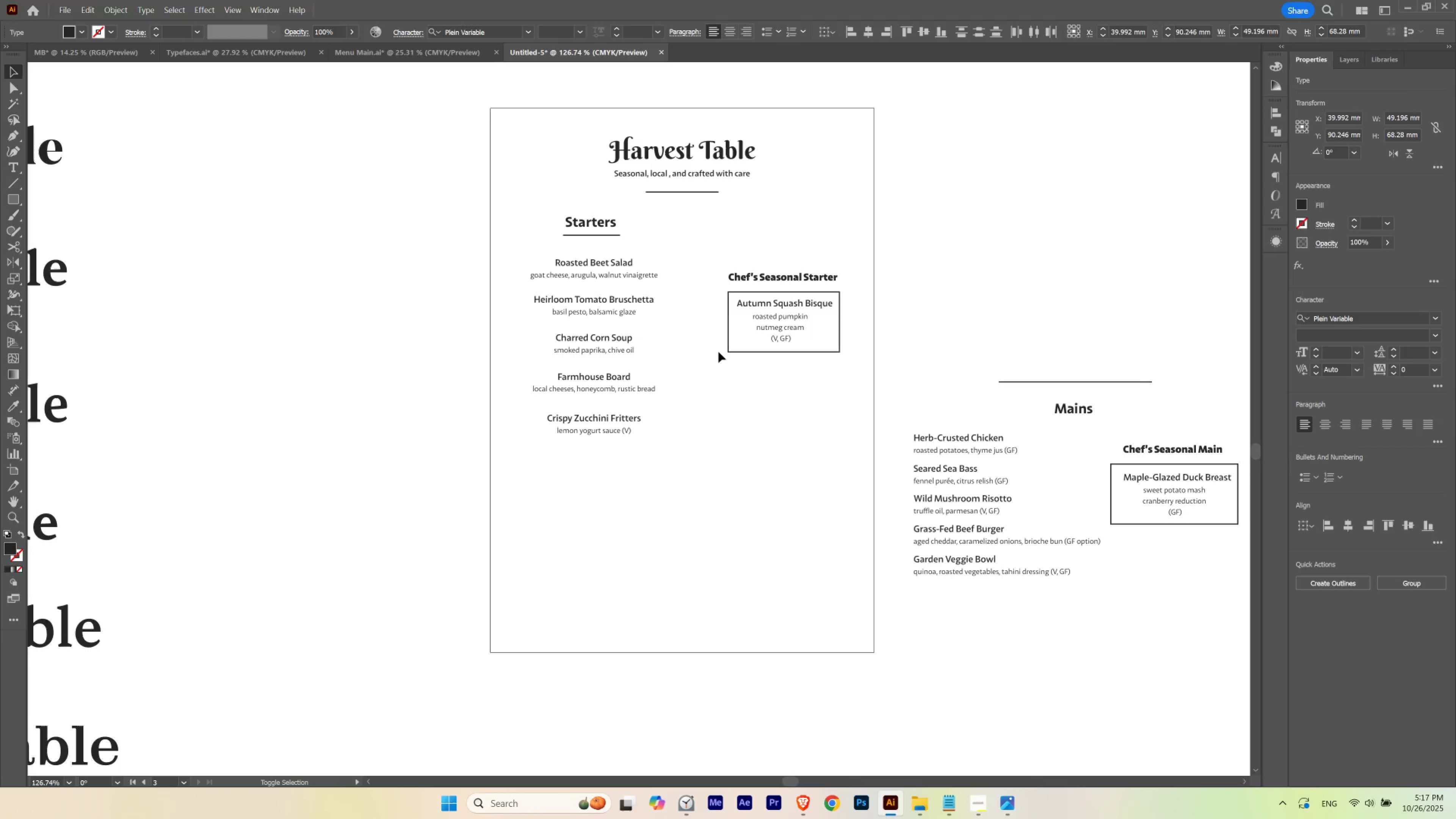 
key(Shift+ArrowUp)
 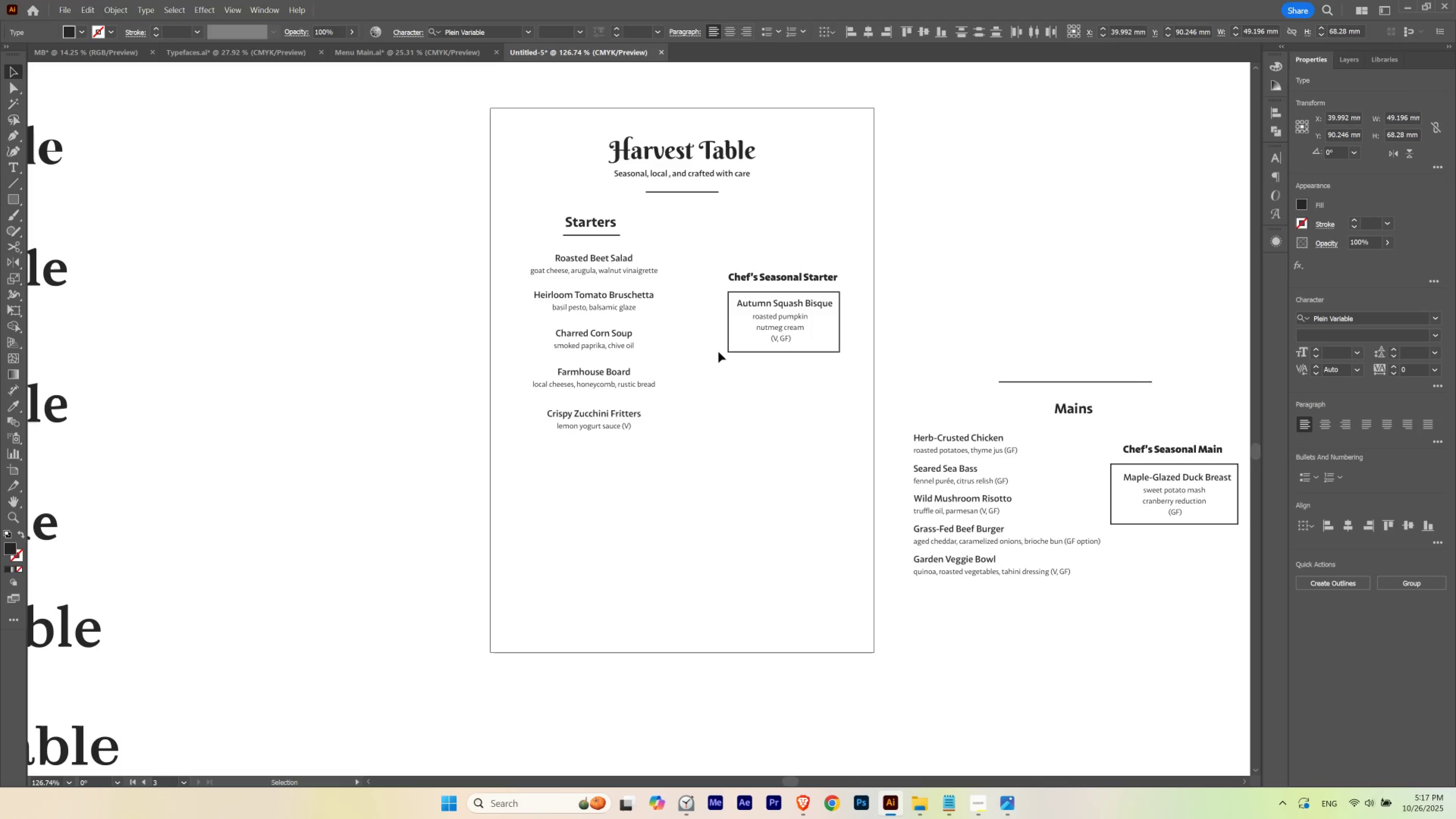 
scroll: coordinate [718, 352], scroll_direction: up, amount: 1.0
 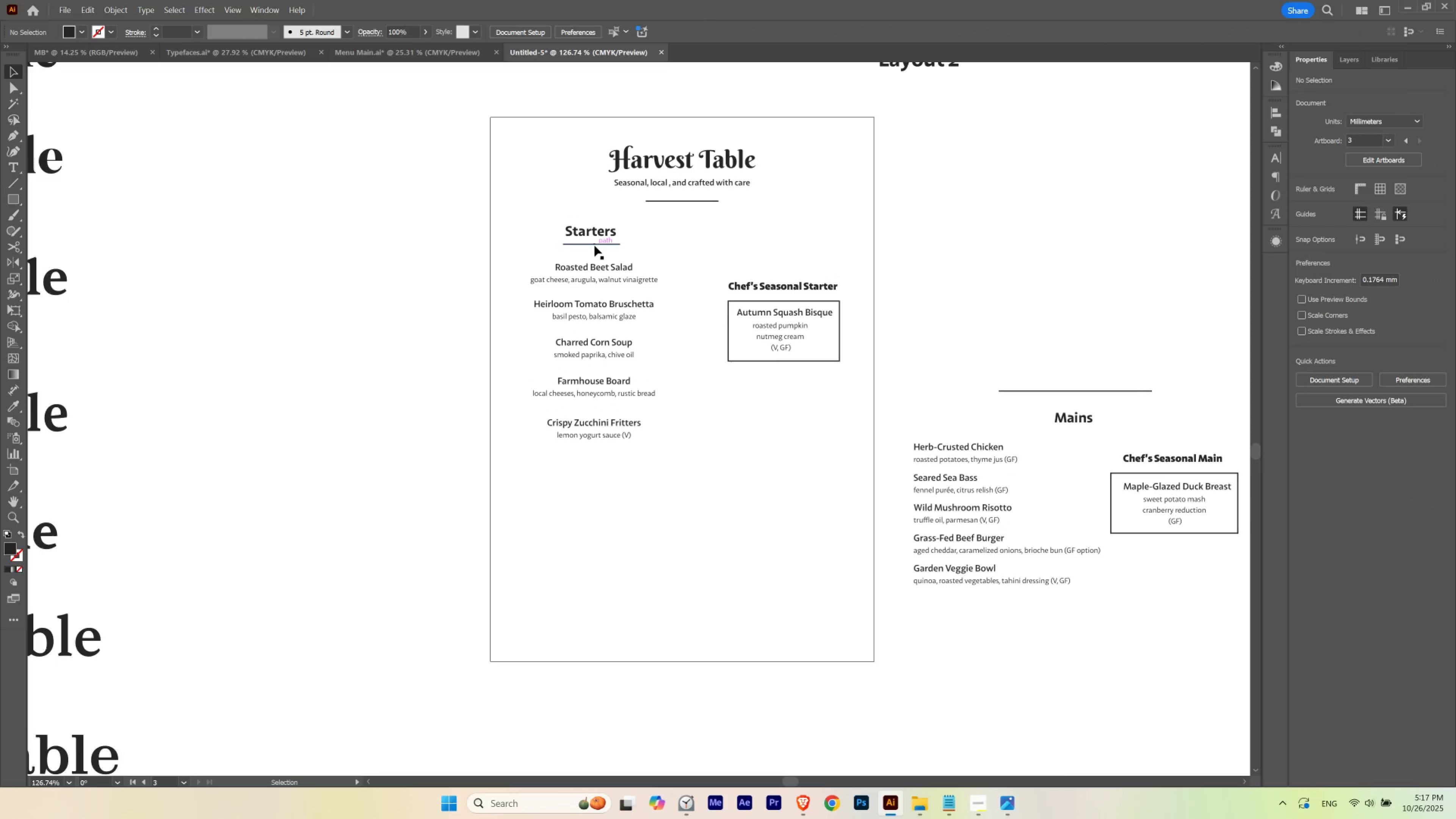 
left_click([594, 245])
 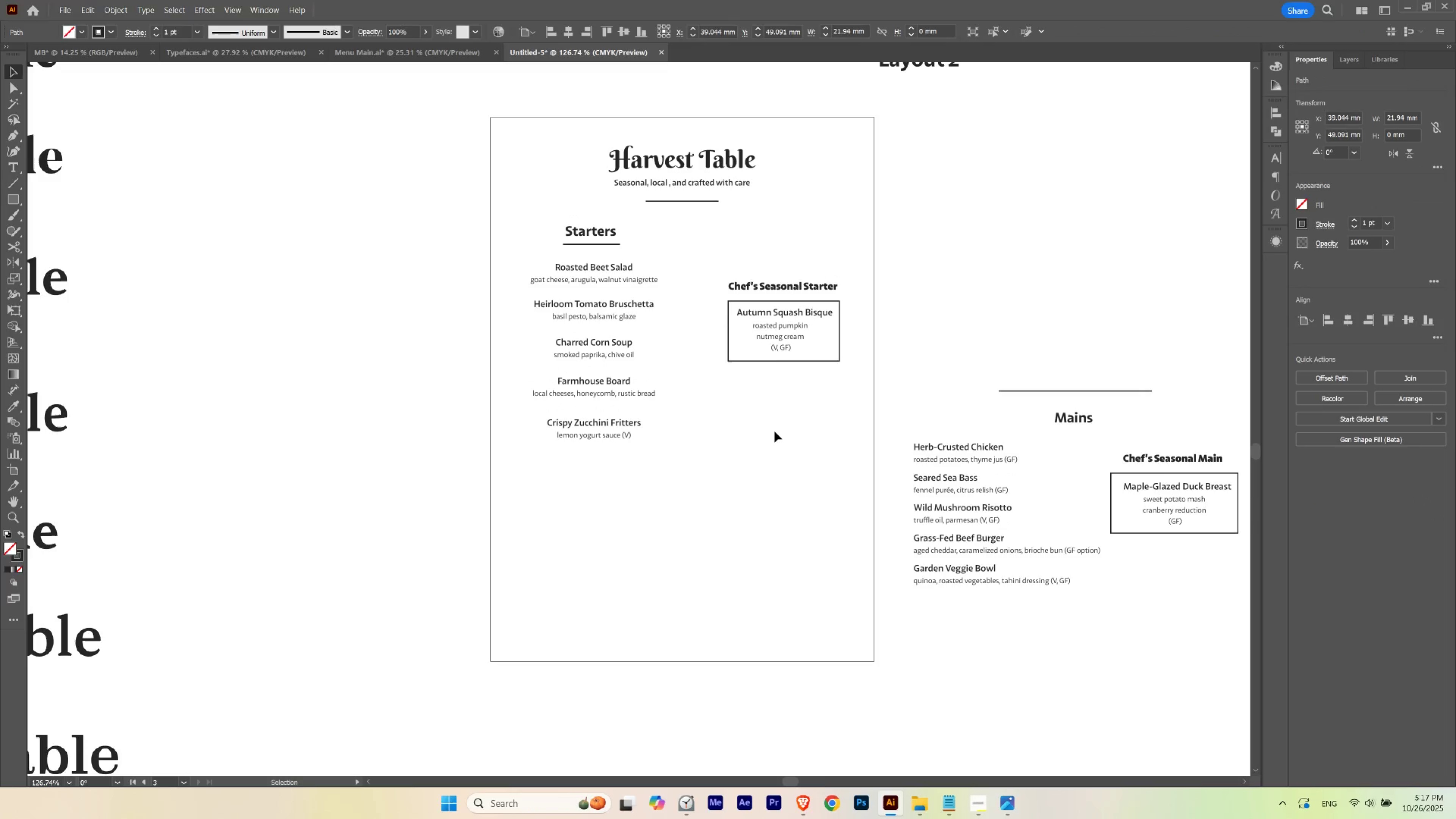 
key(V)
 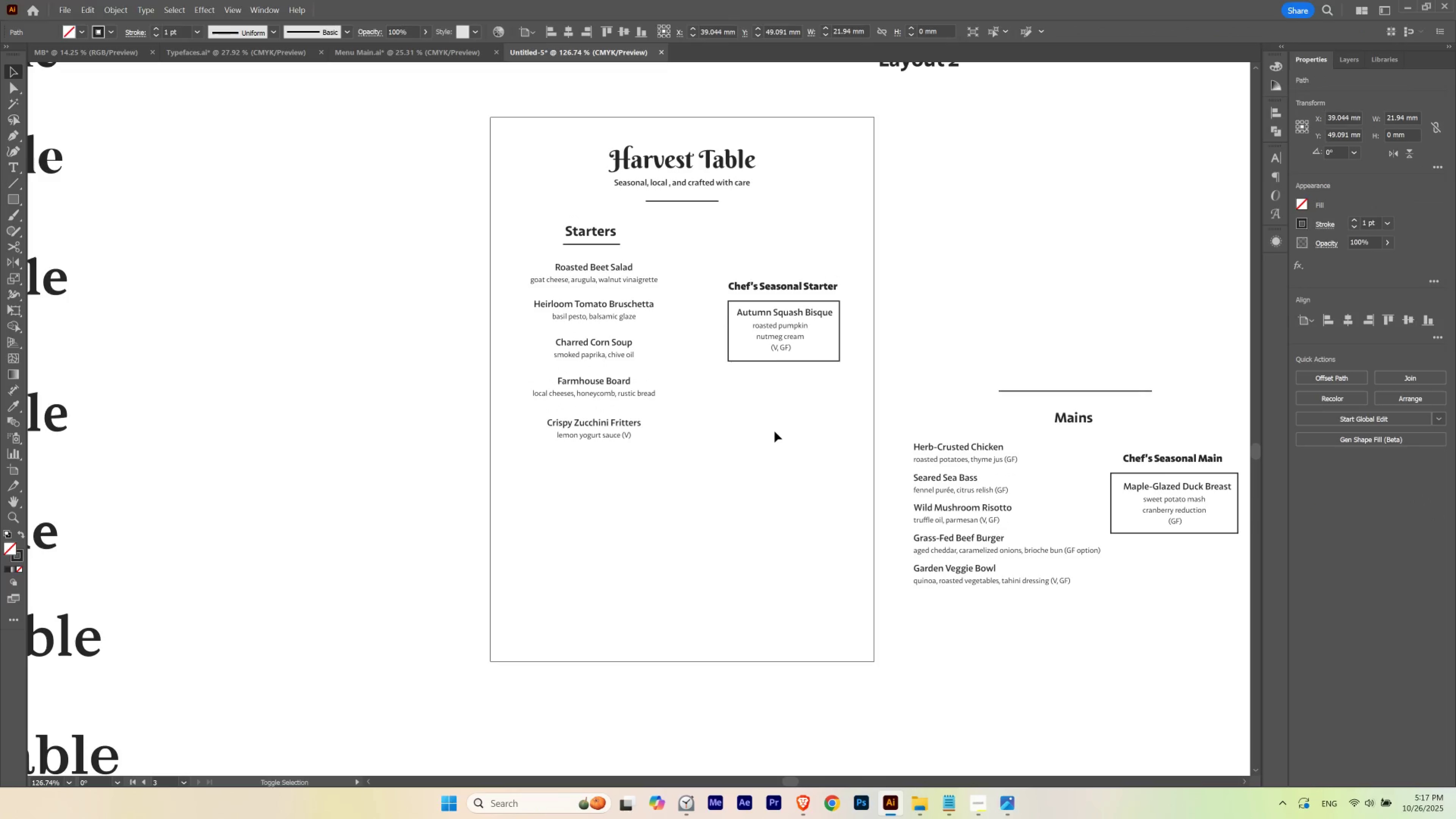 
key(Shift+ArrowDown)
 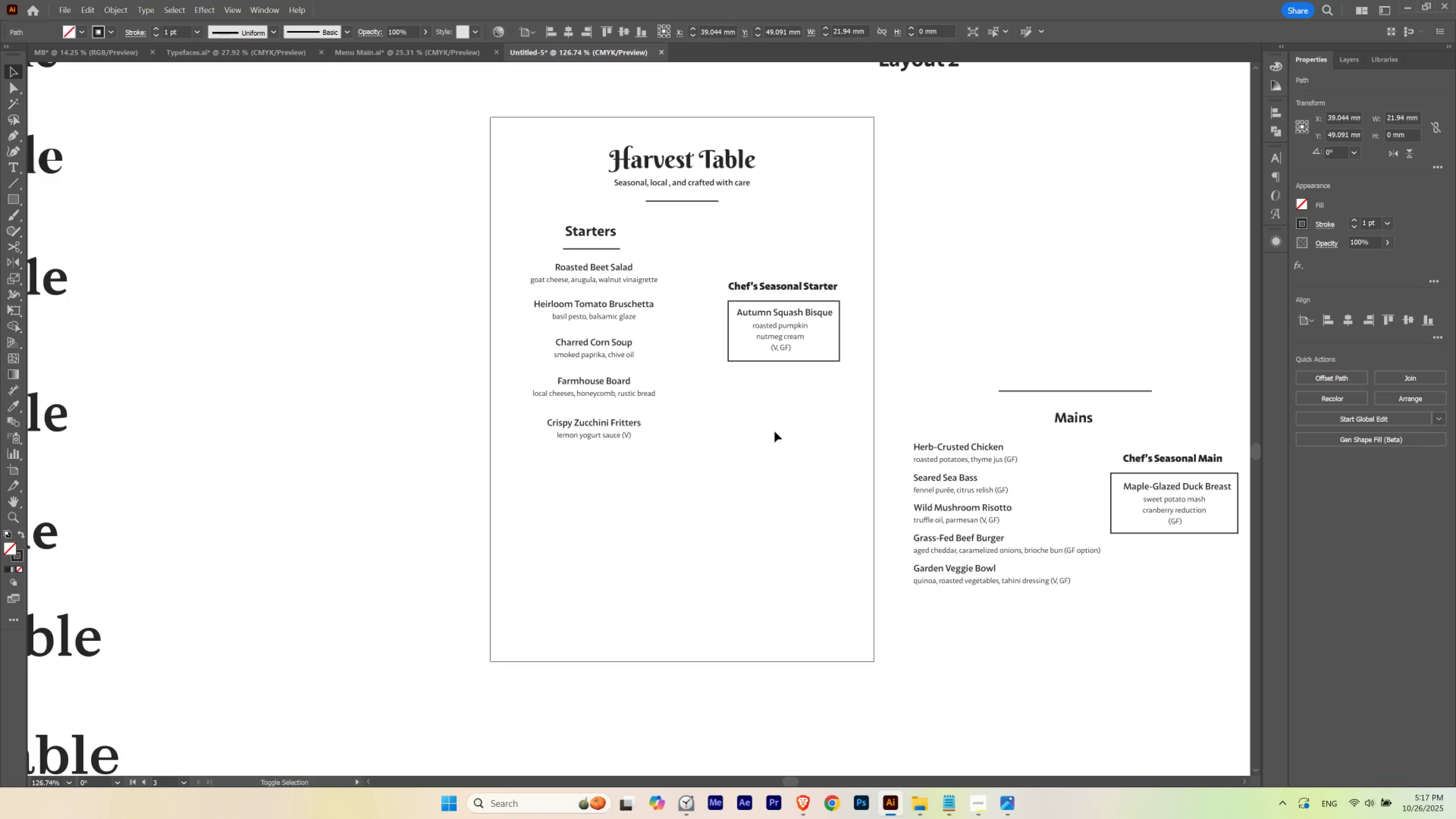 
key(Shift+ArrowDown)
 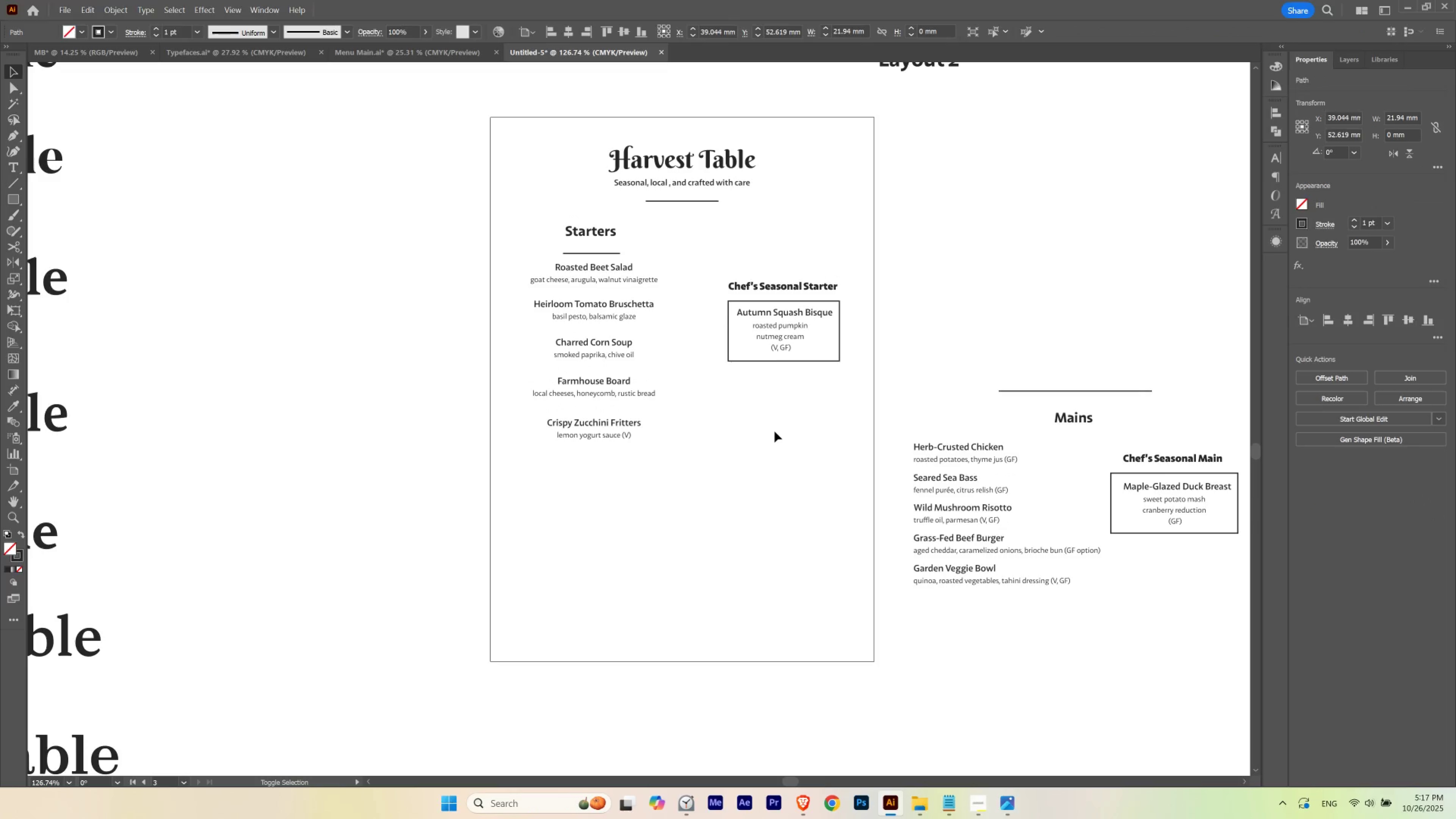 
key(Shift+ArrowUp)
 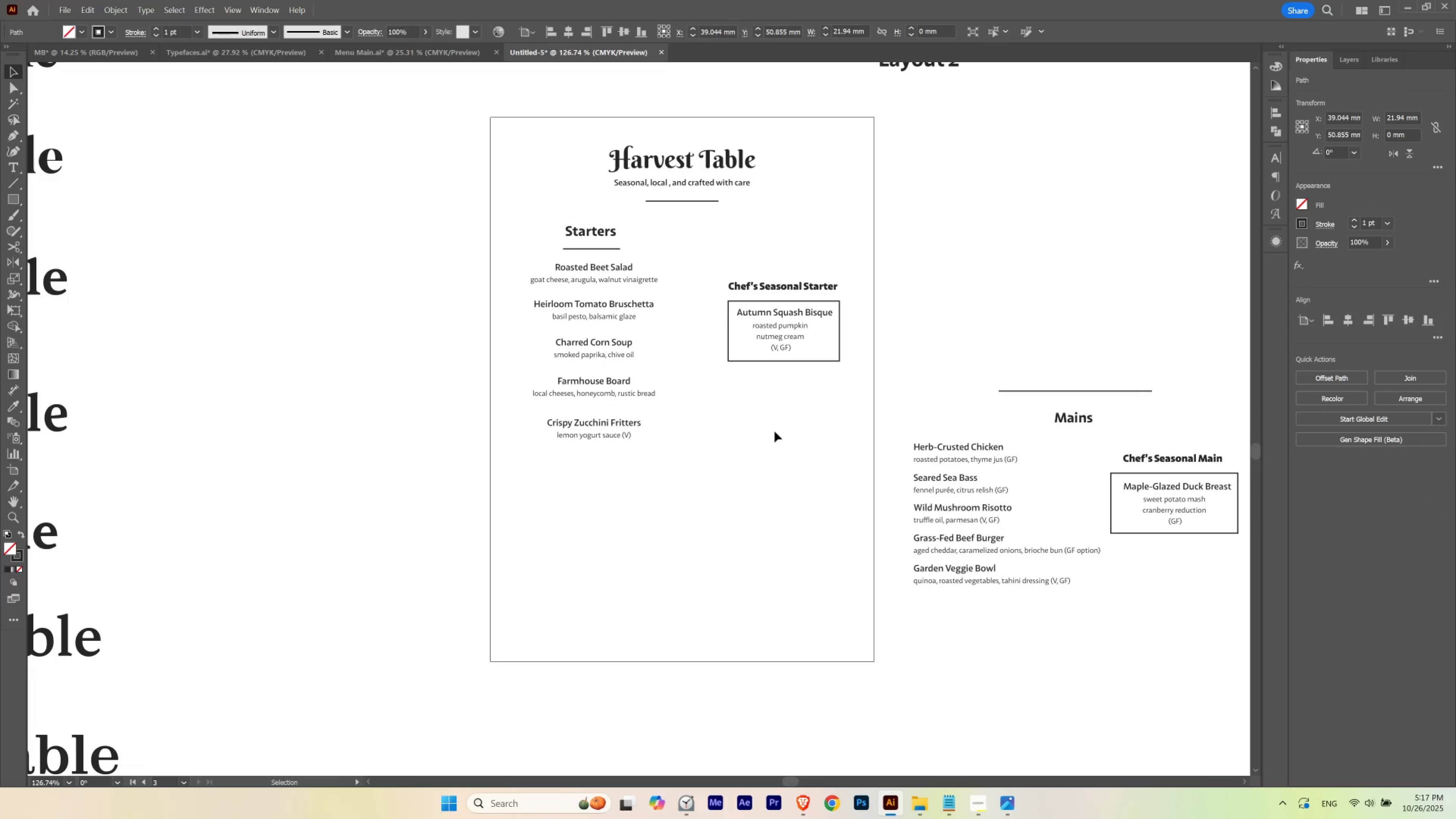 
key(ArrowDown)
 